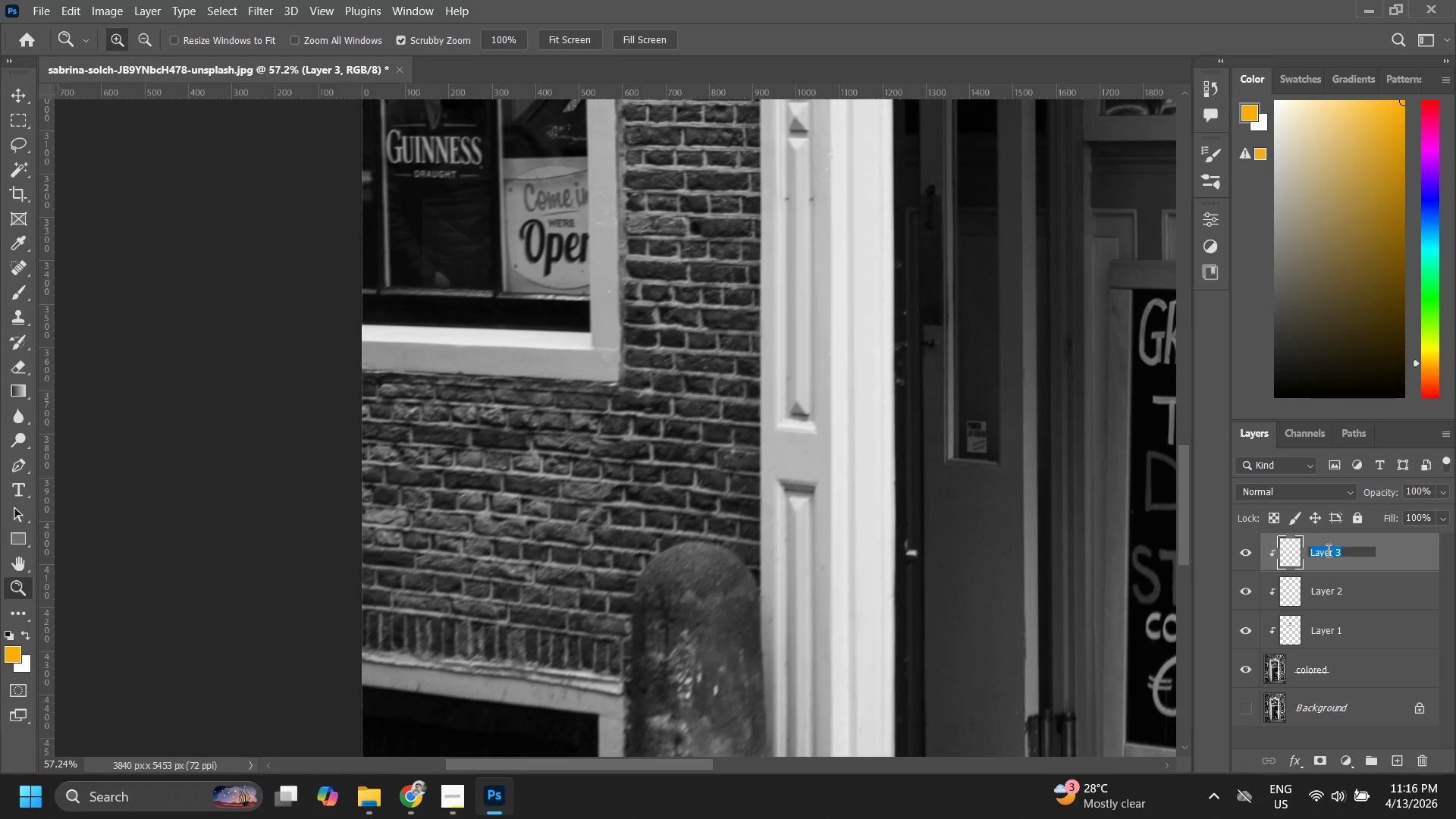 
type(wall)
 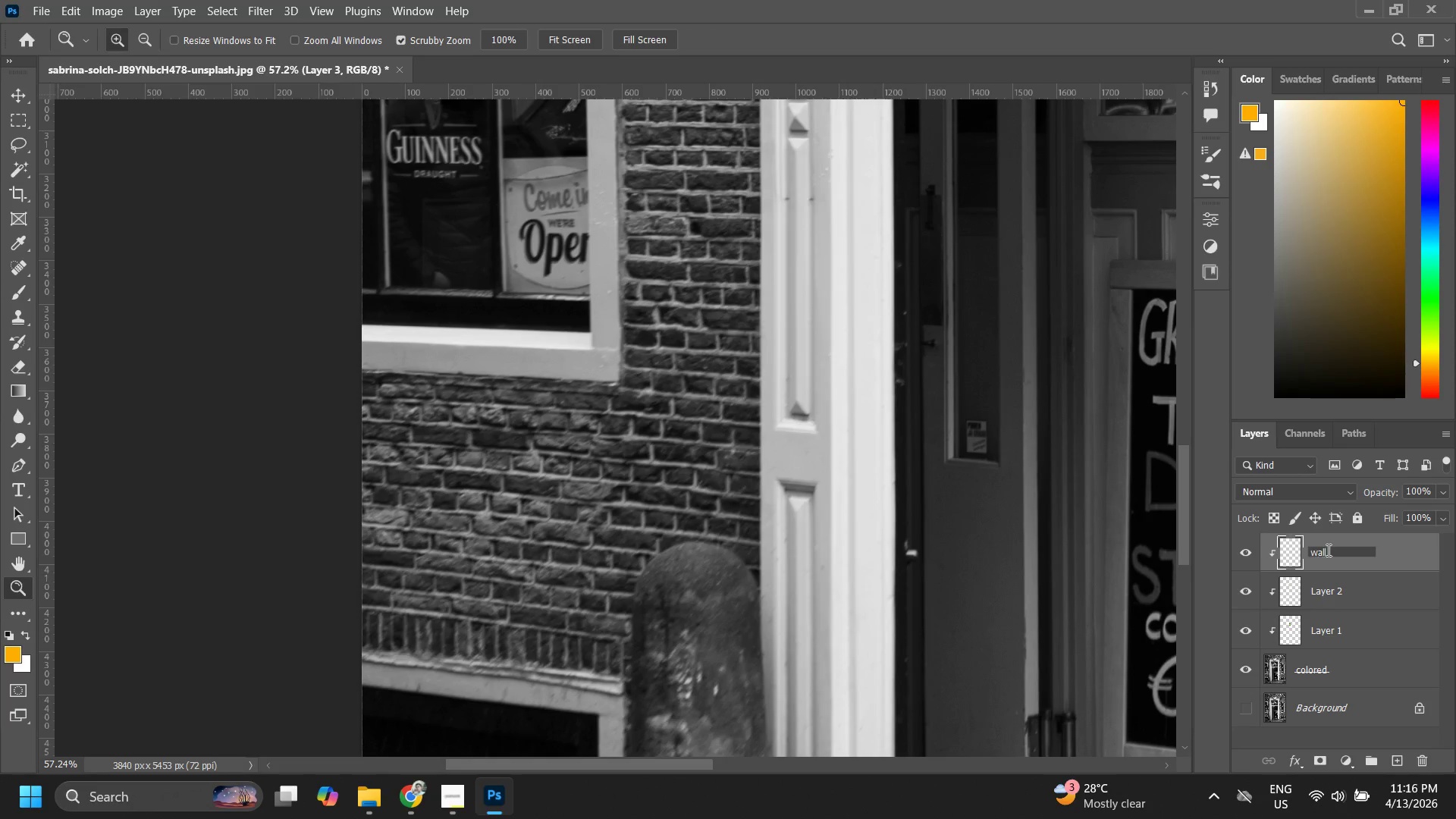 
key(Enter)
 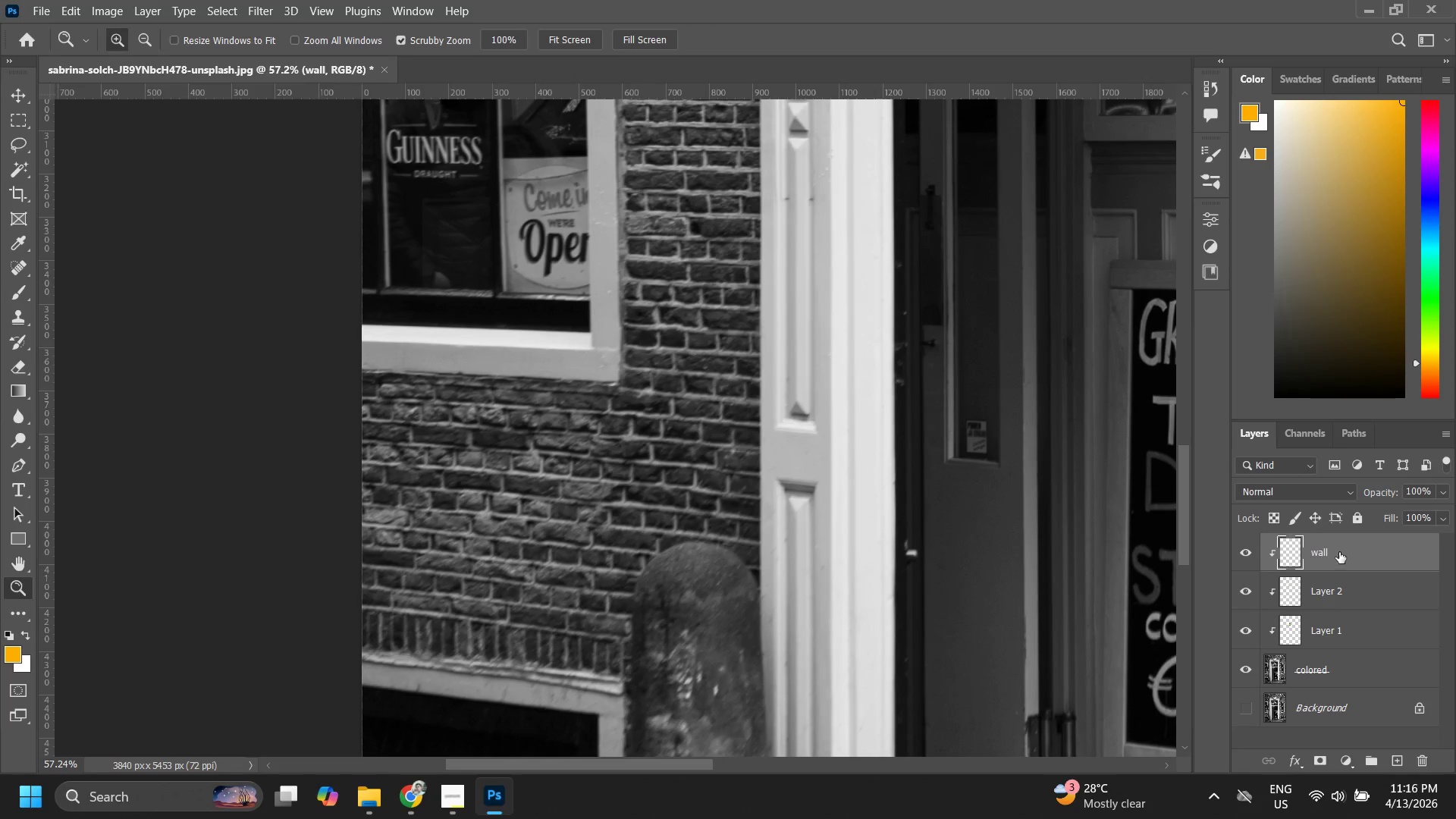 
type(zz zz)
 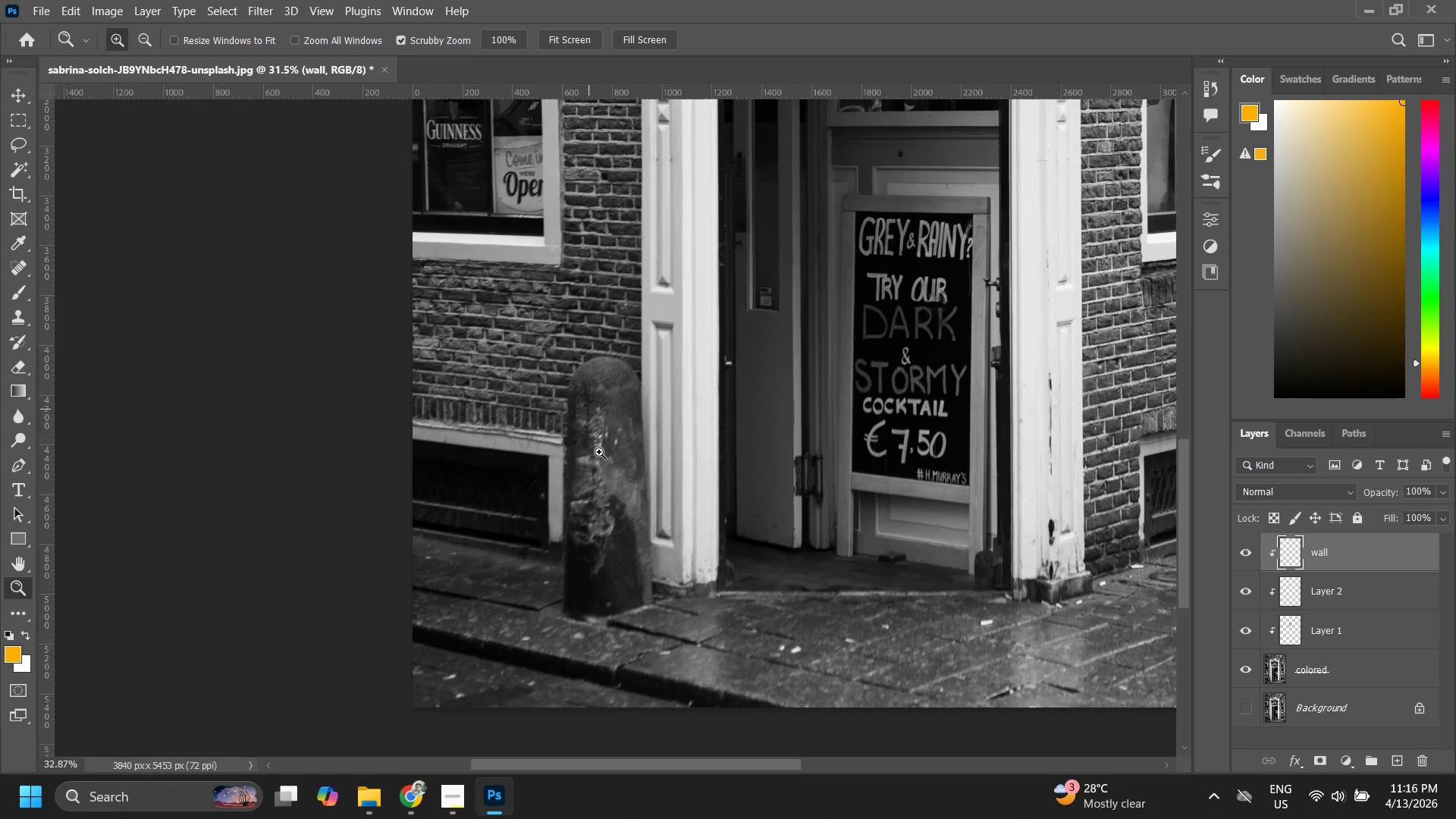 
left_click_drag(start_coordinate=[548, 571], to_coordinate=[525, 617])
 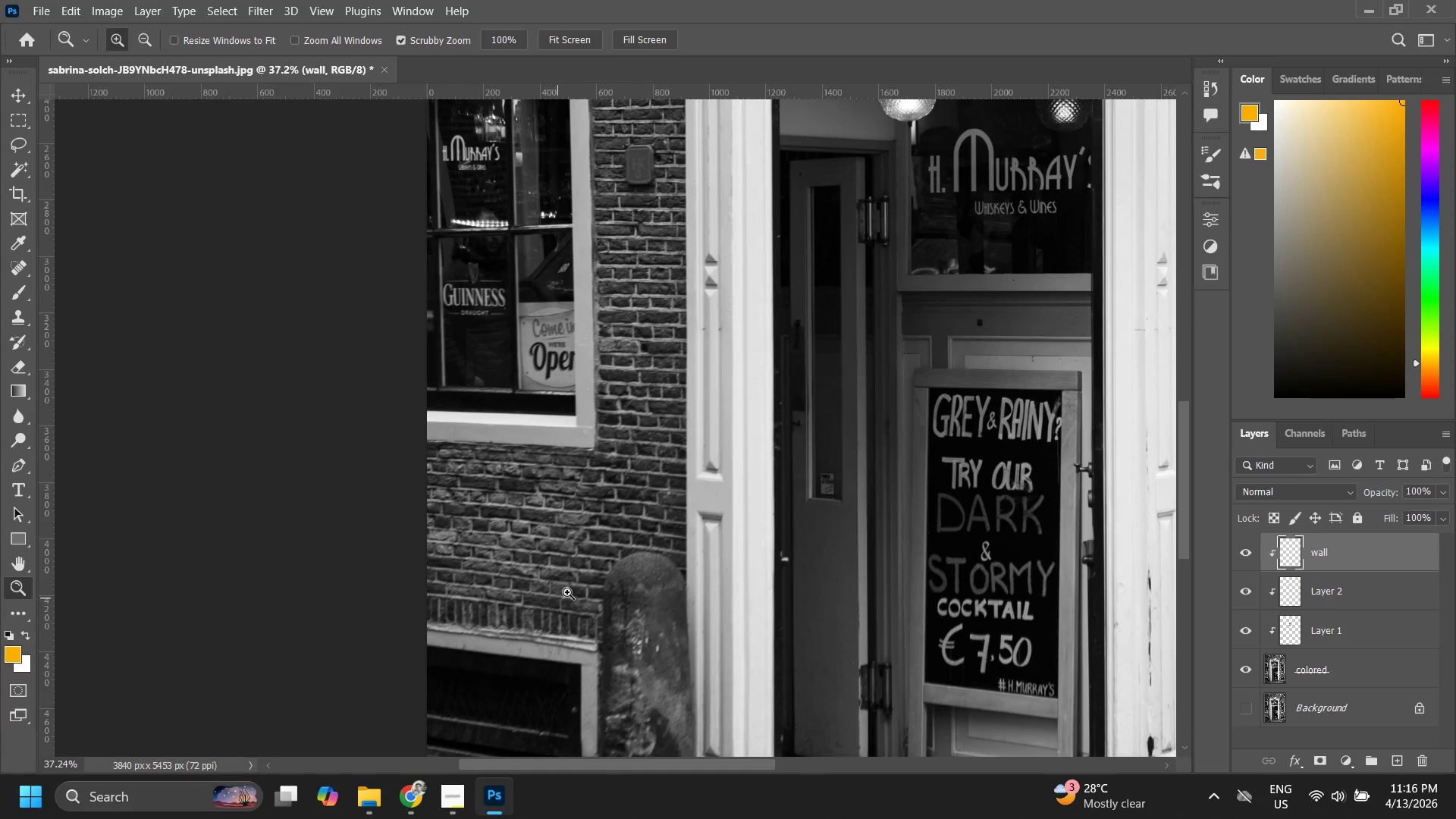 
left_click_drag(start_coordinate=[600, 551], to_coordinate=[585, 577])
 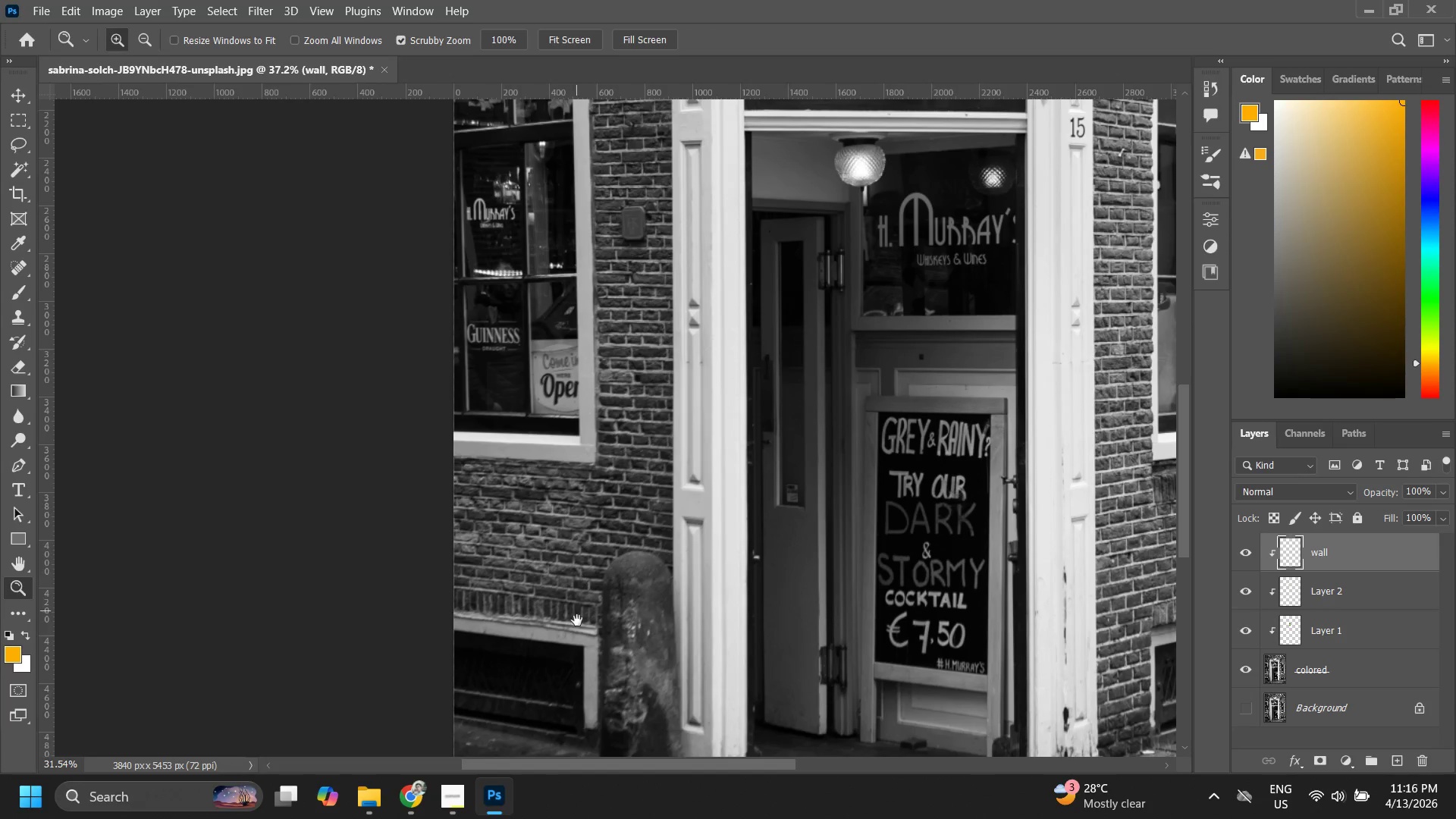 
left_click_drag(start_coordinate=[607, 600], to_coordinate=[587, 483])
 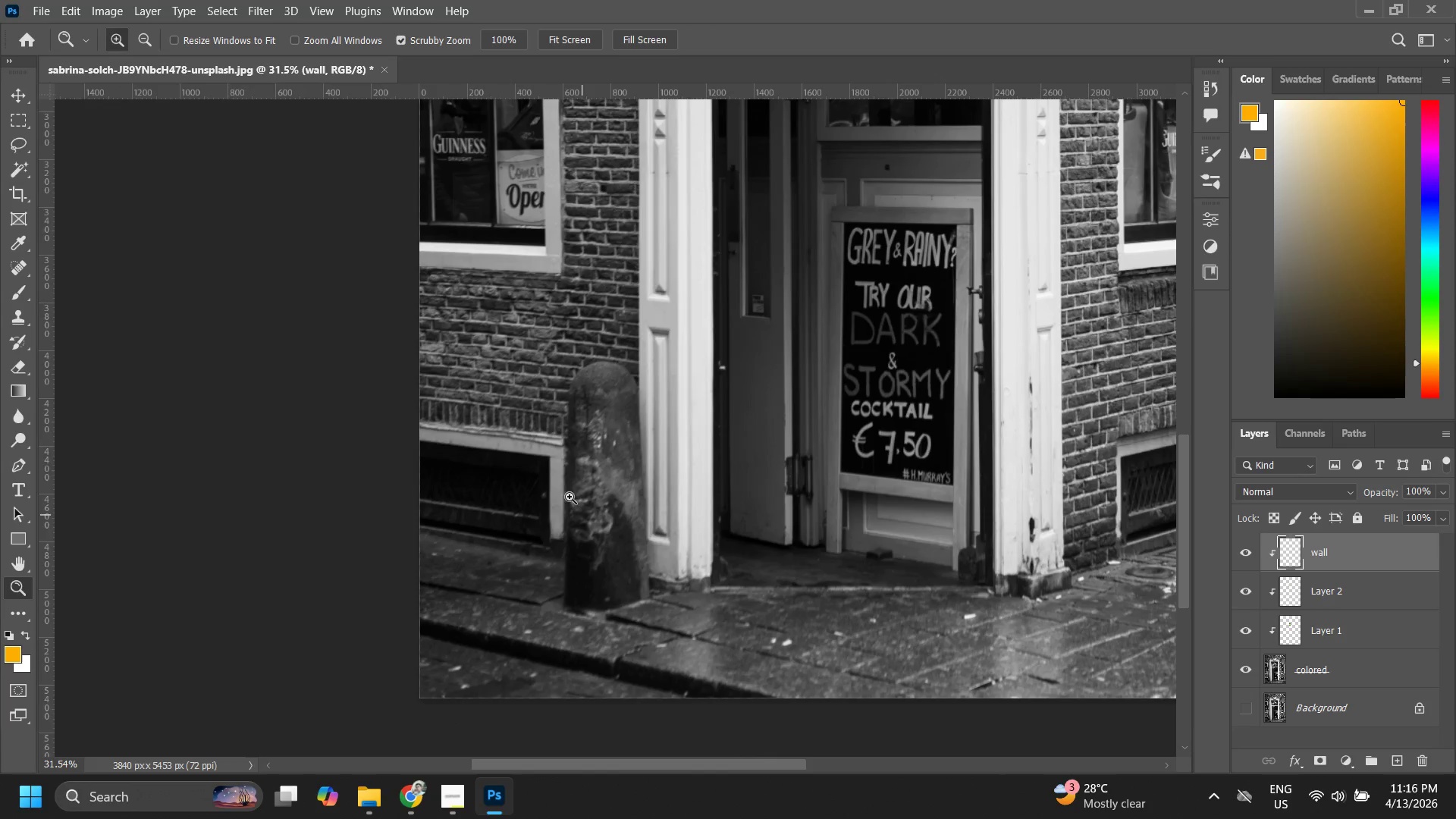 
left_click_drag(start_coordinate=[571, 479], to_coordinate=[599, 453])
 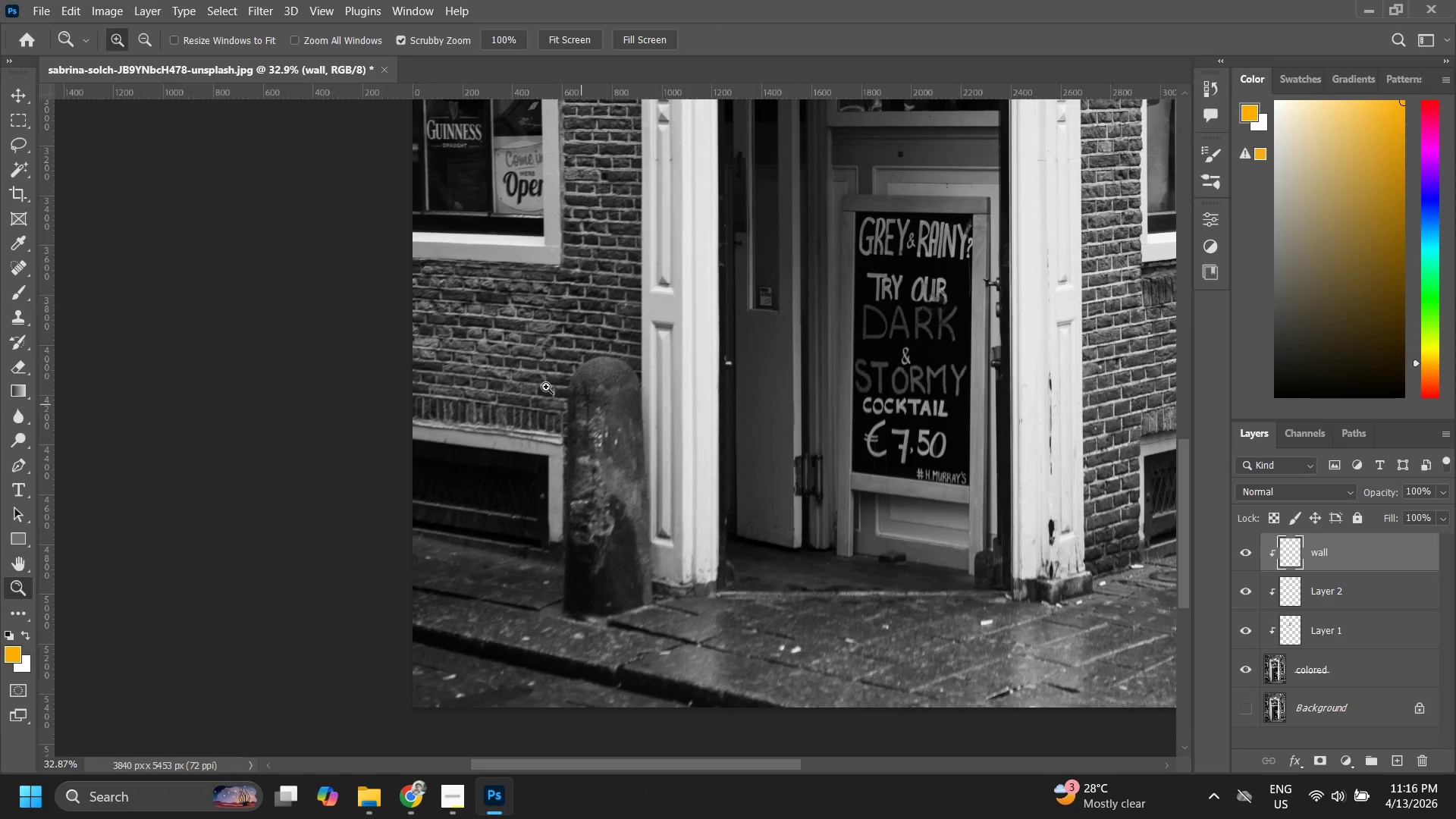 
left_click_drag(start_coordinate=[513, 362], to_coordinate=[579, 322])
 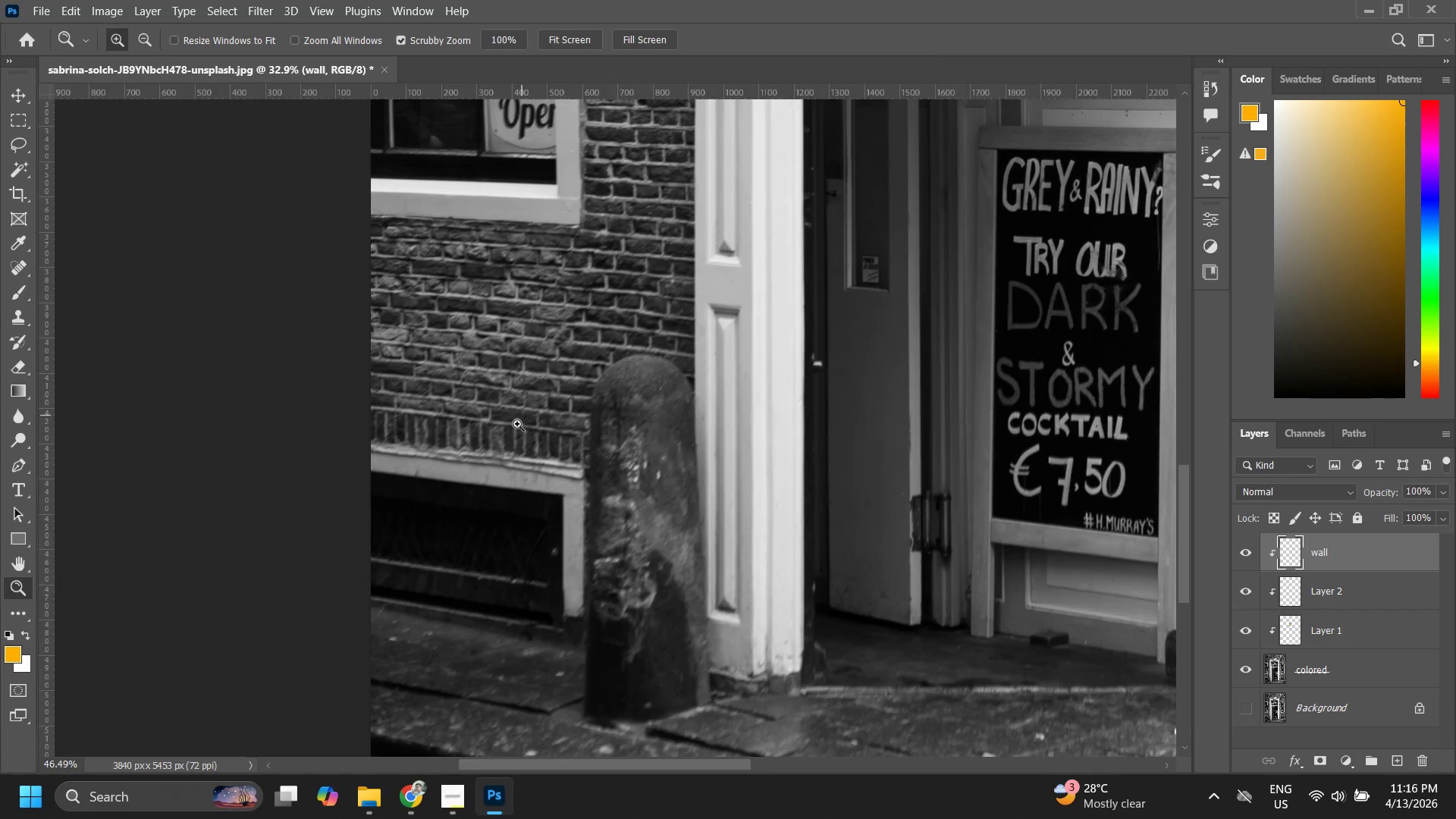 
left_click_drag(start_coordinate=[517, 424], to_coordinate=[538, 413])
 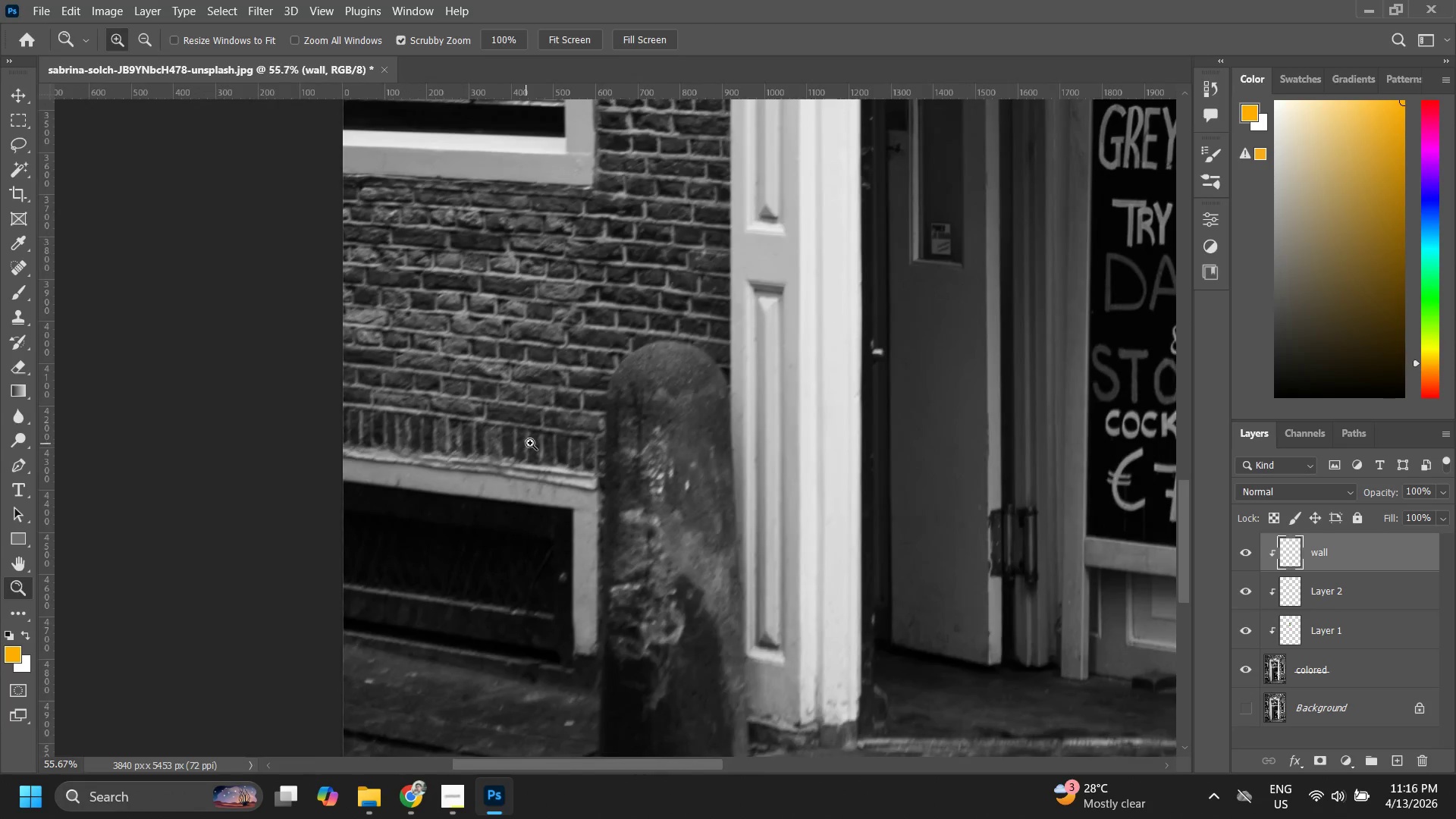 
left_click_drag(start_coordinate=[526, 442], to_coordinate=[560, 425])
 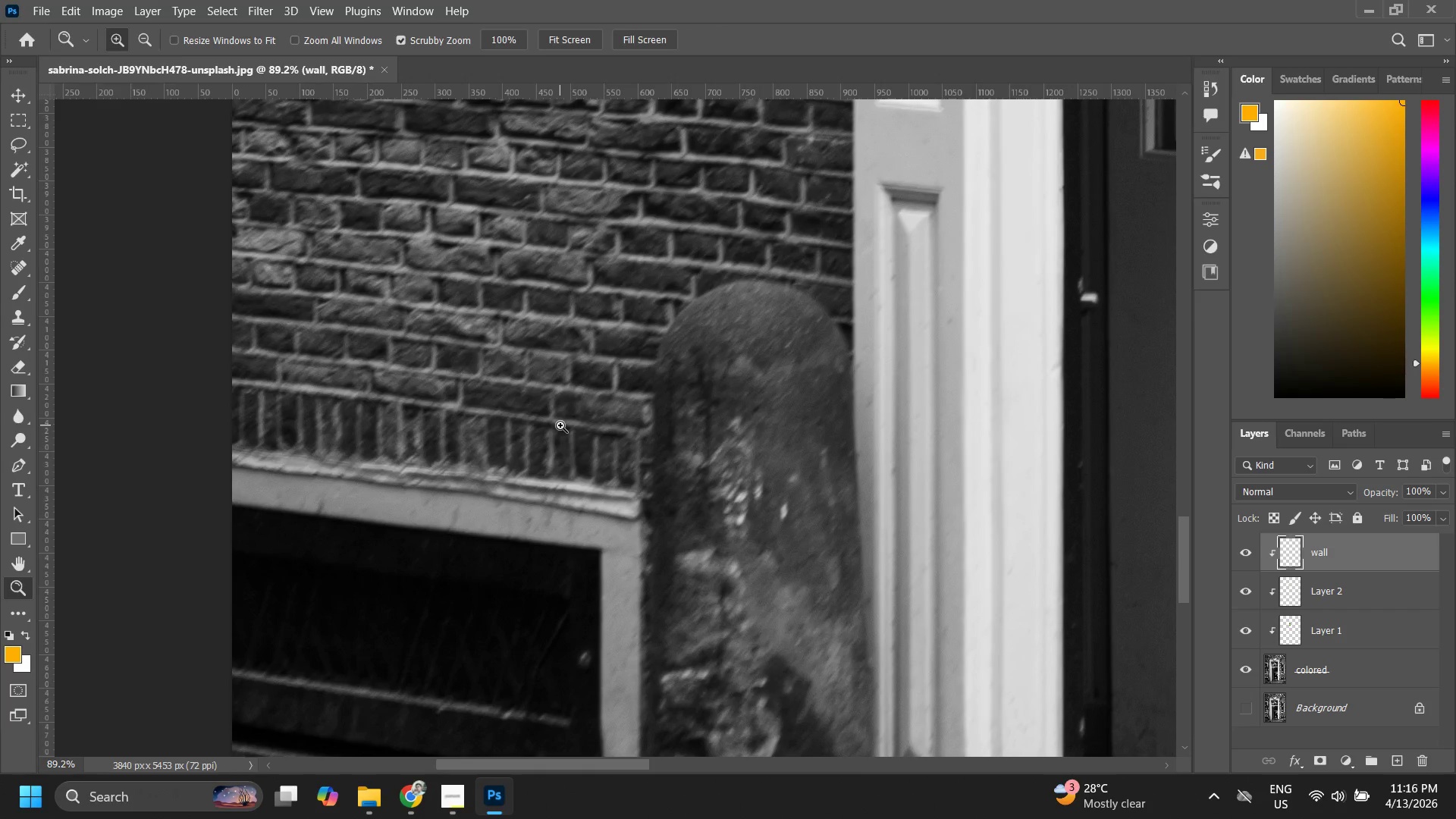 
key(B)
 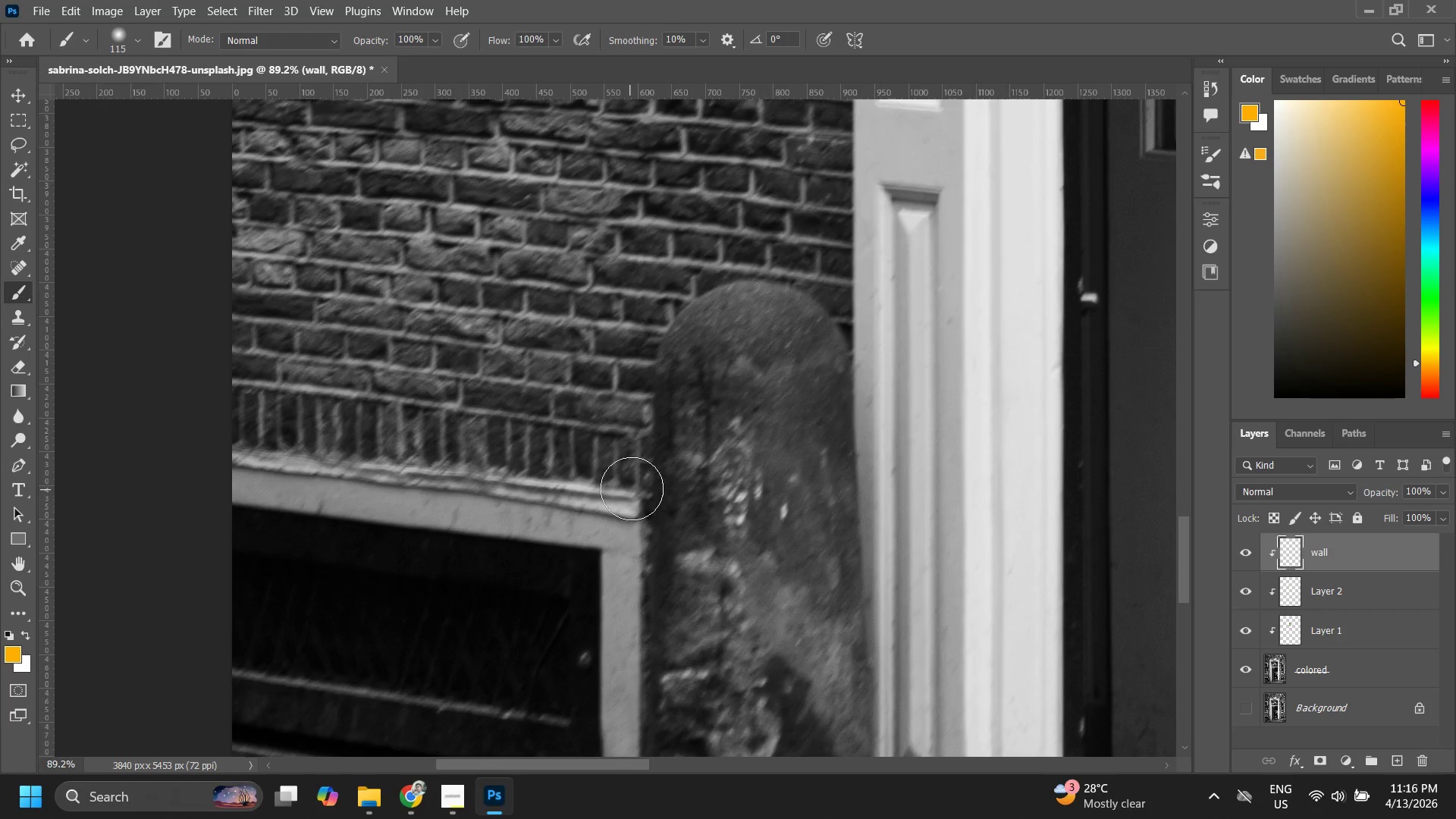 
left_click_drag(start_coordinate=[611, 428], to_coordinate=[541, 350])
 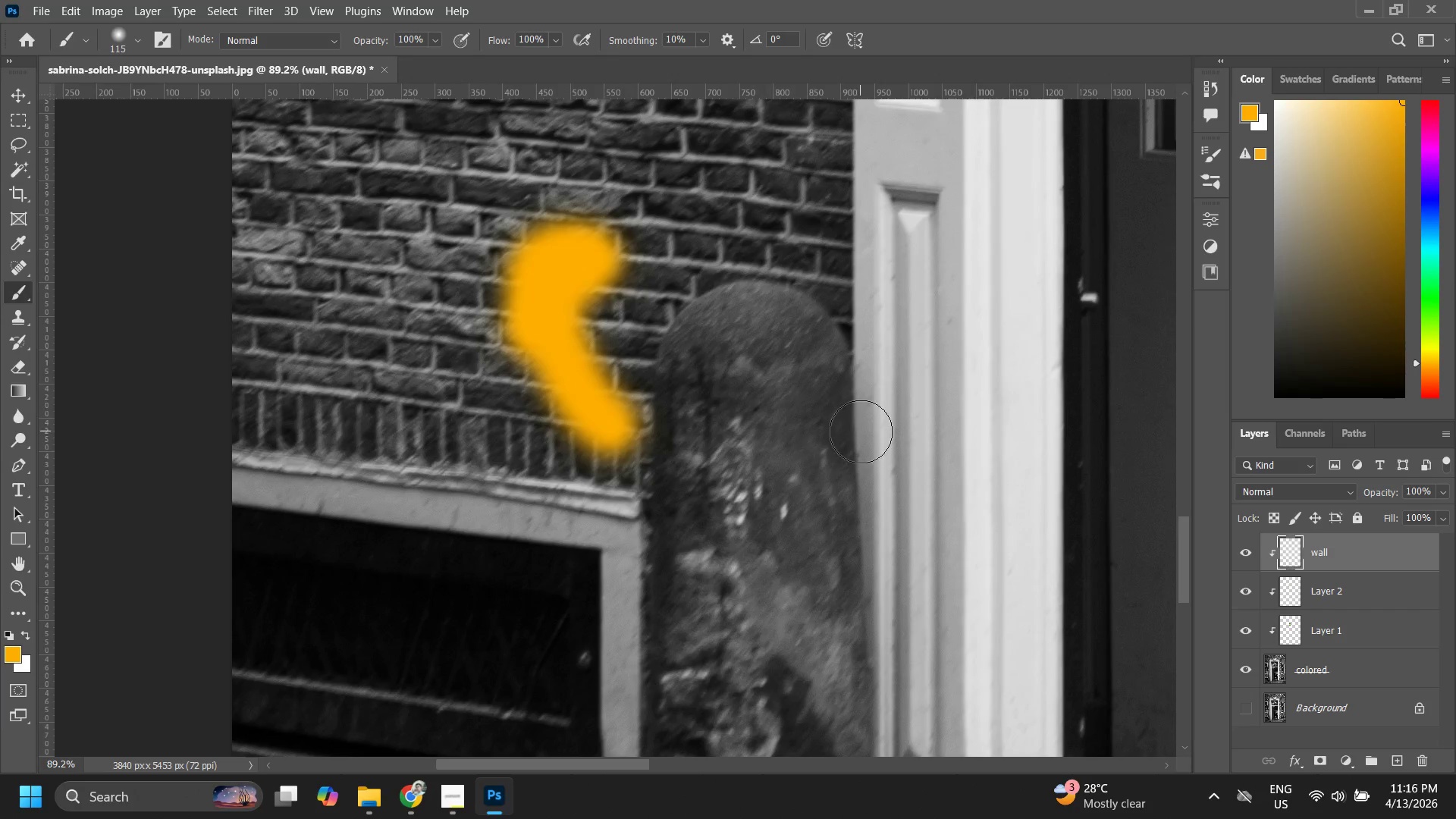 
key(Control+ControlLeft)
 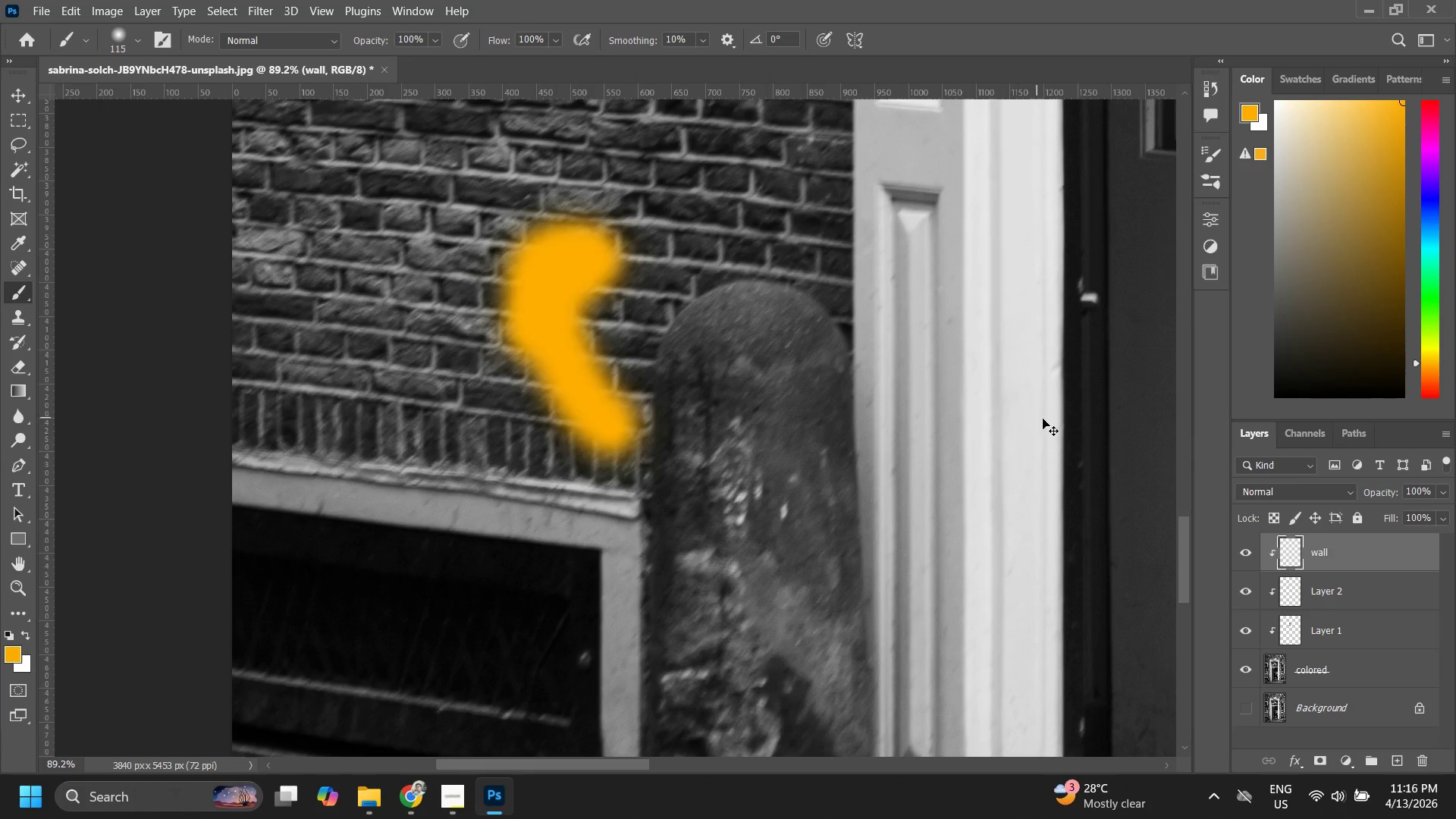 
key(Control+Z)
 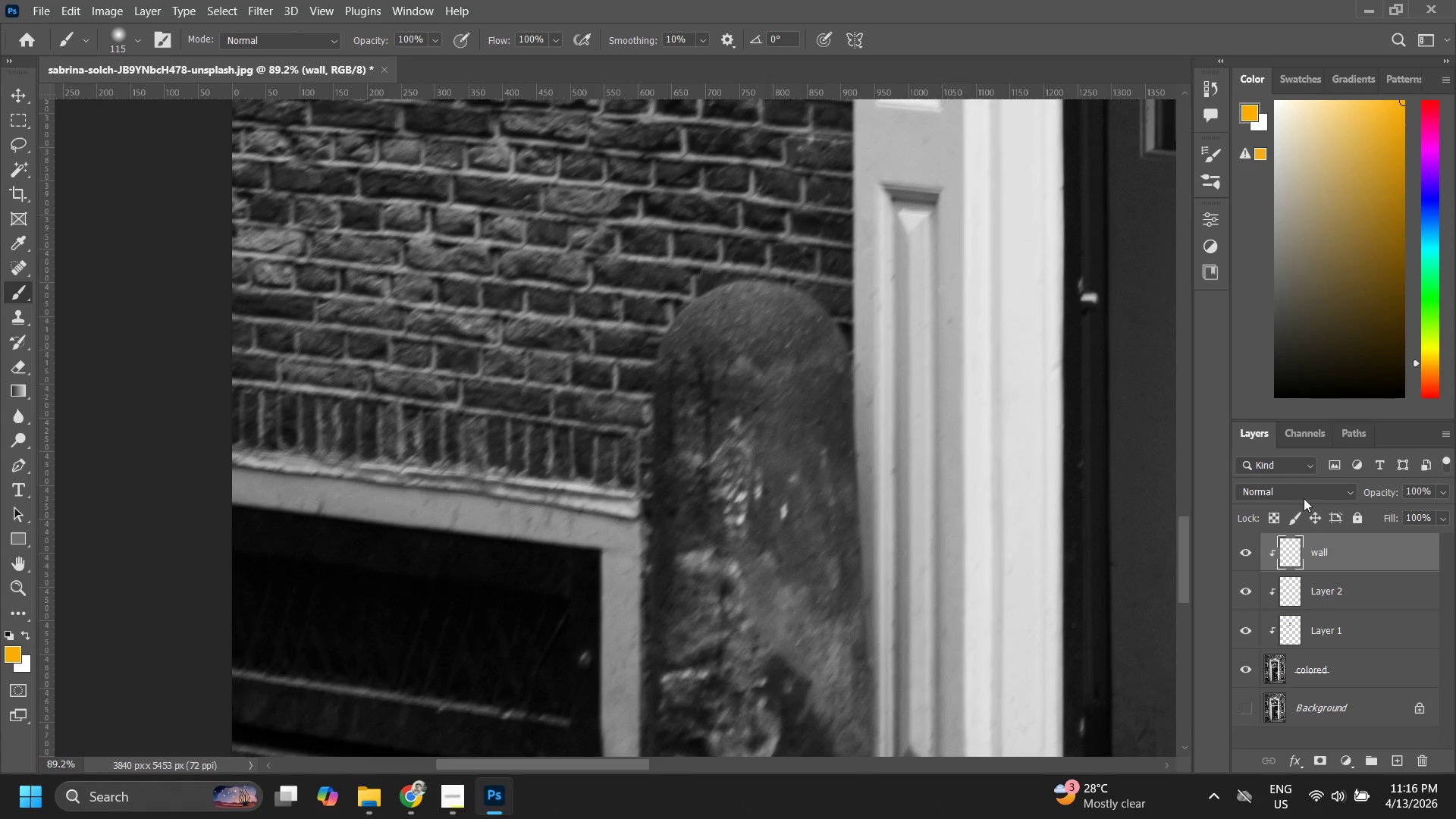 
left_click([1302, 494])
 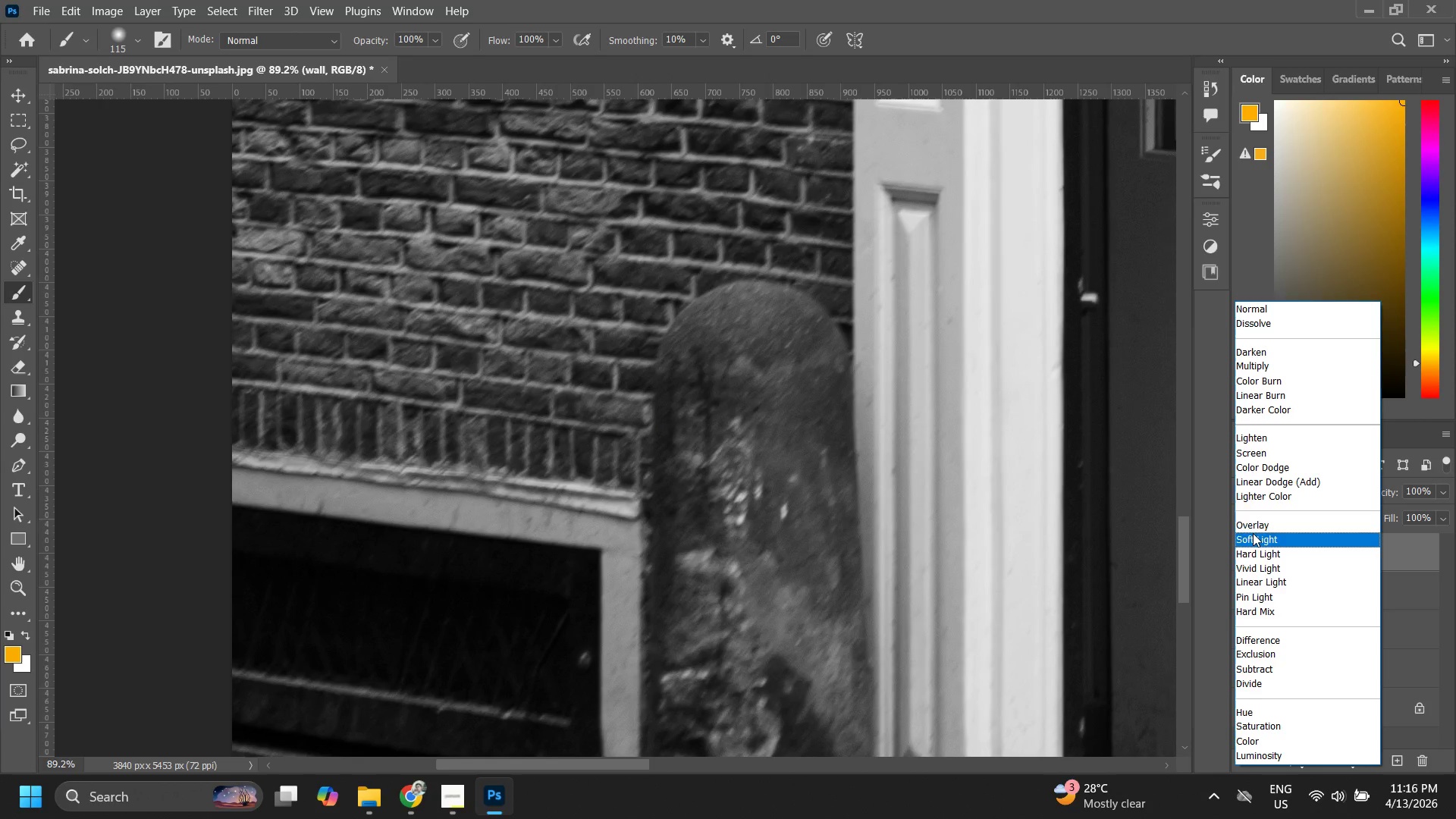 
left_click([1250, 521])
 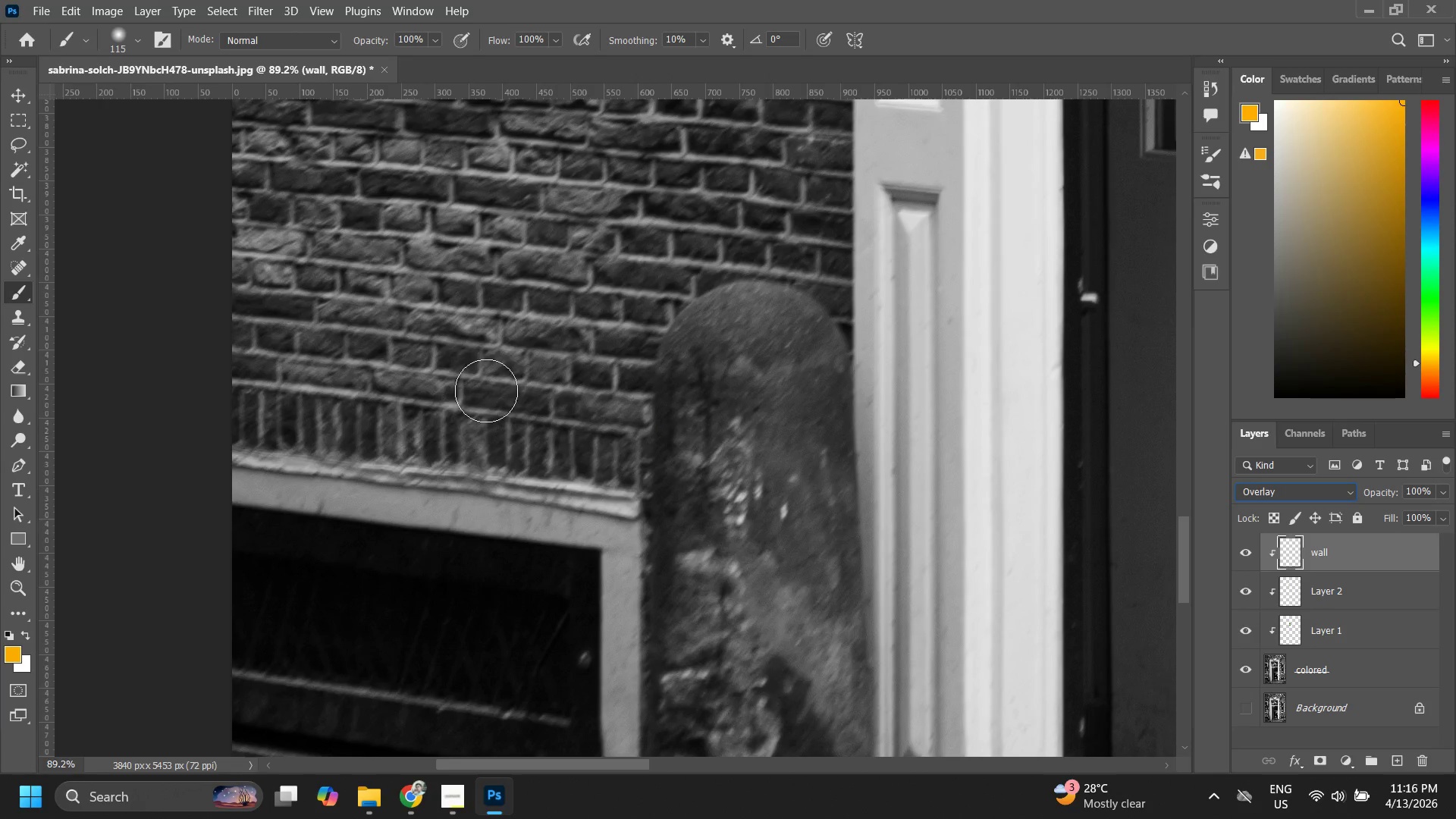 
left_click_drag(start_coordinate=[546, 335], to_coordinate=[523, 231])
 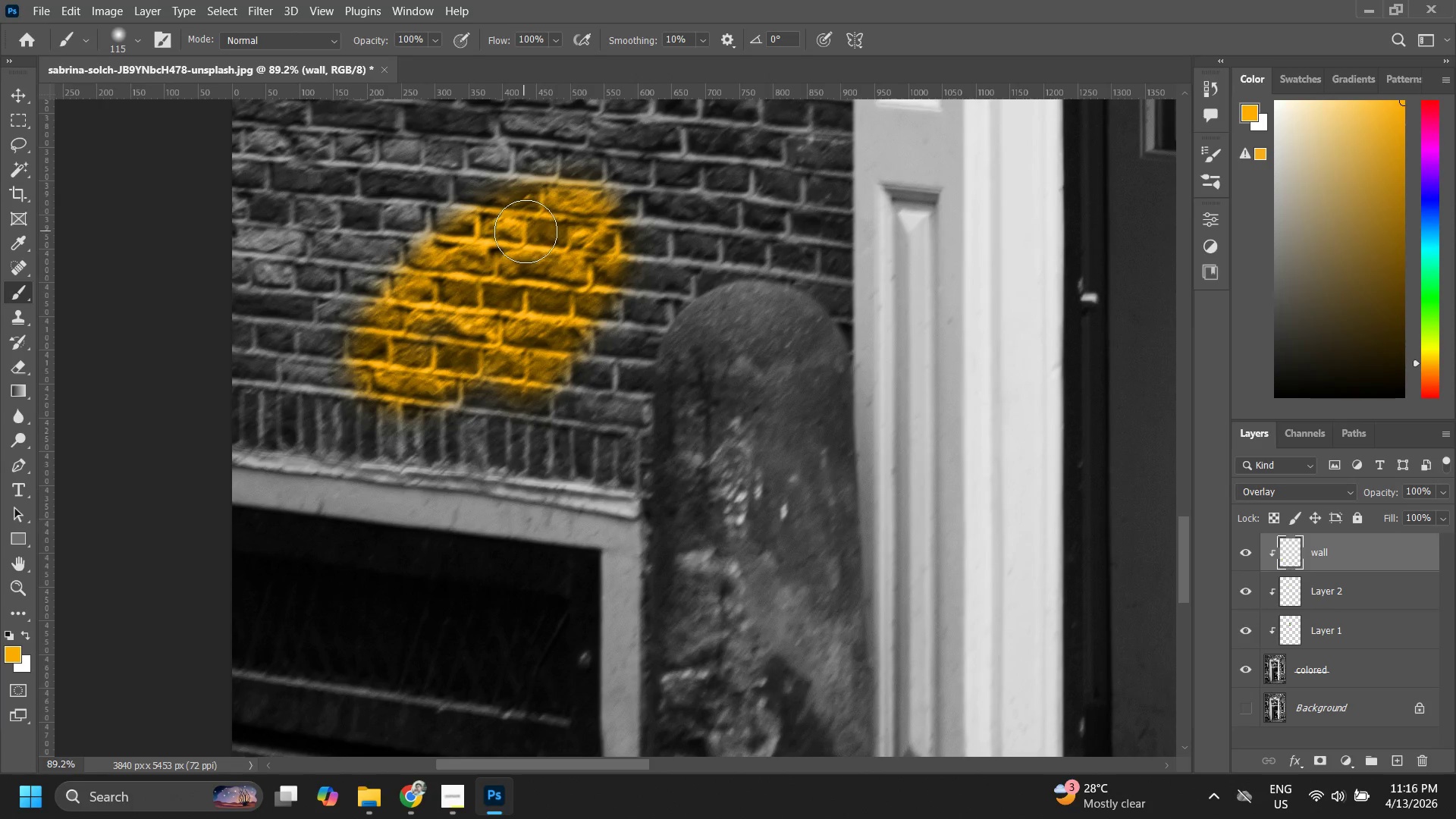 
key(Control+ControlLeft)
 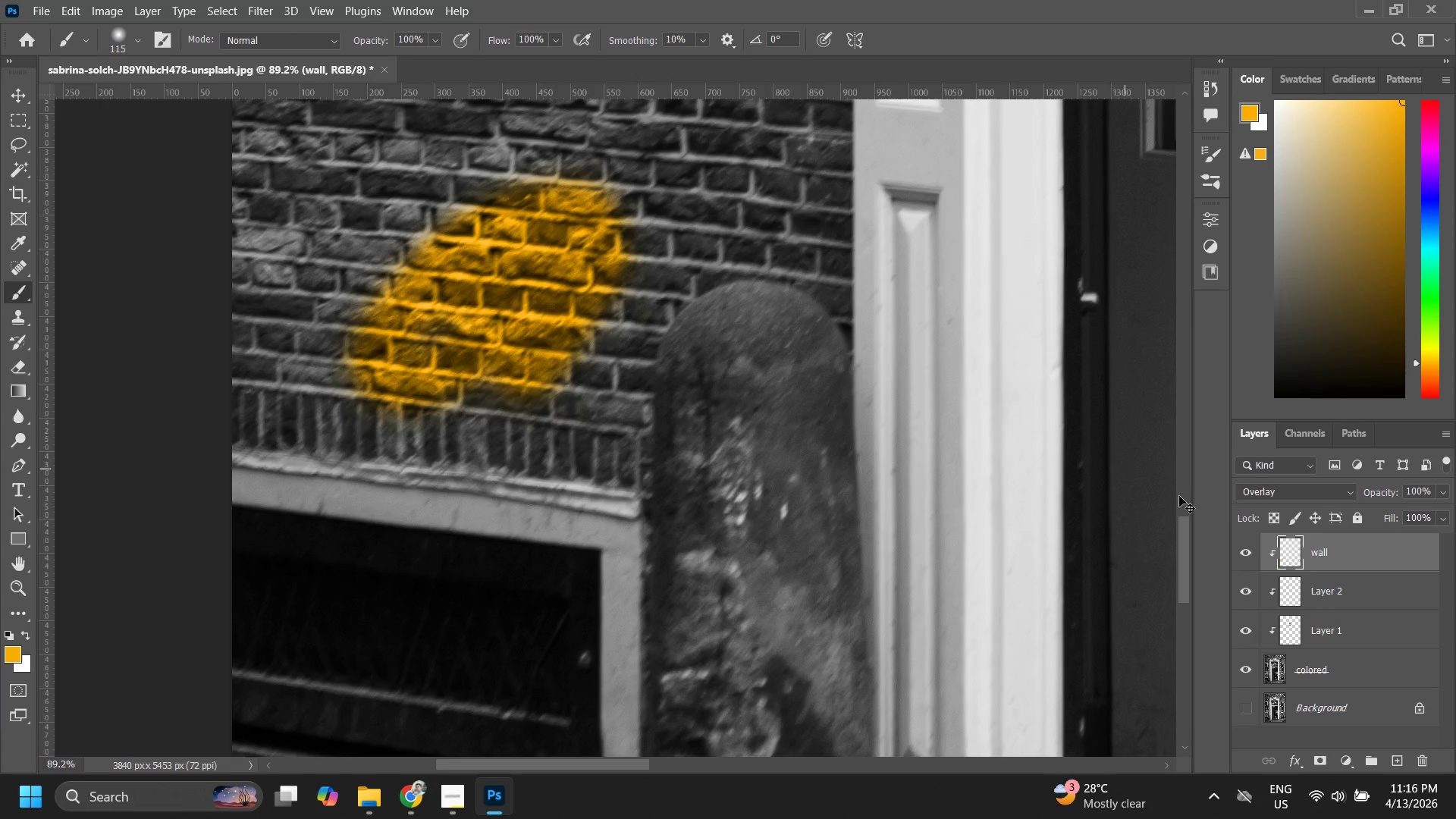 
key(Control+Z)
 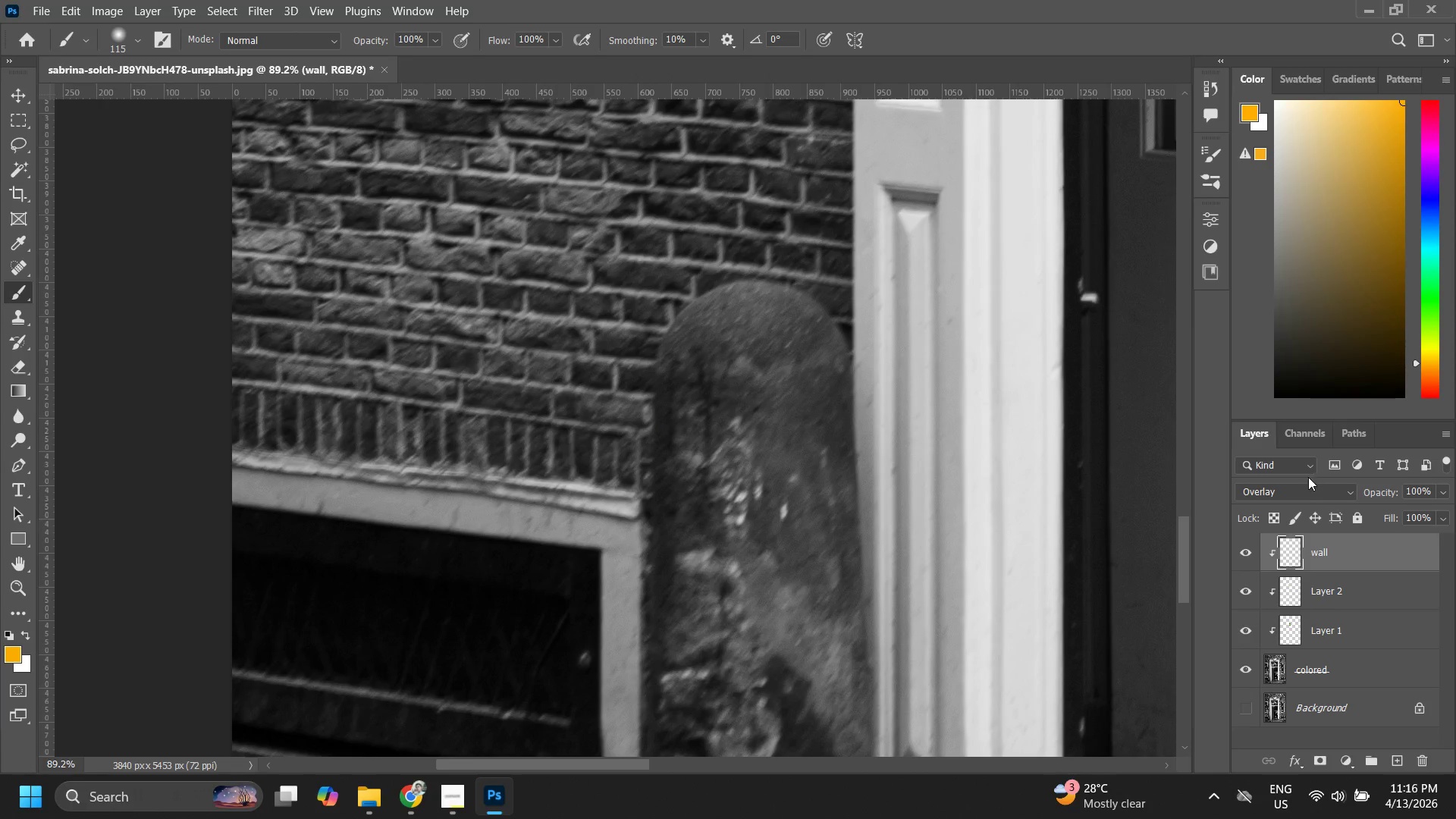 
left_click([1293, 504])
 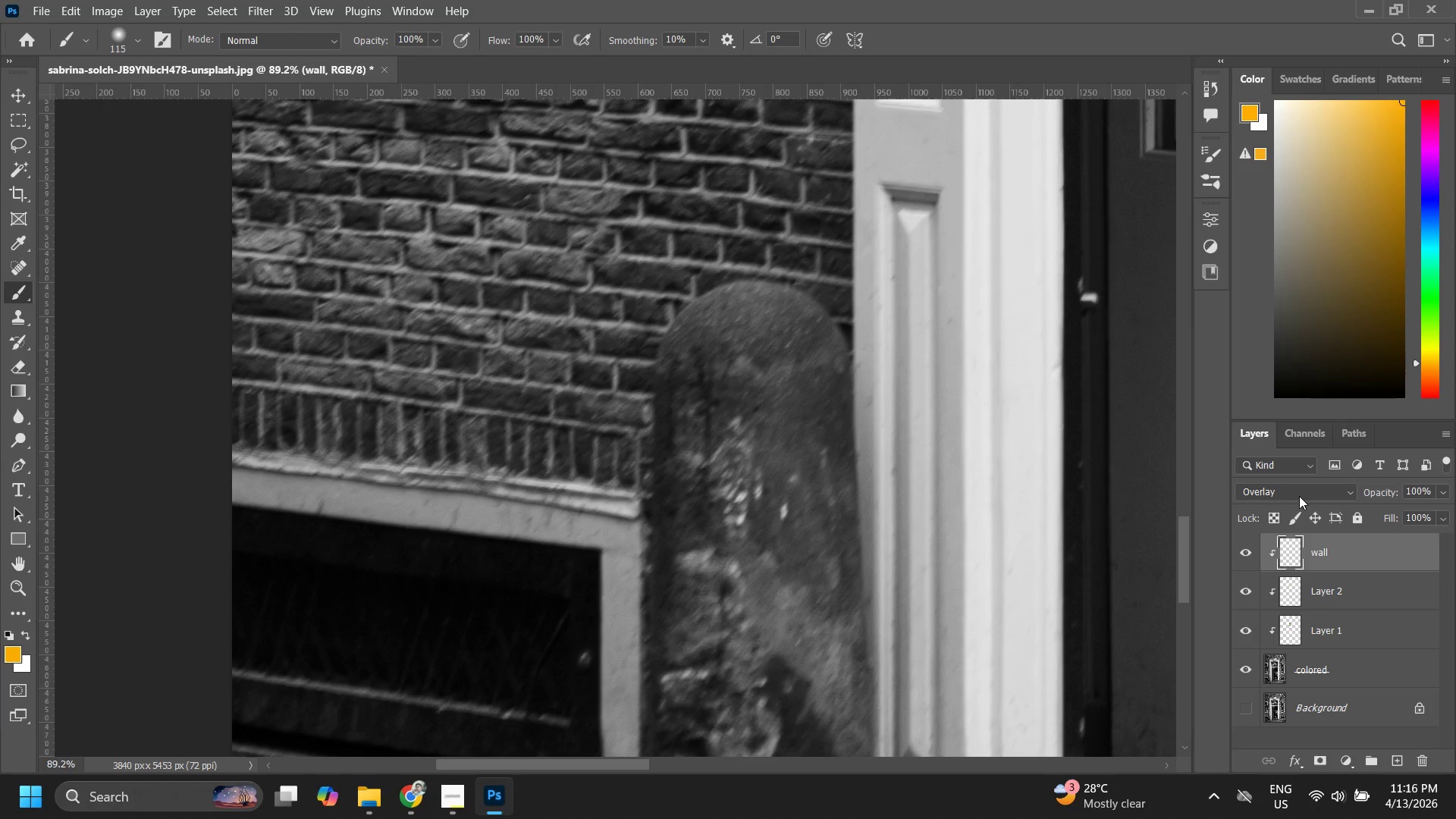 
left_click([1298, 494])
 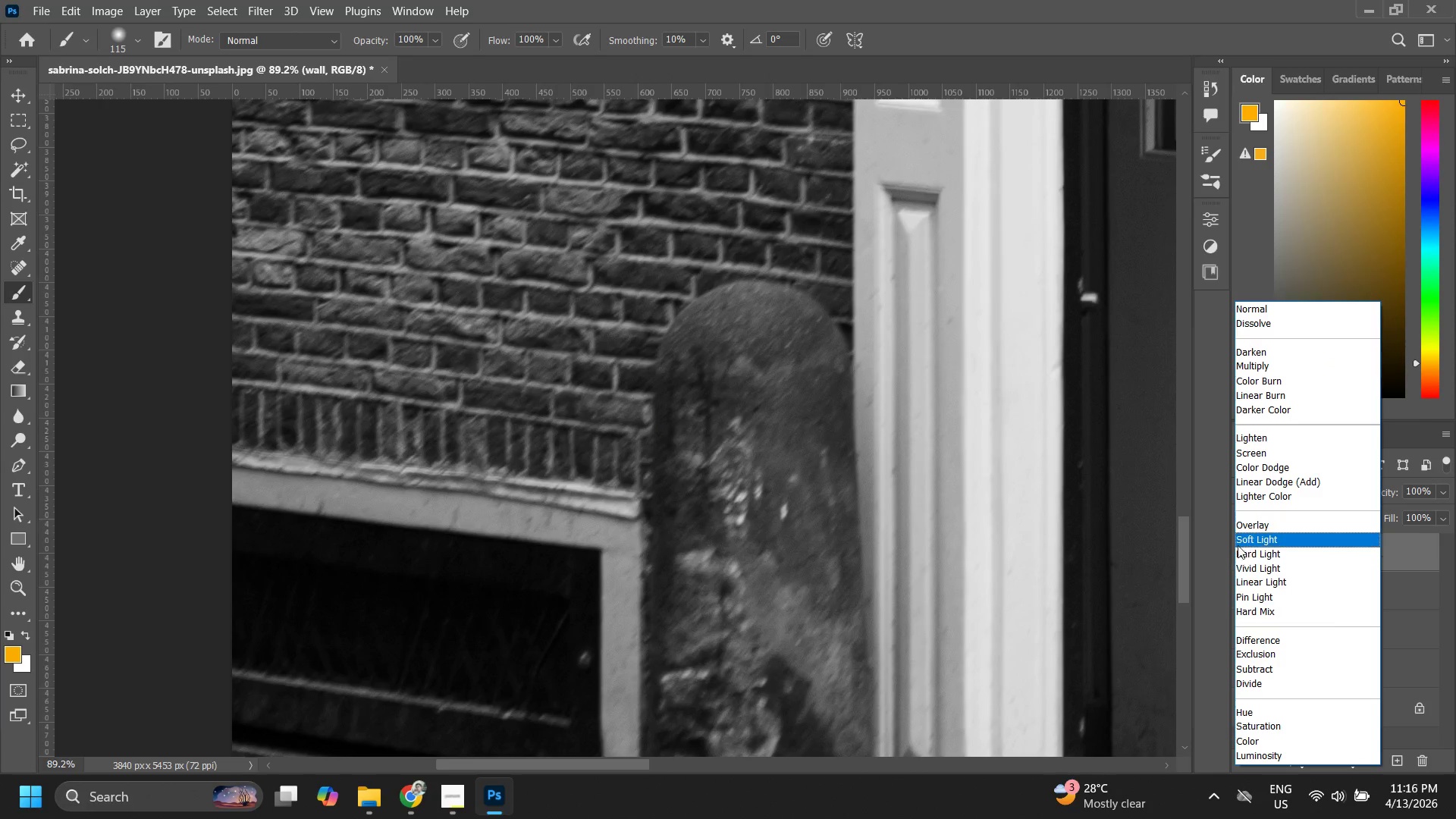 
left_click([1241, 541])
 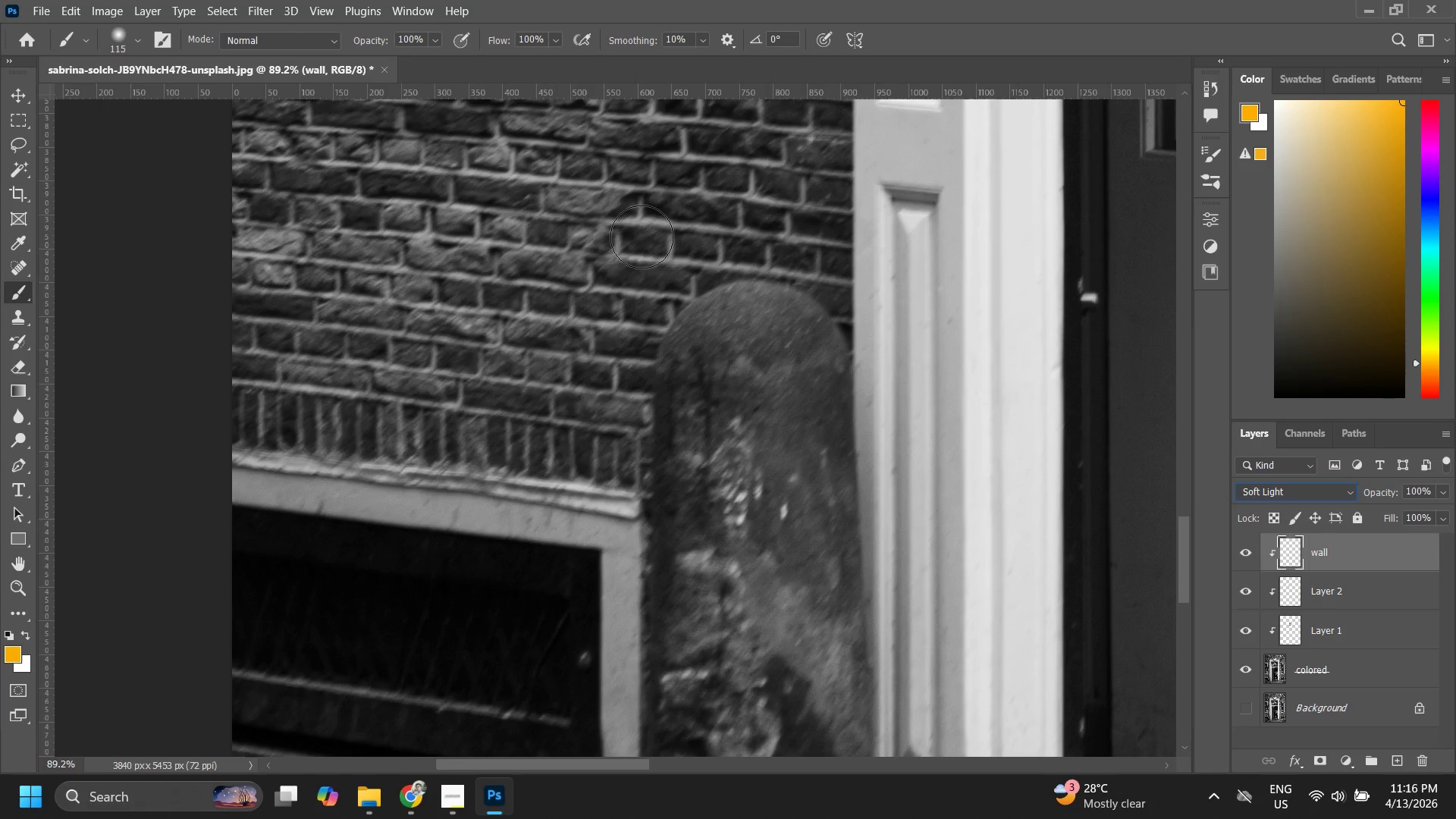 
left_click_drag(start_coordinate=[642, 231], to_coordinate=[666, 170])
 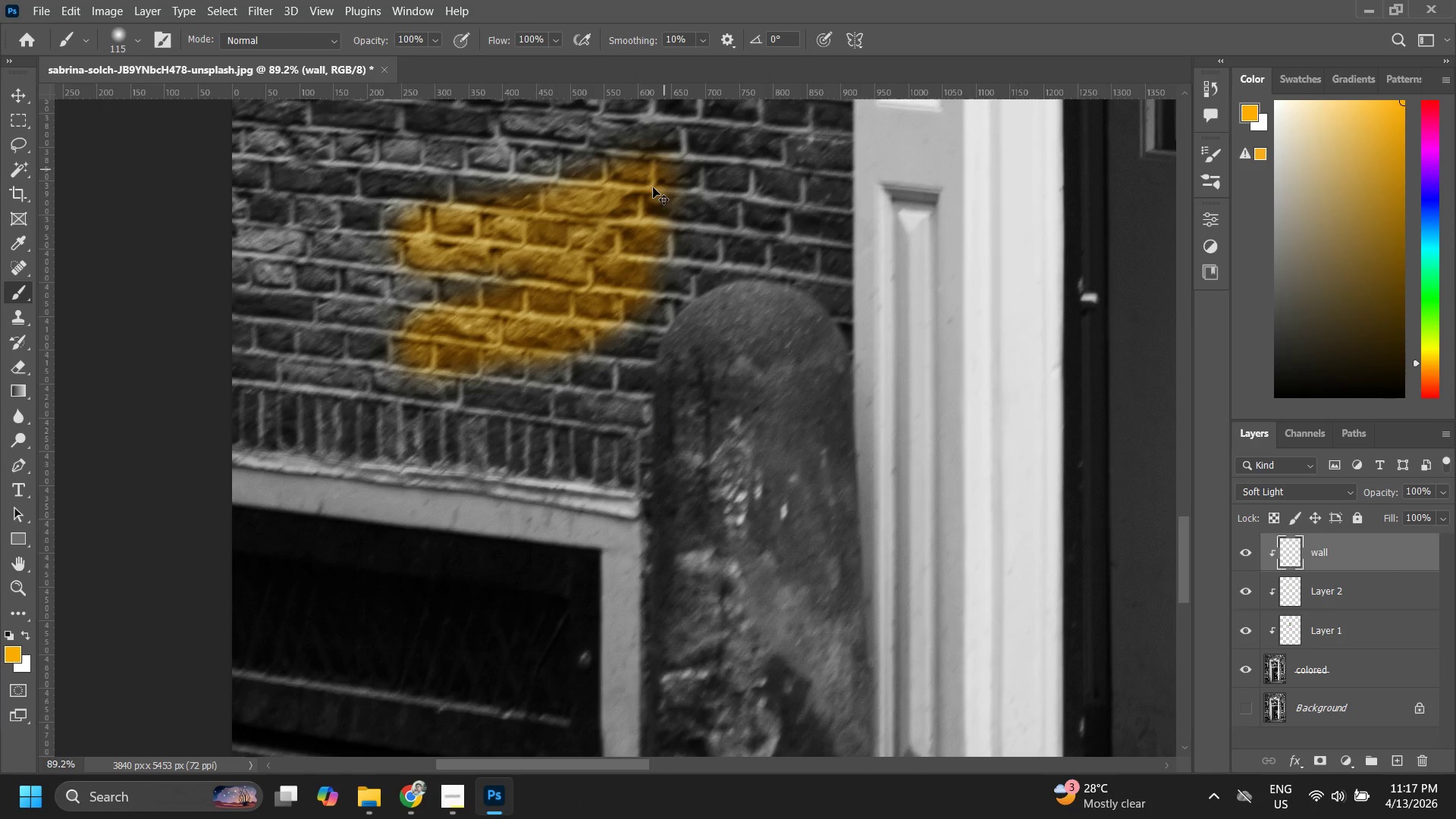 
key(Control+ControlLeft)
 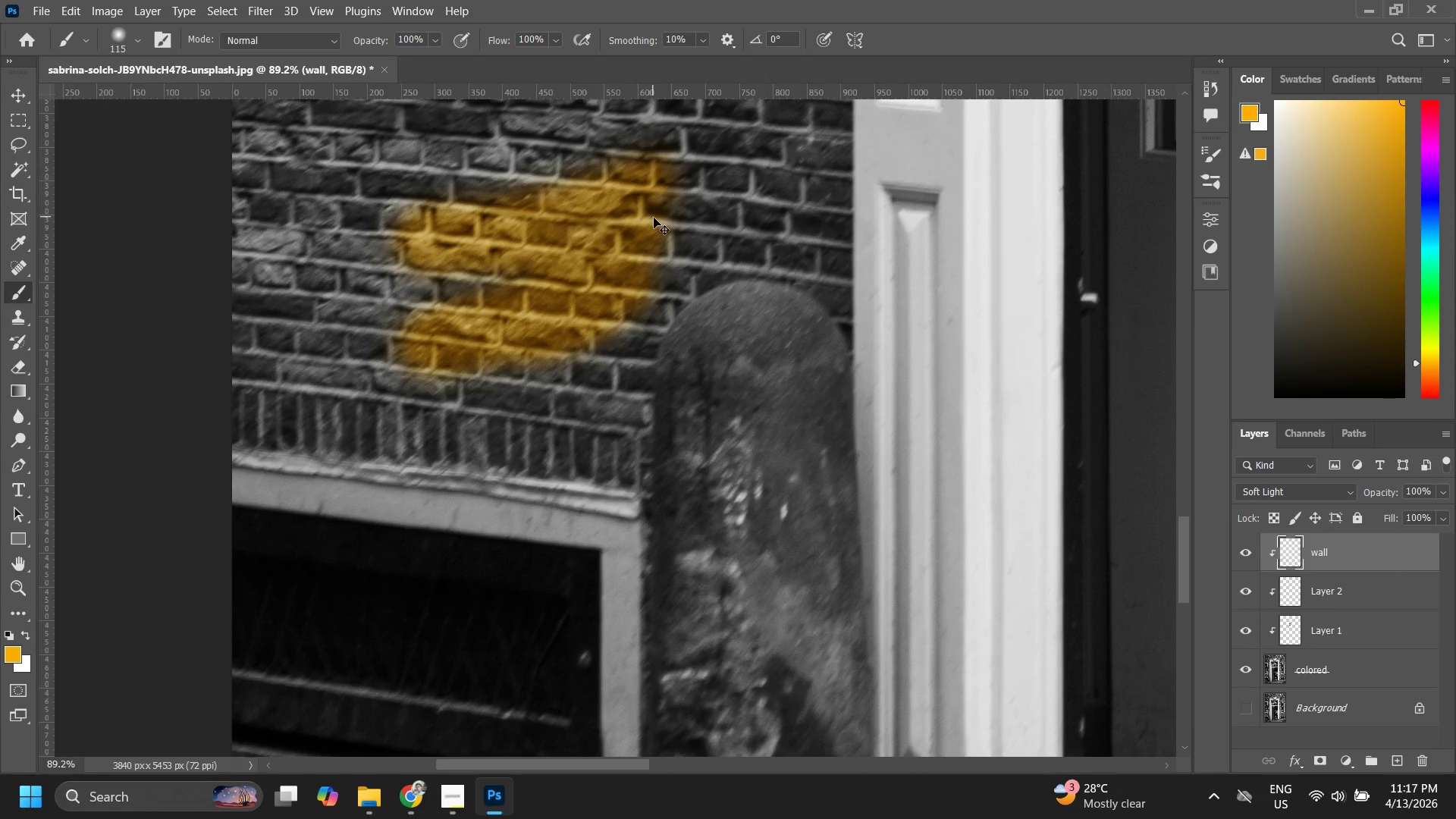 
key(Control+Z)
 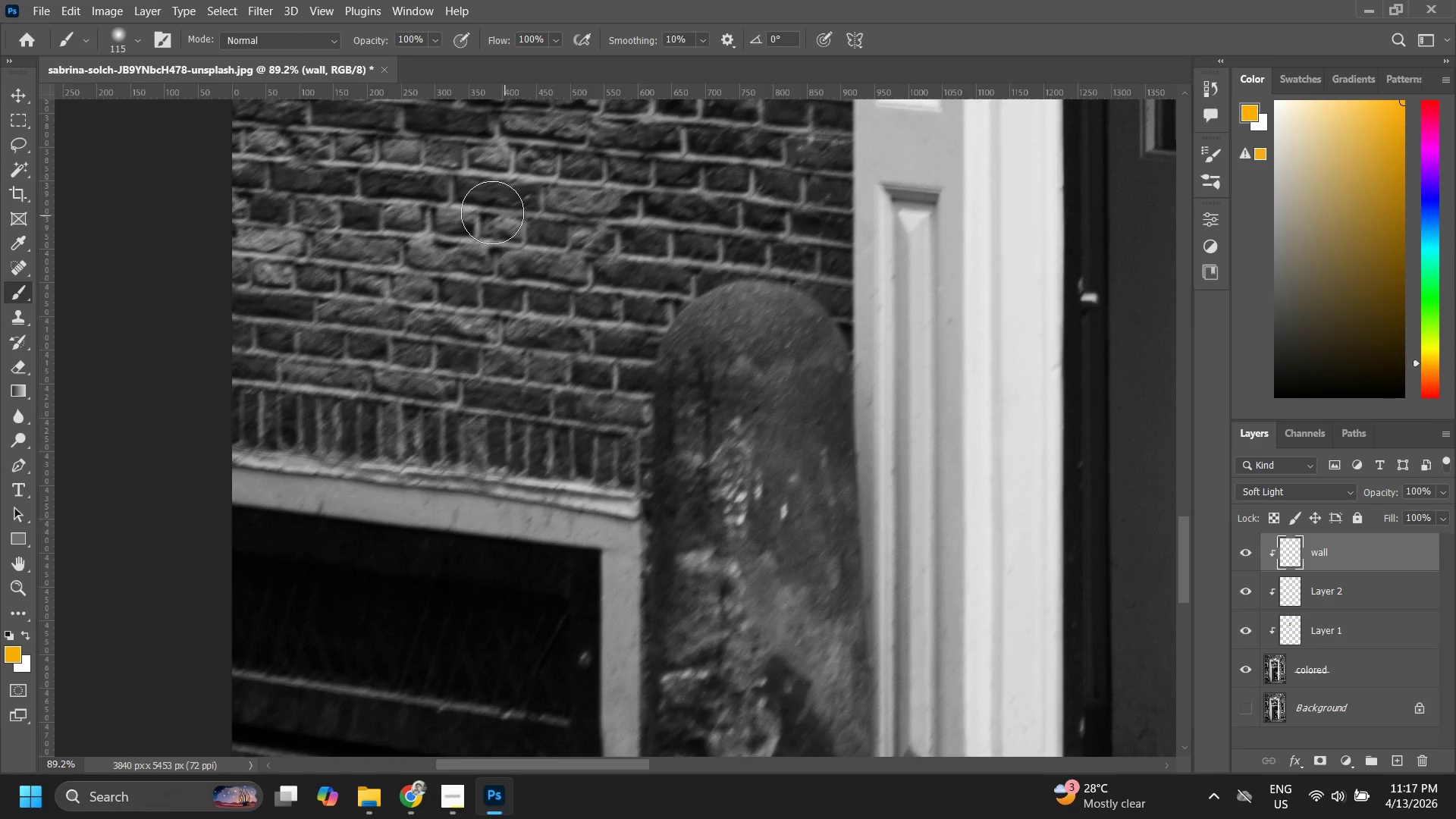 
left_click_drag(start_coordinate=[594, 218], to_coordinate=[528, 278])
 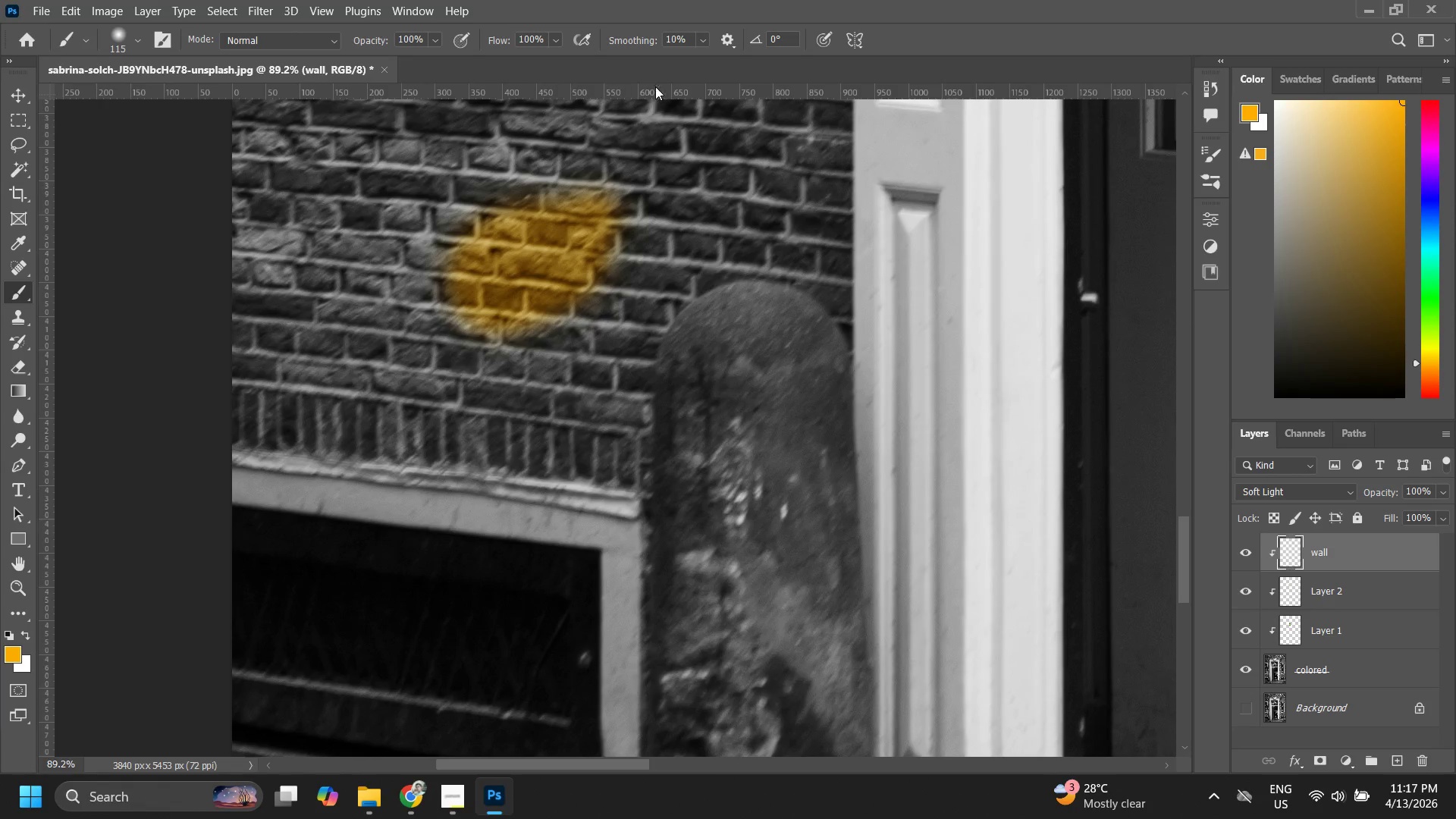 
key(Control+ControlLeft)
 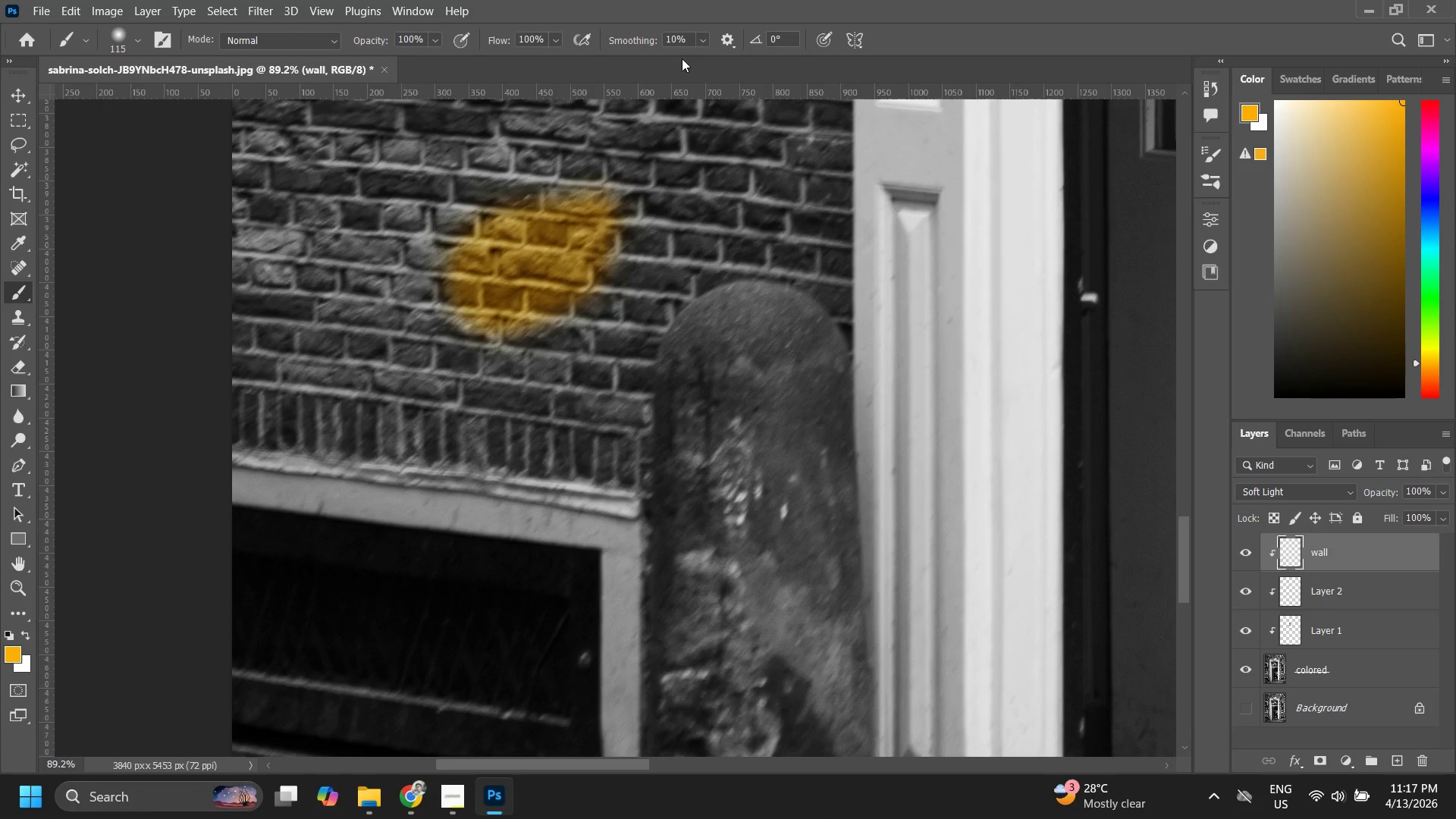 
key(Control+Z)
 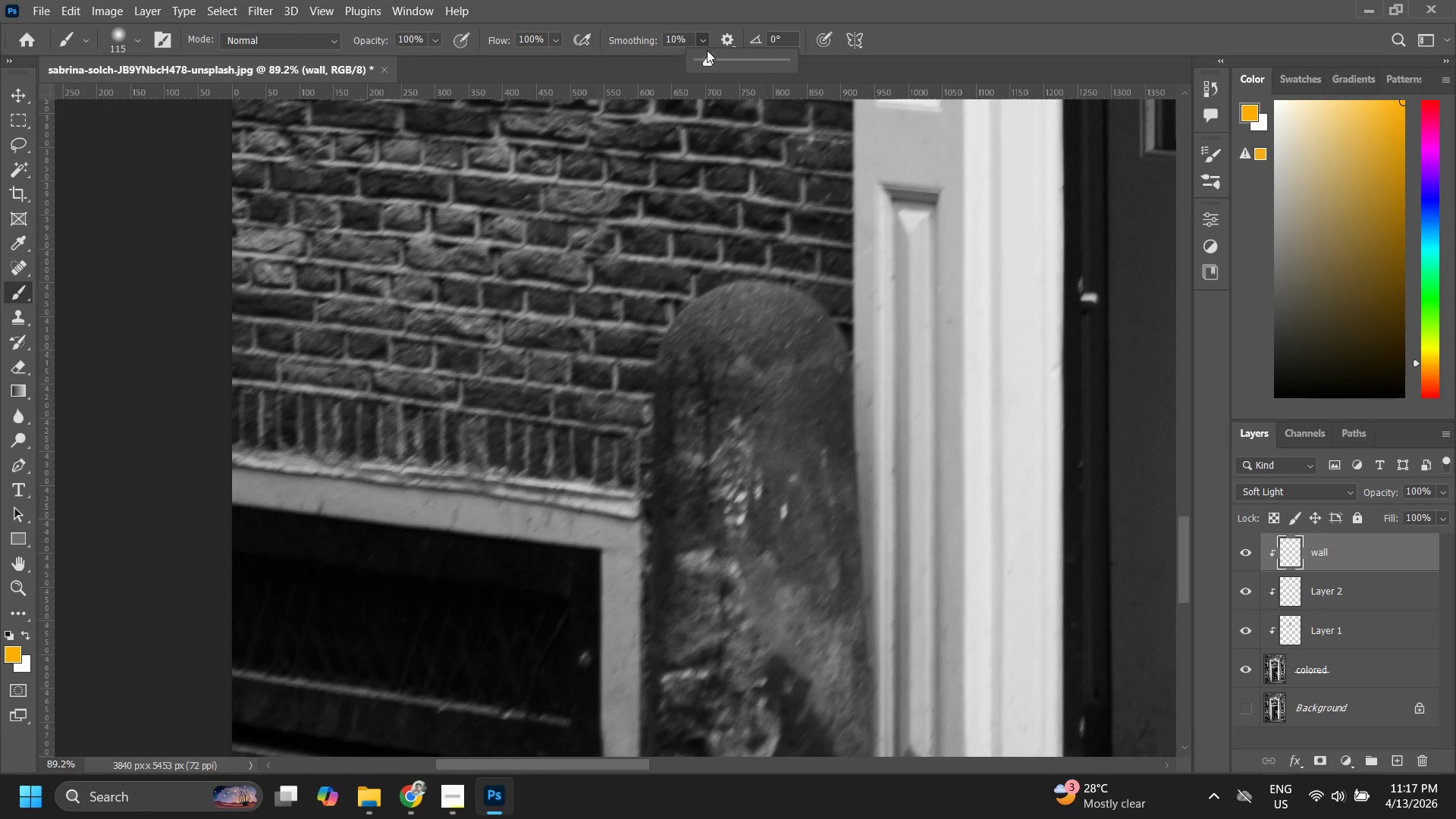 
left_click_drag(start_coordinate=[708, 57], to_coordinate=[589, 89])
 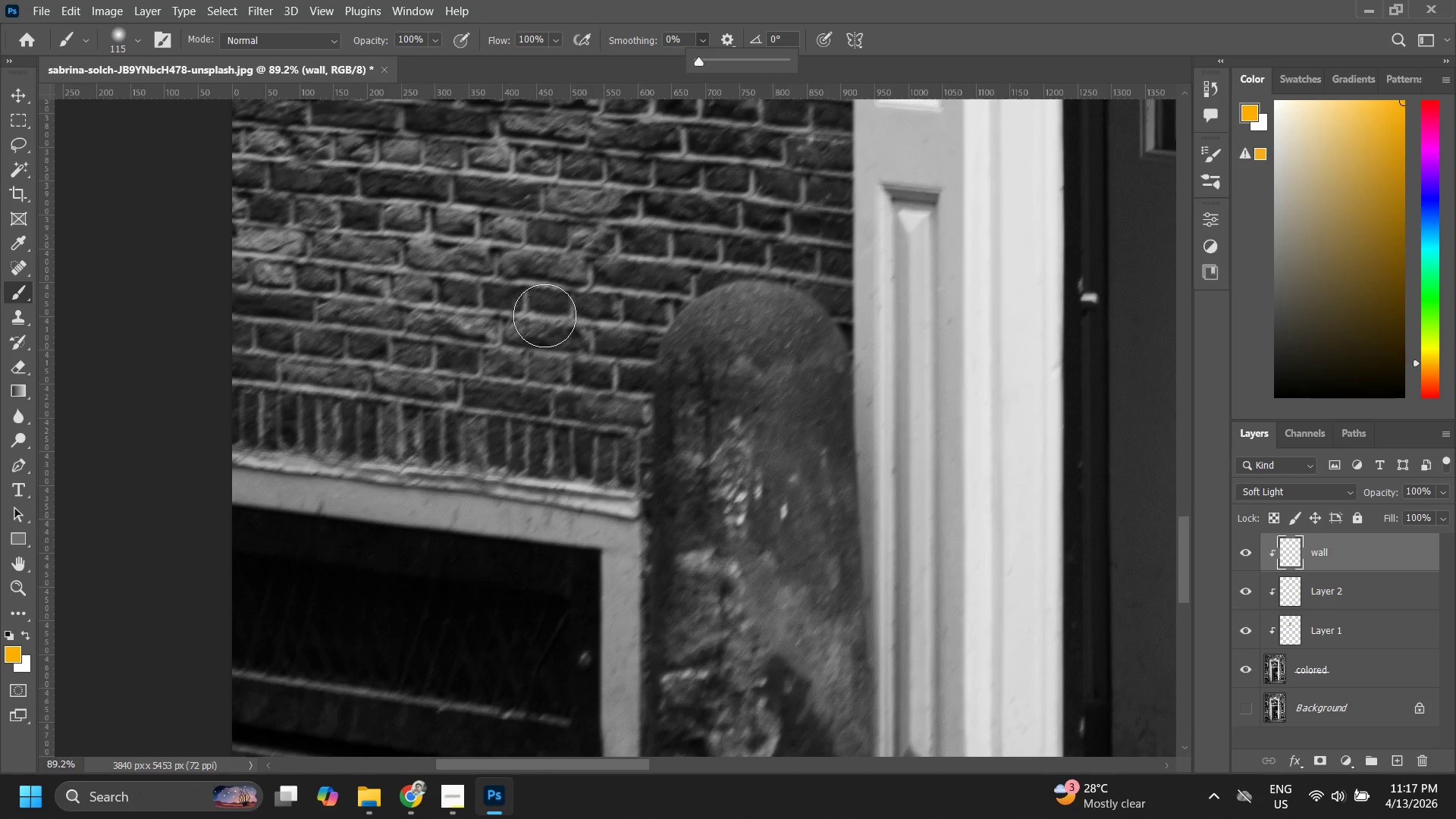 
left_click_drag(start_coordinate=[544, 315], to_coordinate=[516, 283])
 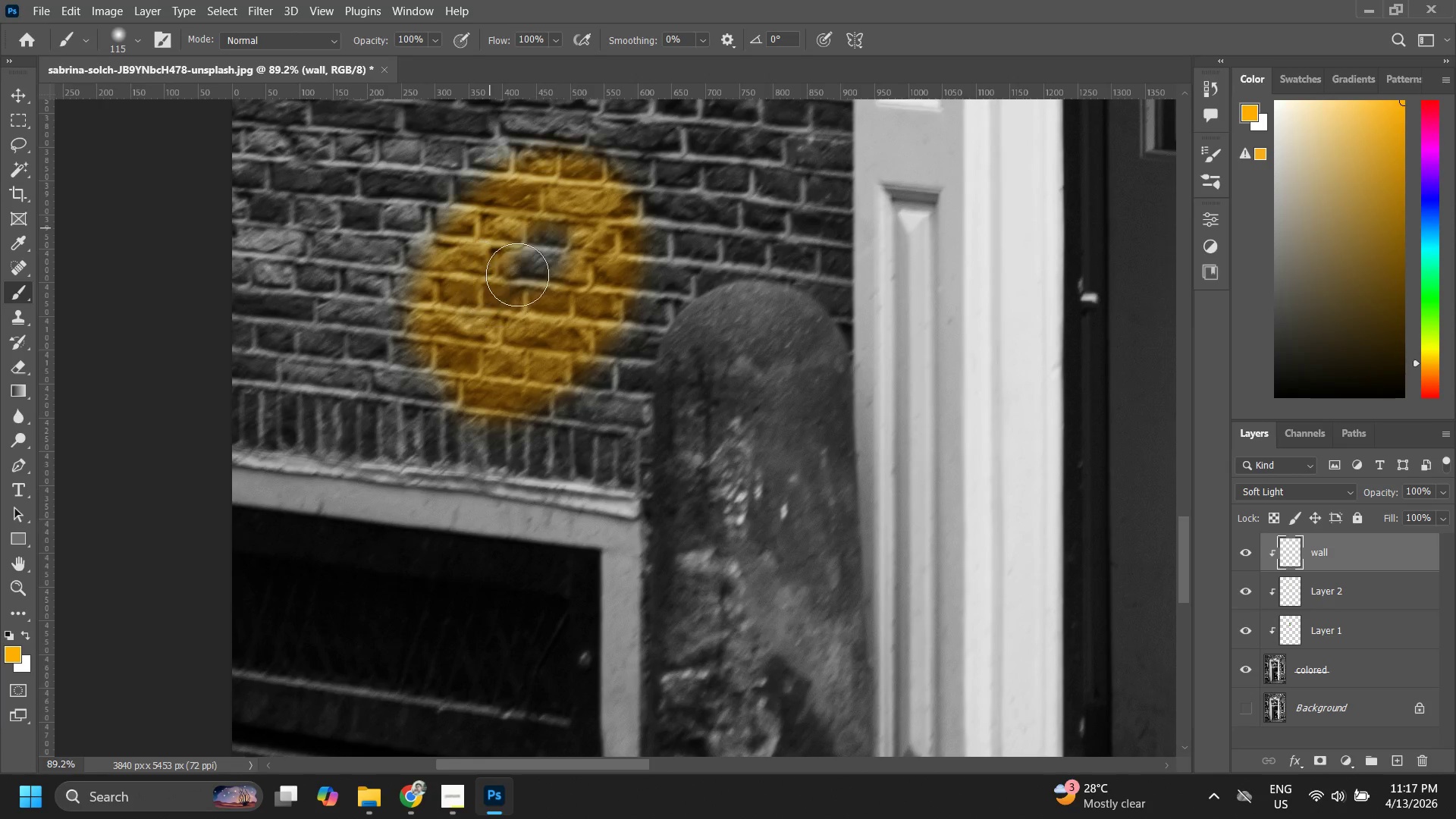 
key(Control+ControlLeft)
 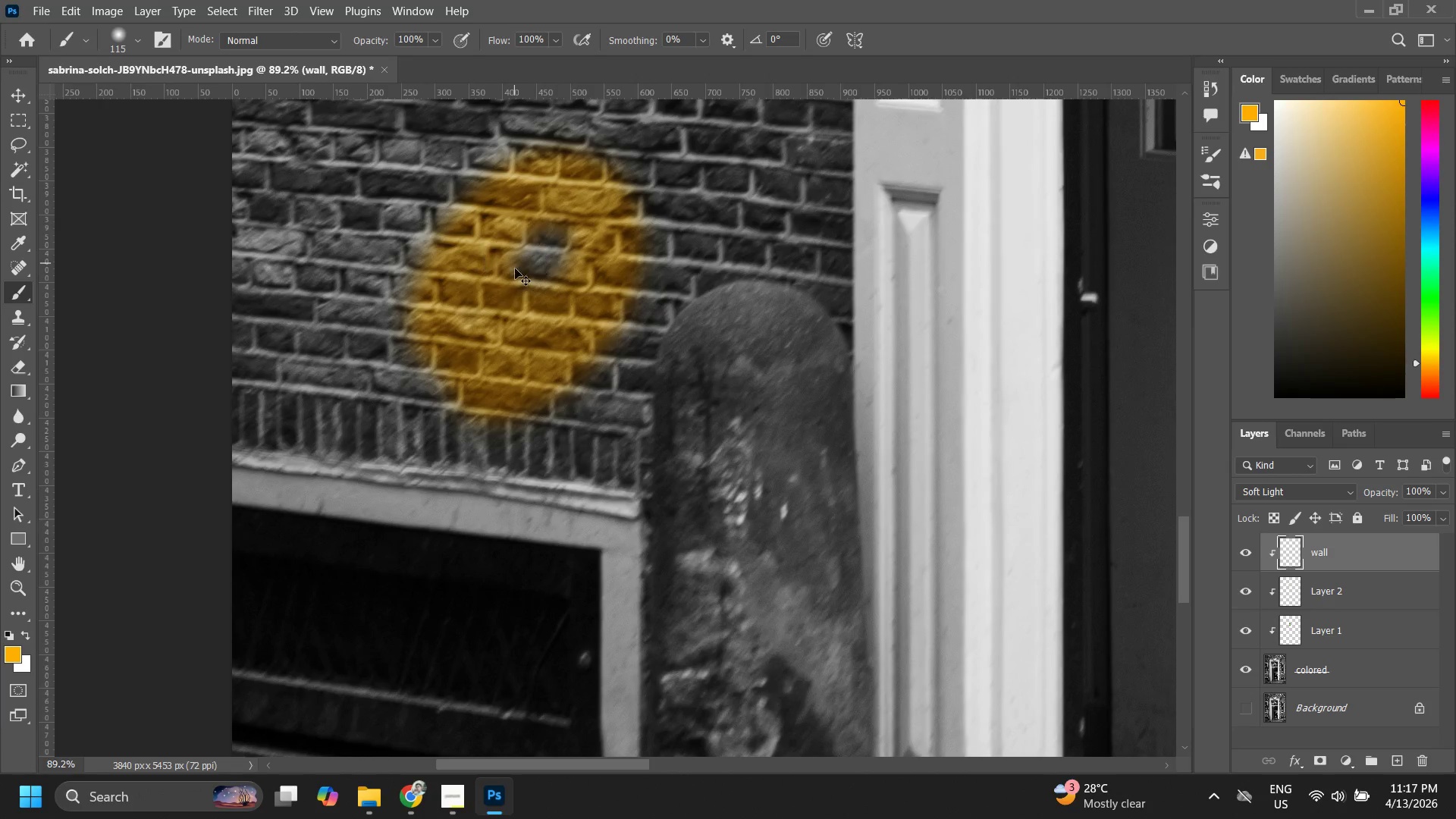 
key(Control+Z)
 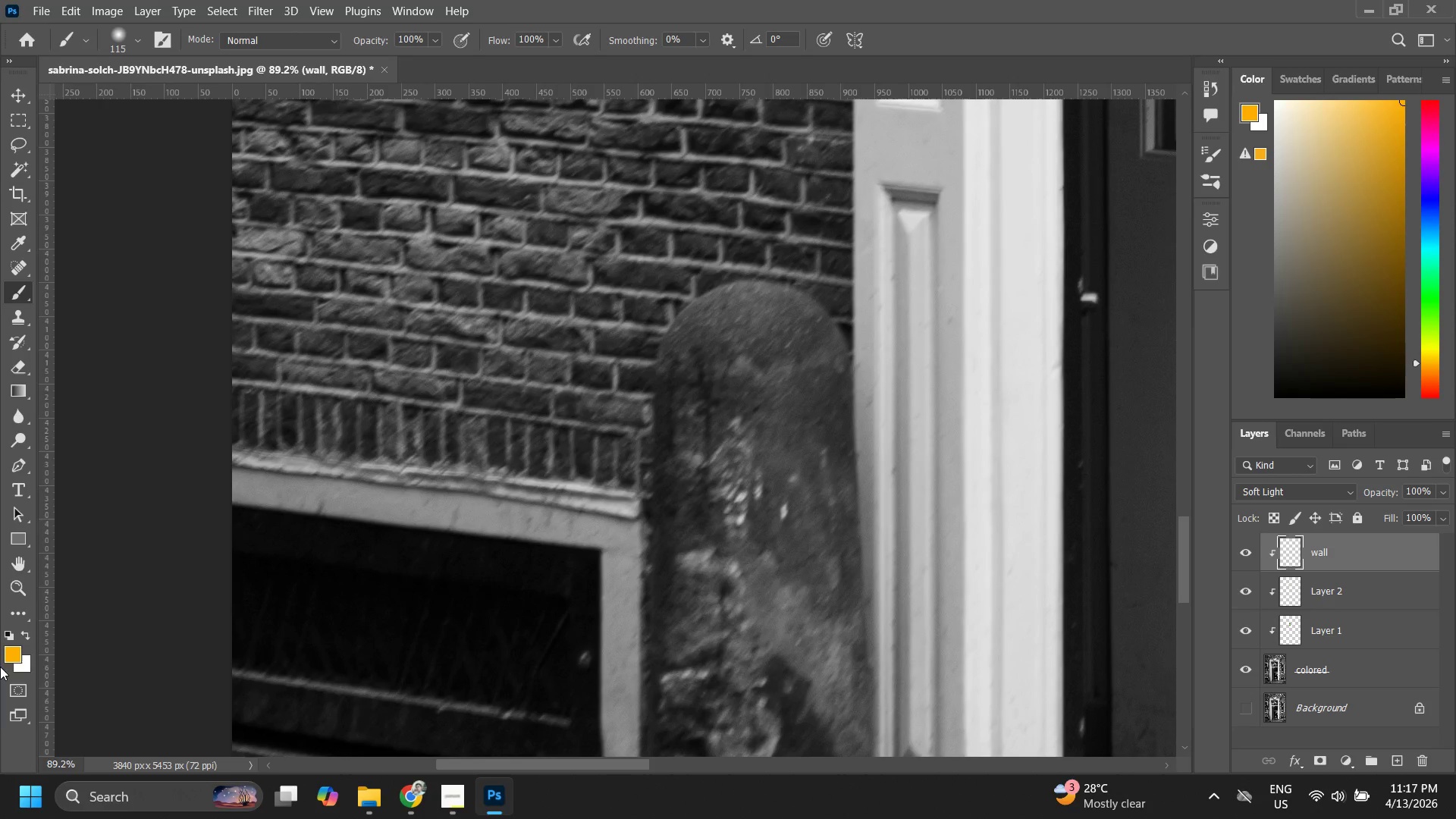 
left_click_drag(start_coordinate=[17, 655], to_coordinate=[739, 378])
 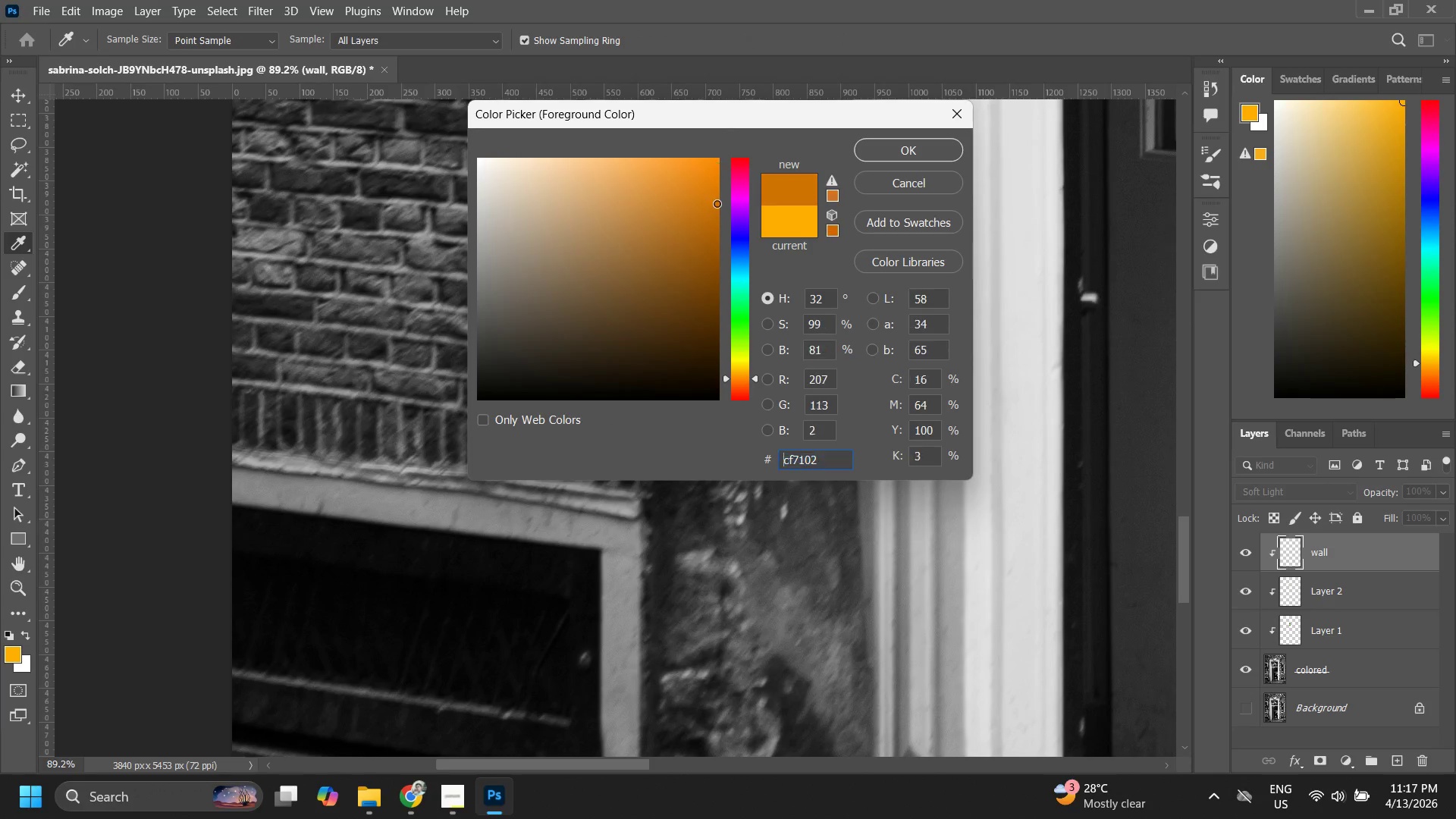 
left_click([739, 378])
 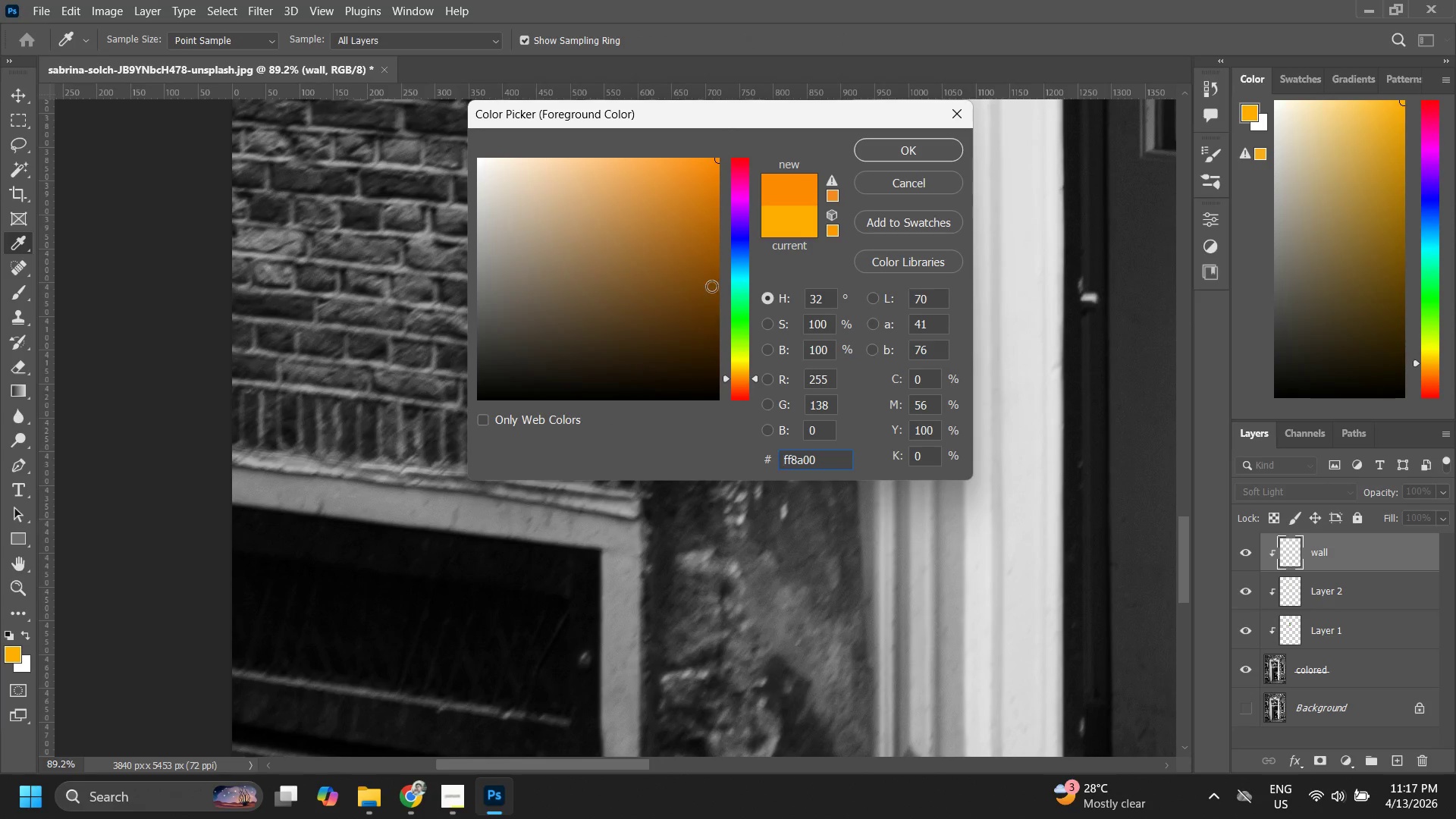 
left_click_drag(start_coordinate=[717, 203], to_coordinate=[719, 213])
 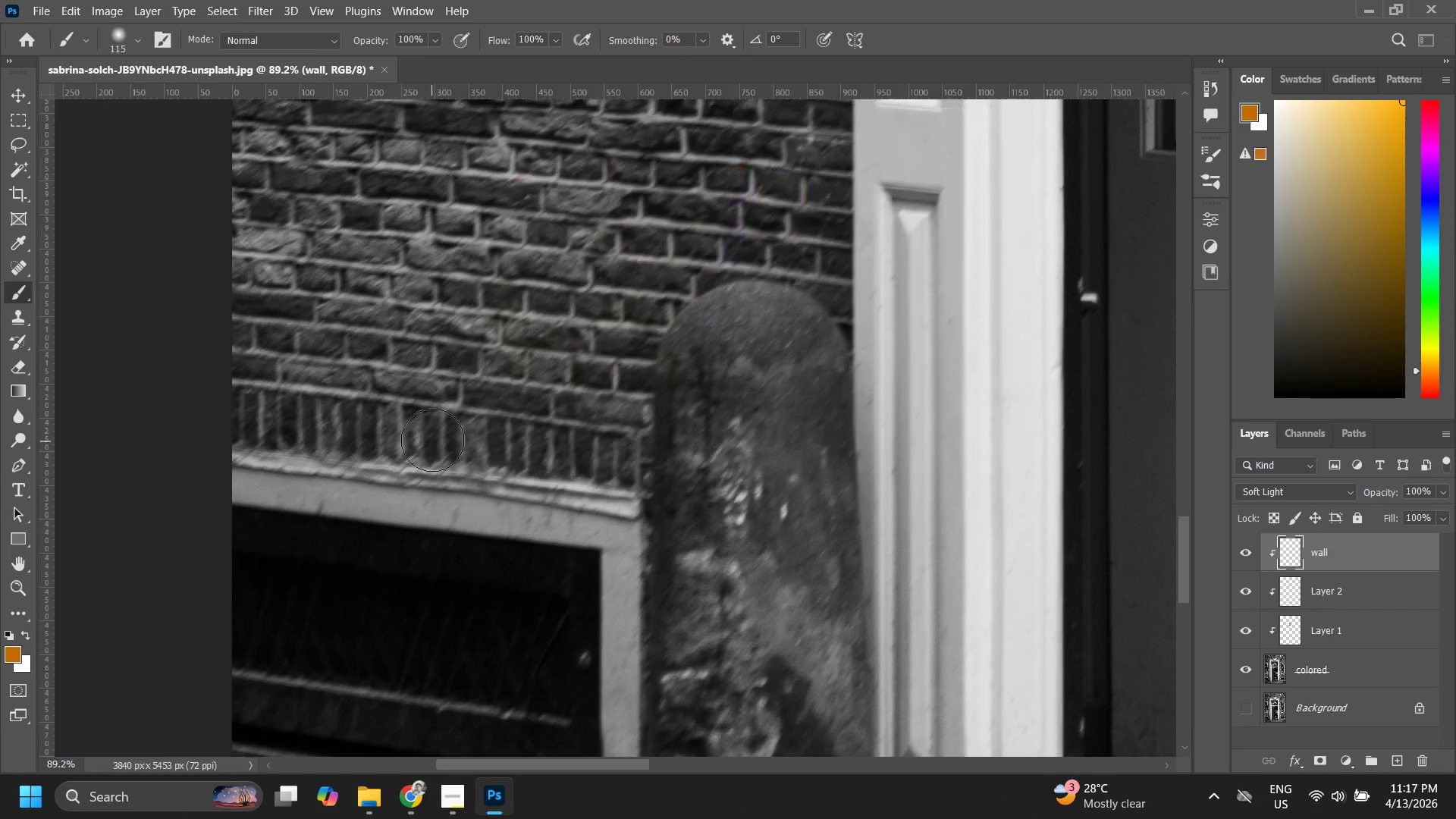 
left_click_drag(start_coordinate=[535, 350], to_coordinate=[340, 408])
 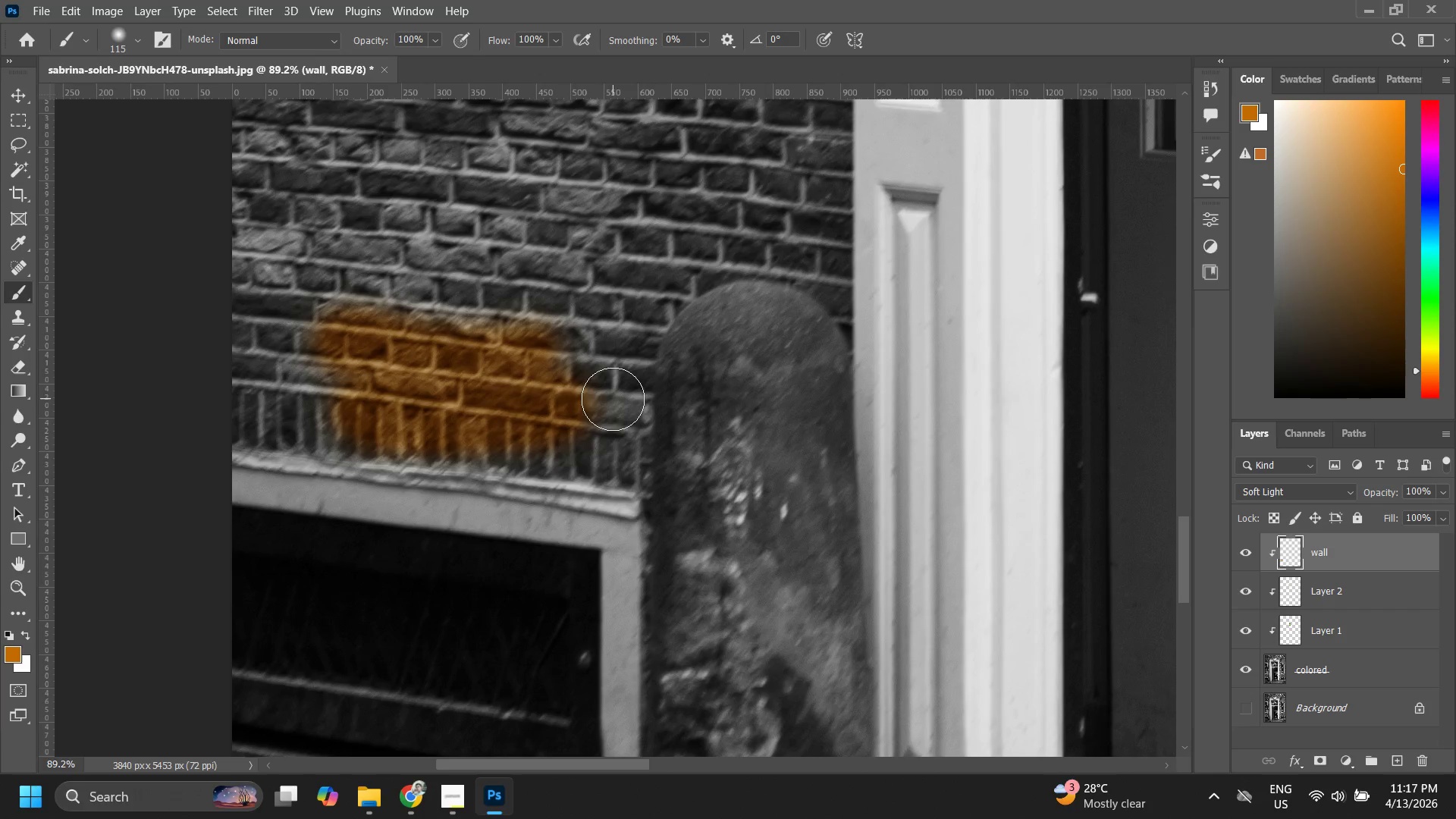 
key(Meta+MetaLeft)
 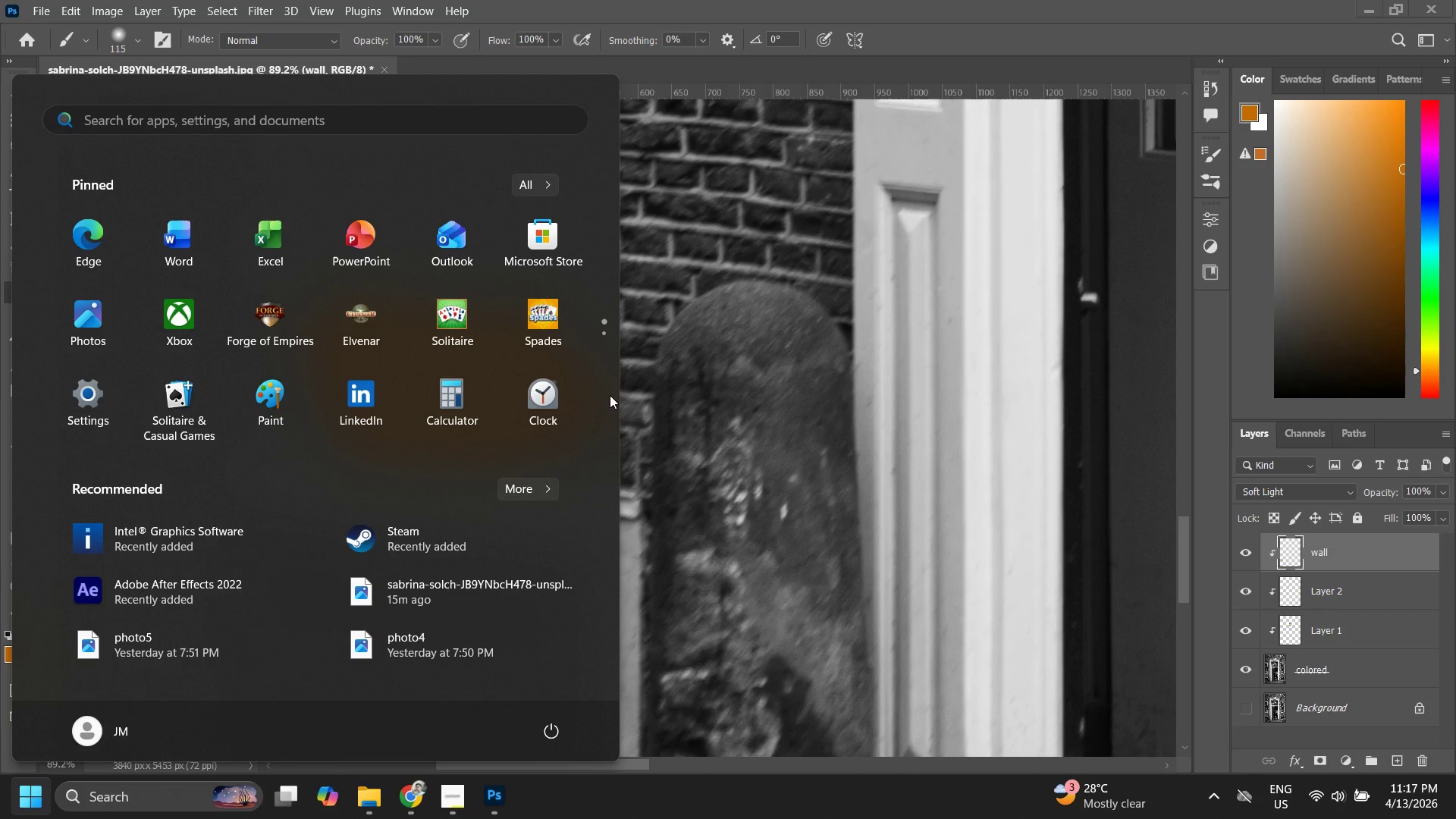 
key(Escape)
 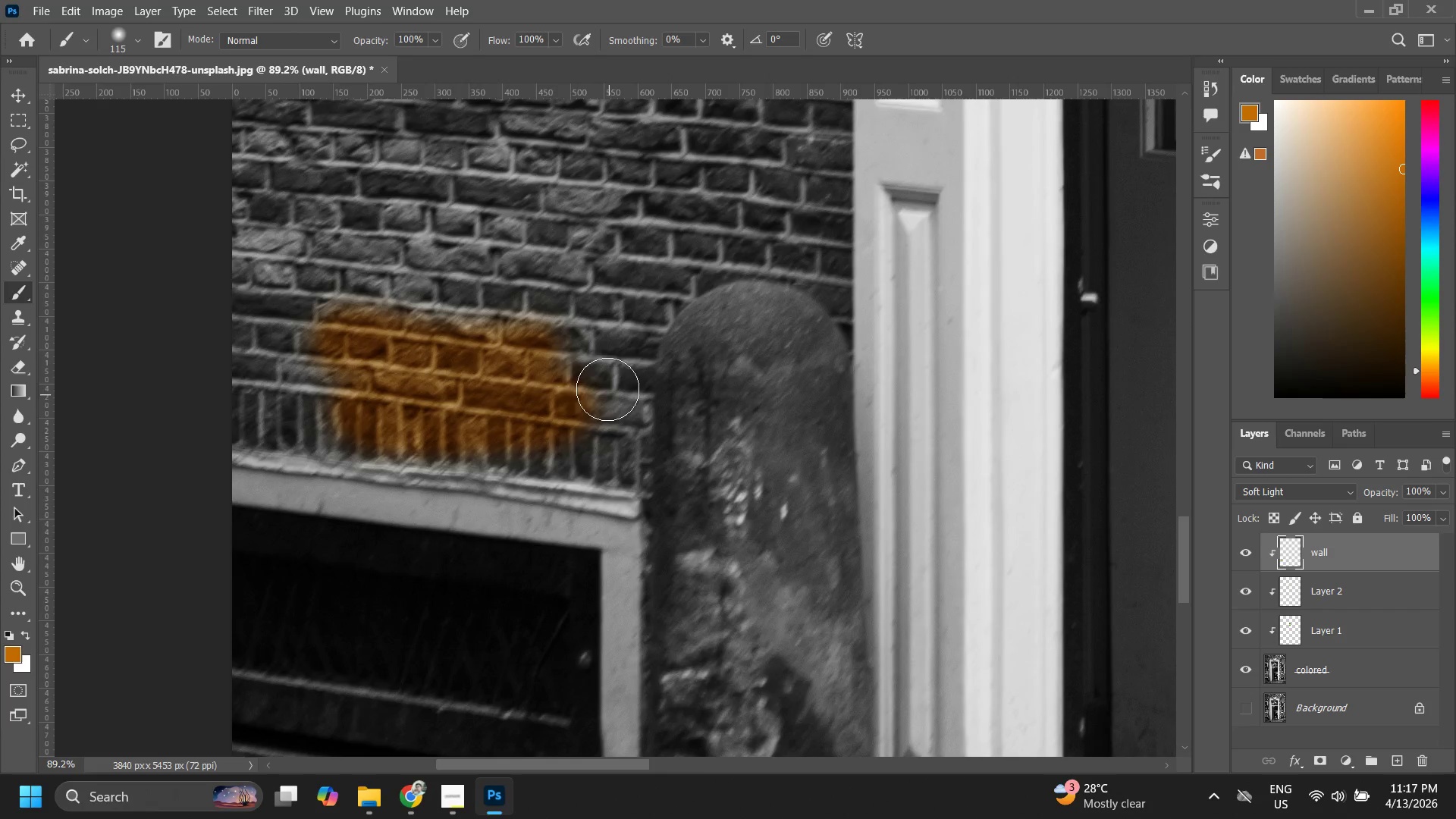 
type(zz)
 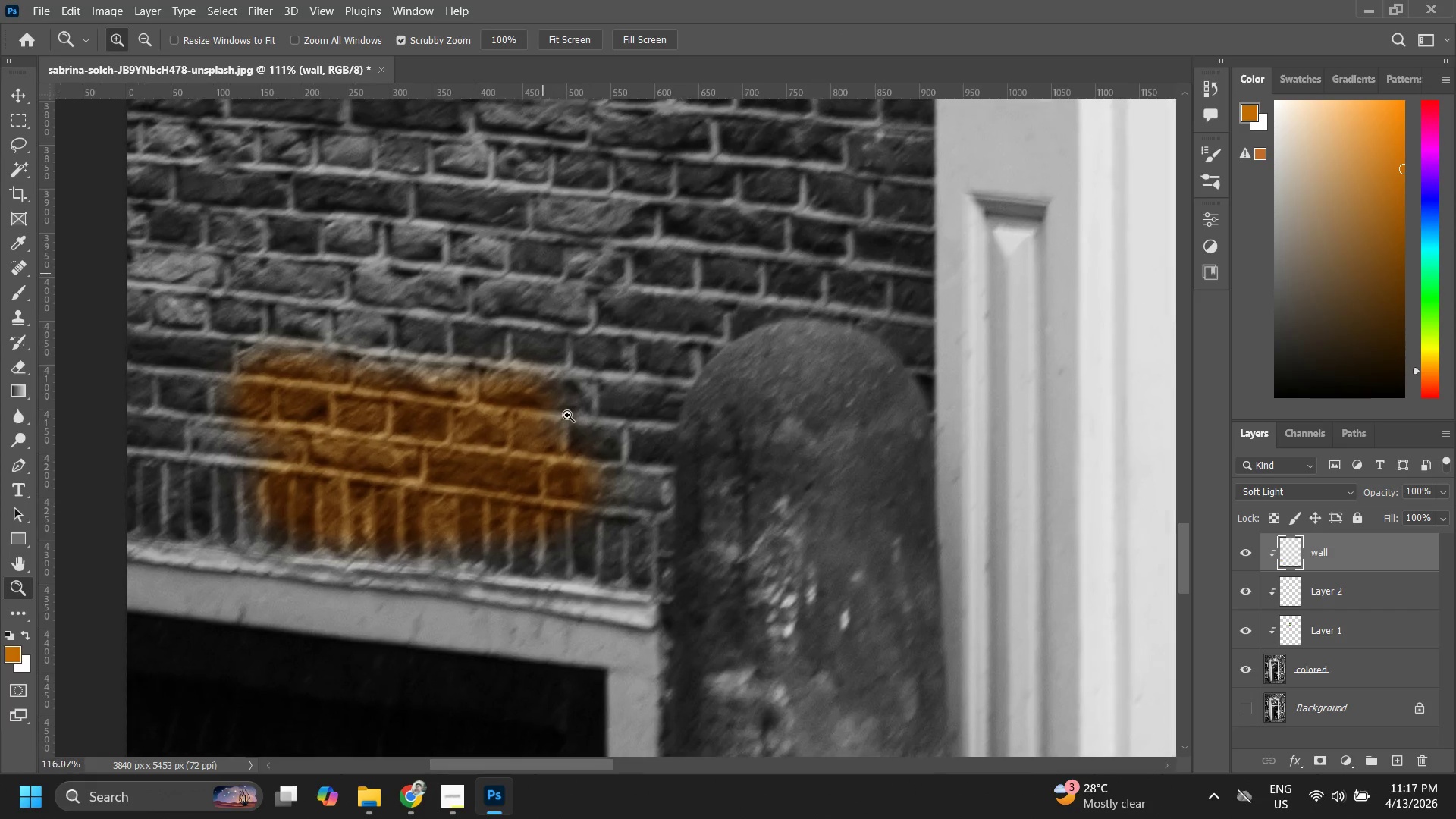 
left_click_drag(start_coordinate=[585, 302], to_coordinate=[556, 403])
 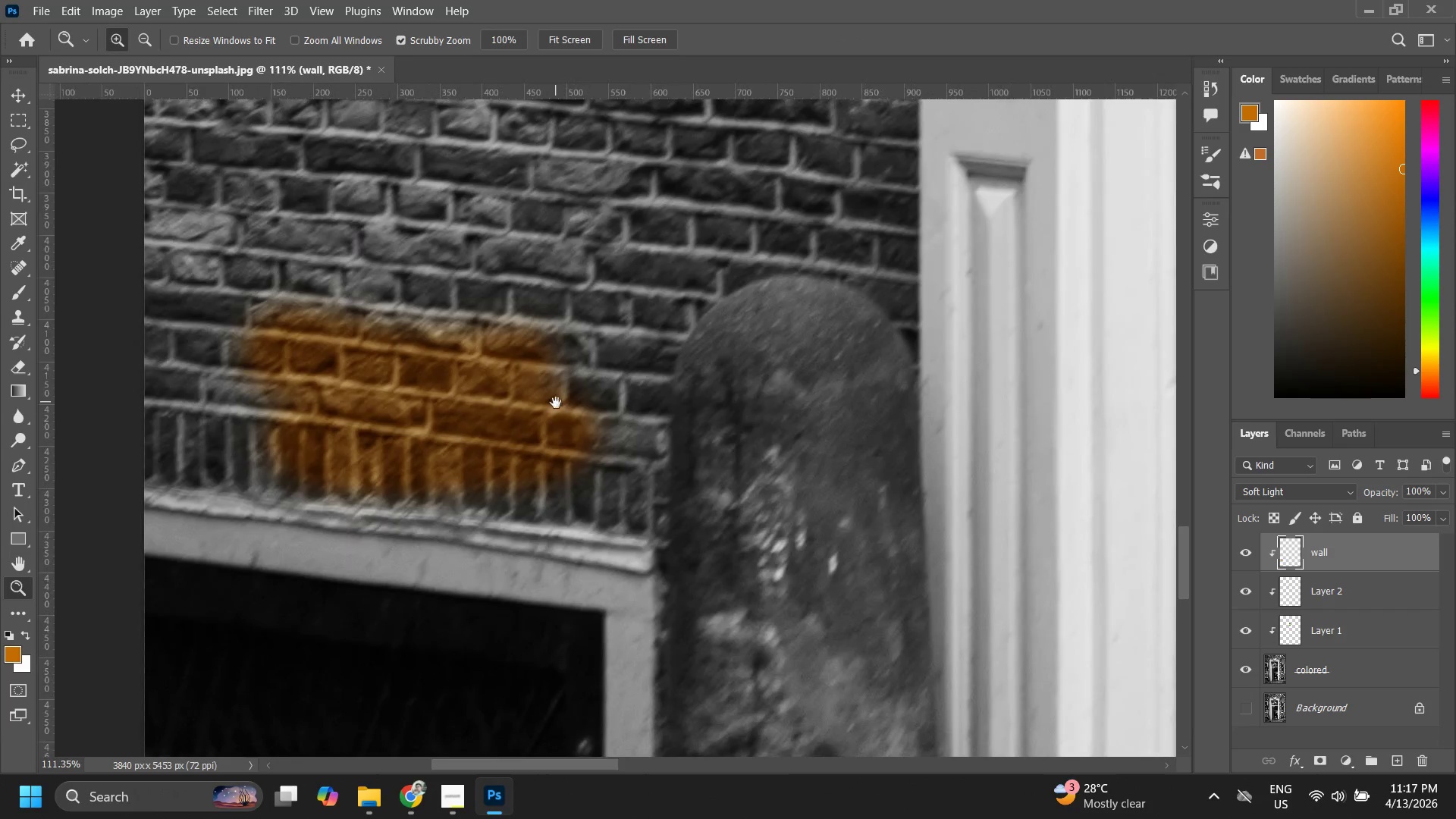 
hold_key(key=Space, duration=0.55)
 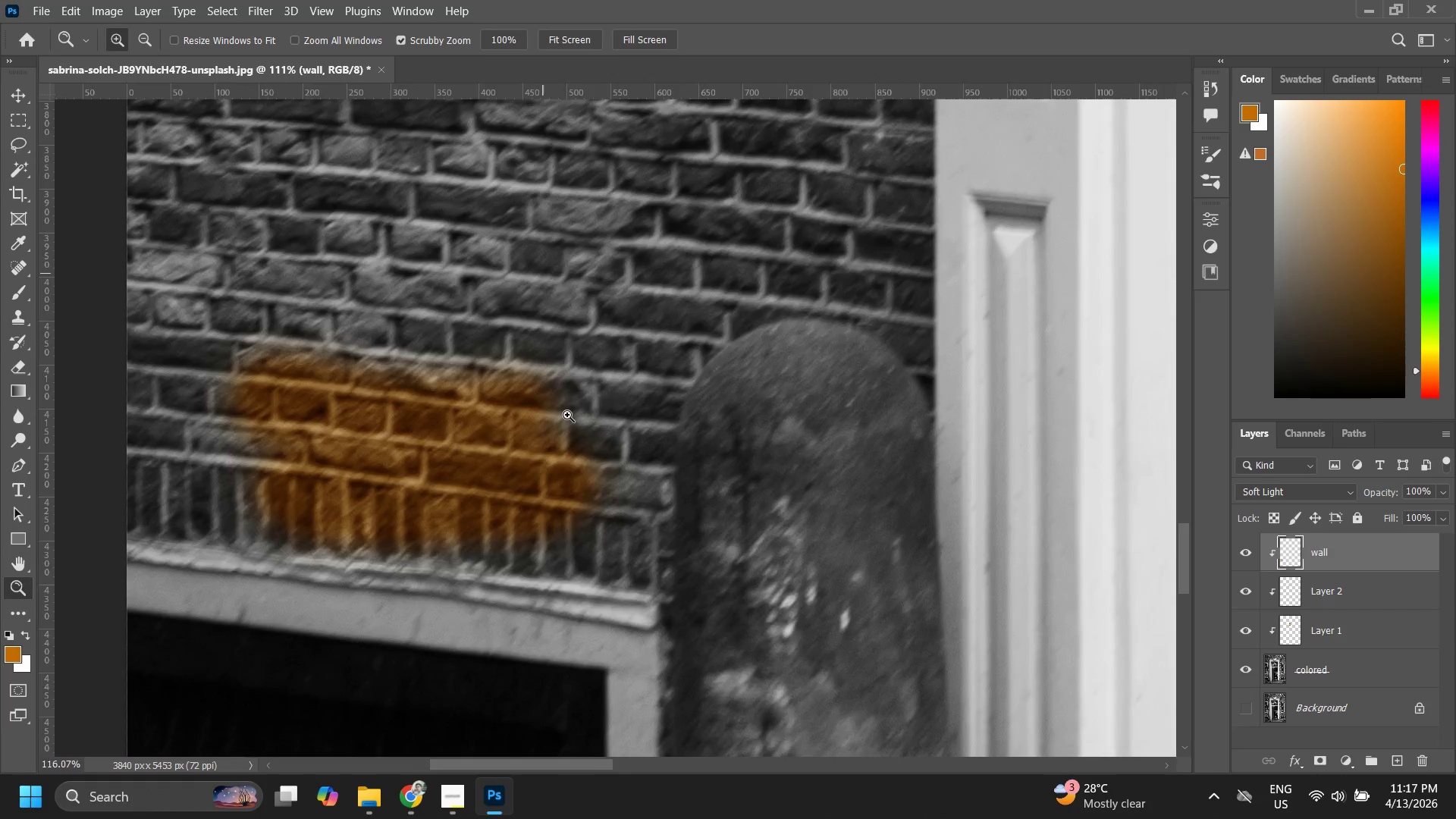 
left_click_drag(start_coordinate=[556, 391], to_coordinate=[556, 425])
 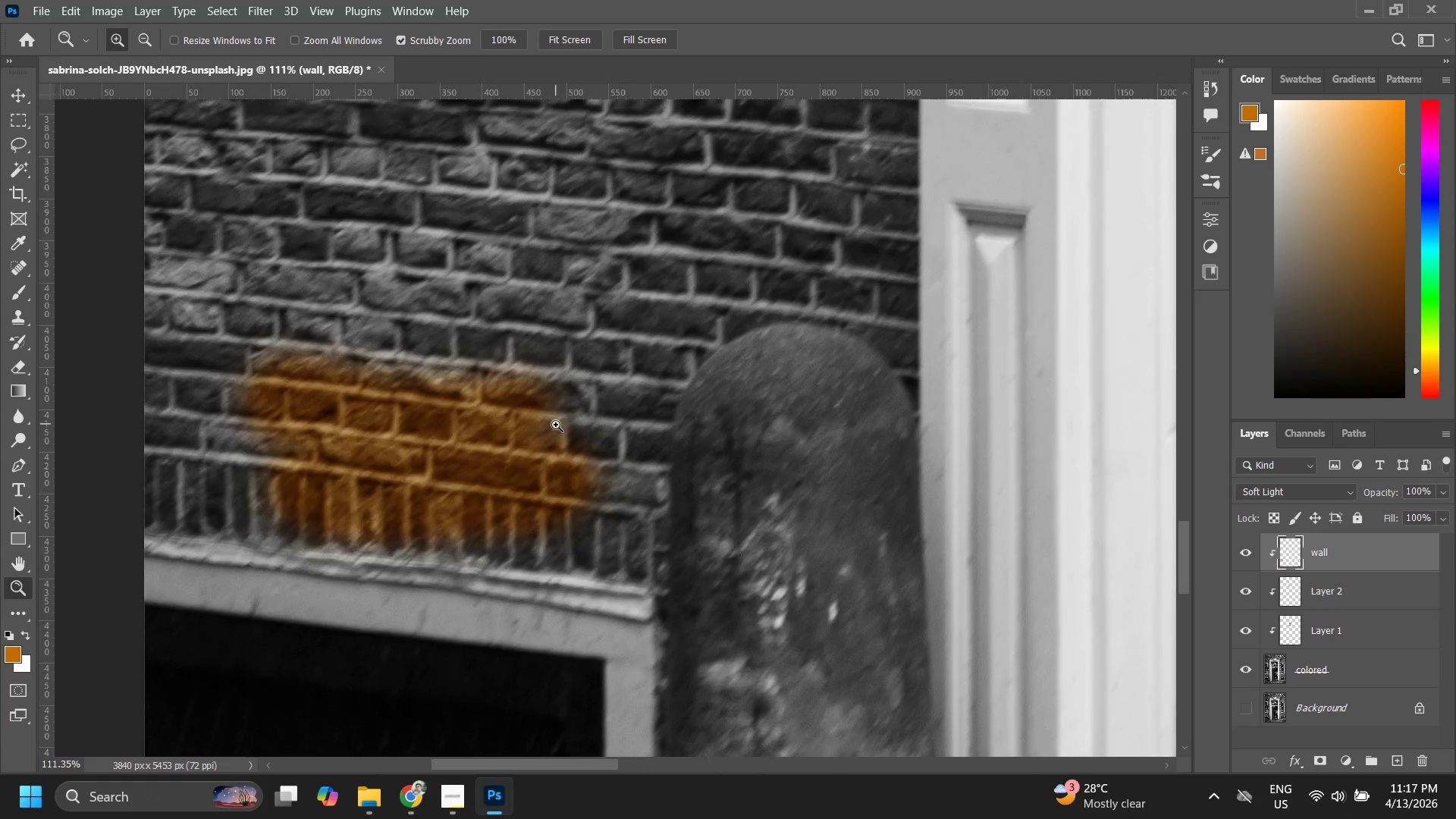 
left_click_drag(start_coordinate=[556, 425], to_coordinate=[560, 413])
 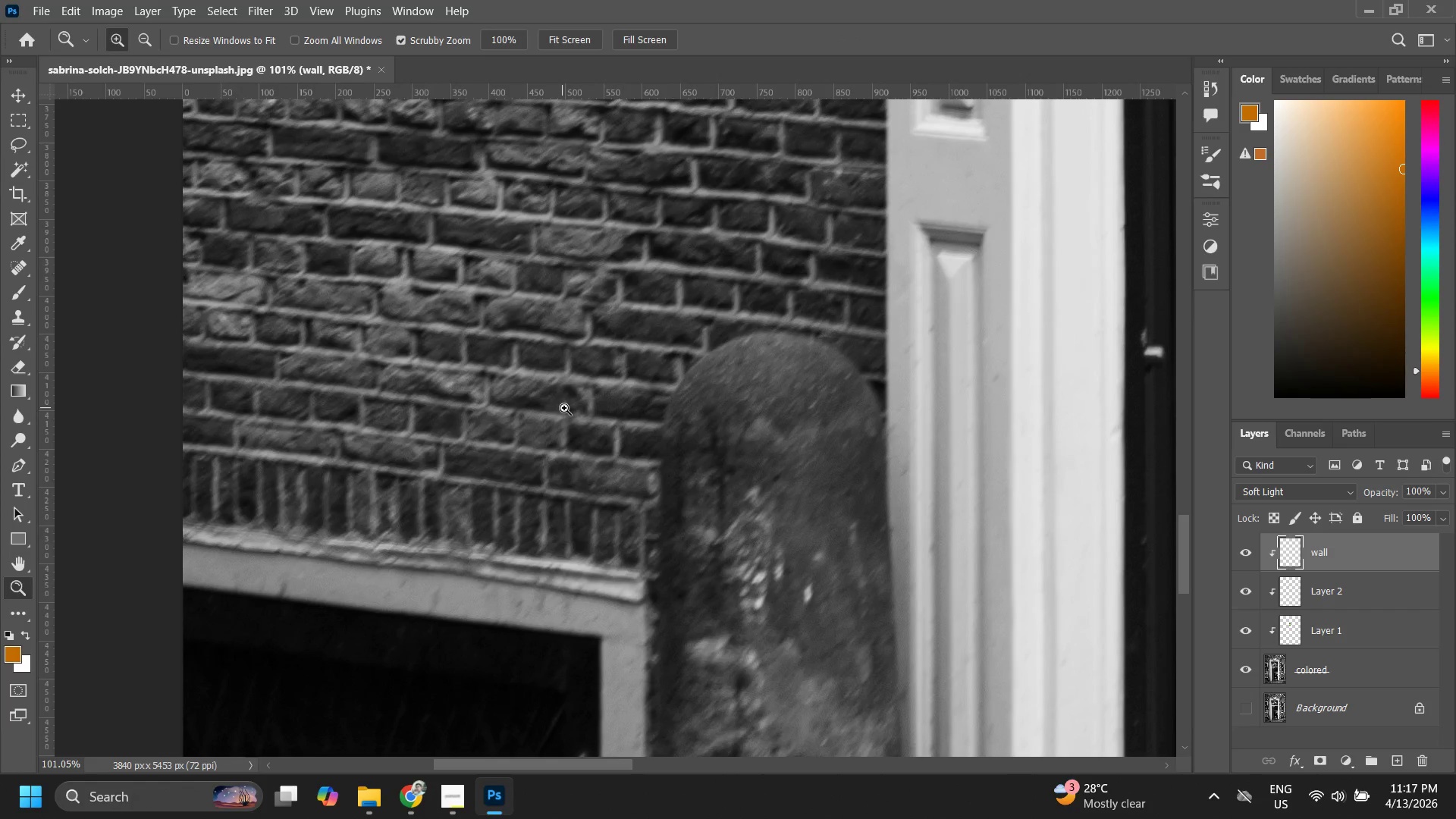 
key(Control+ControlLeft)
 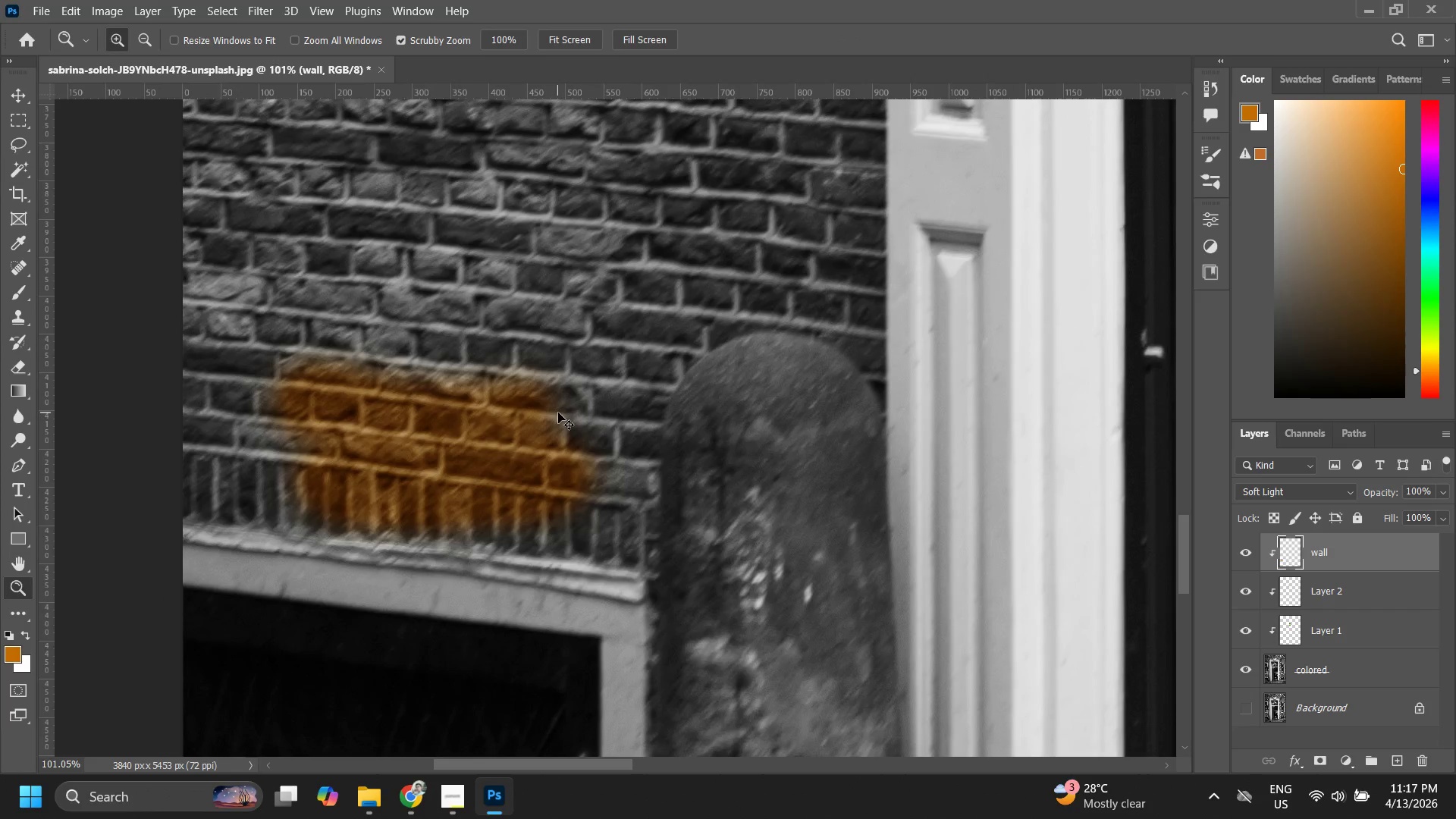 
key(Control+Z)
 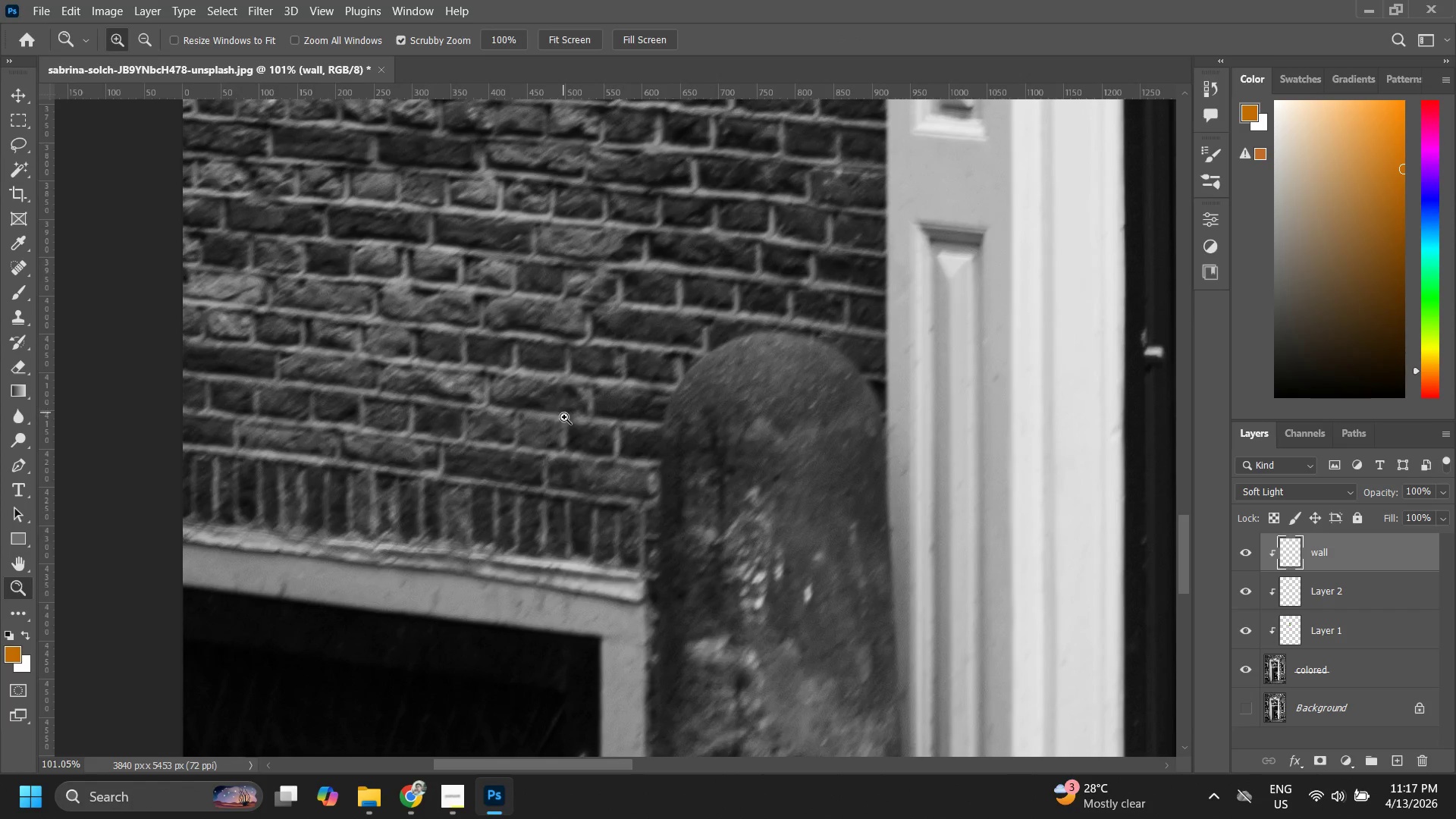 
hold_key(key=Space, duration=1.5)
 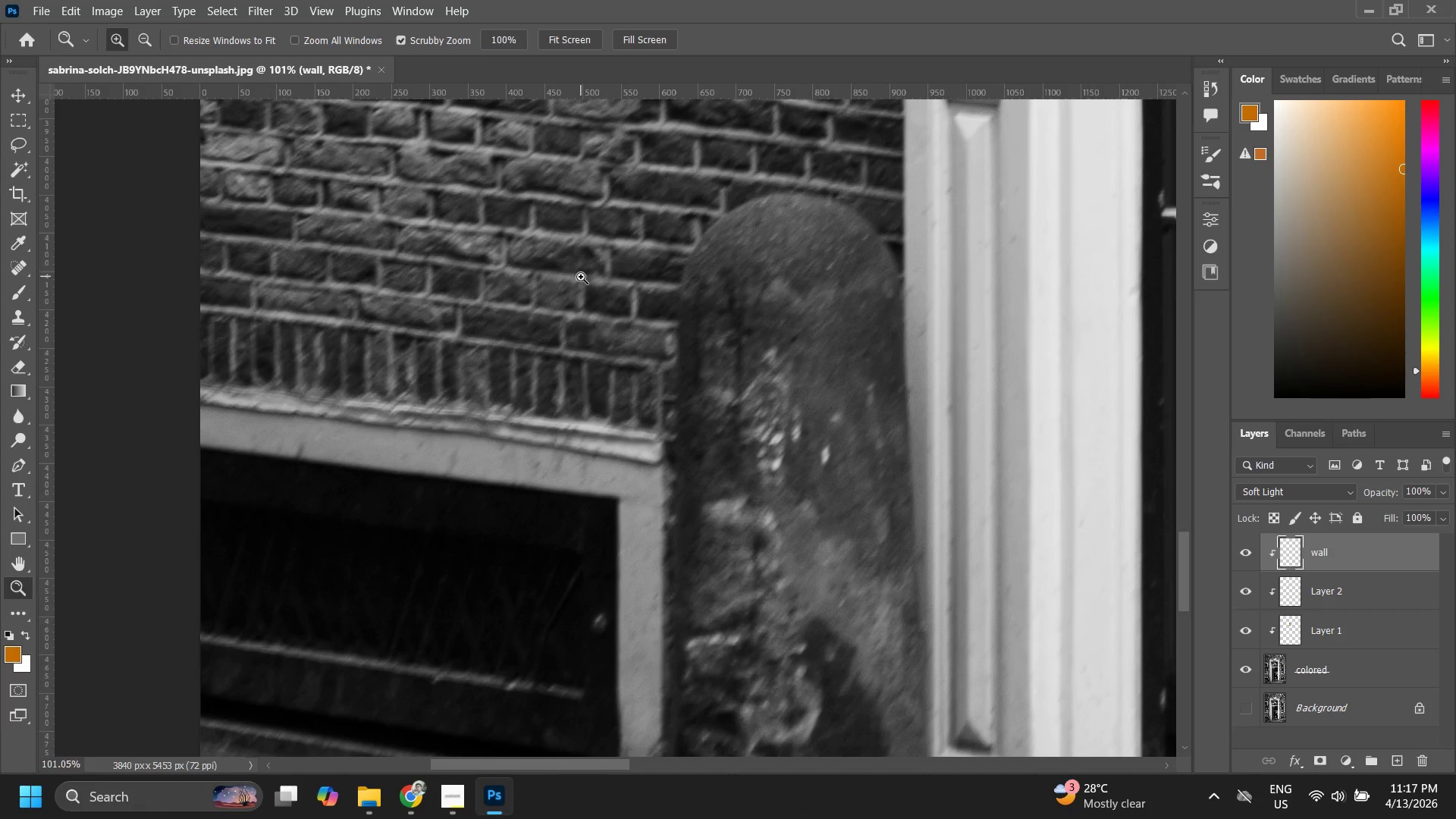 
left_click_drag(start_coordinate=[565, 447], to_coordinate=[582, 273])
 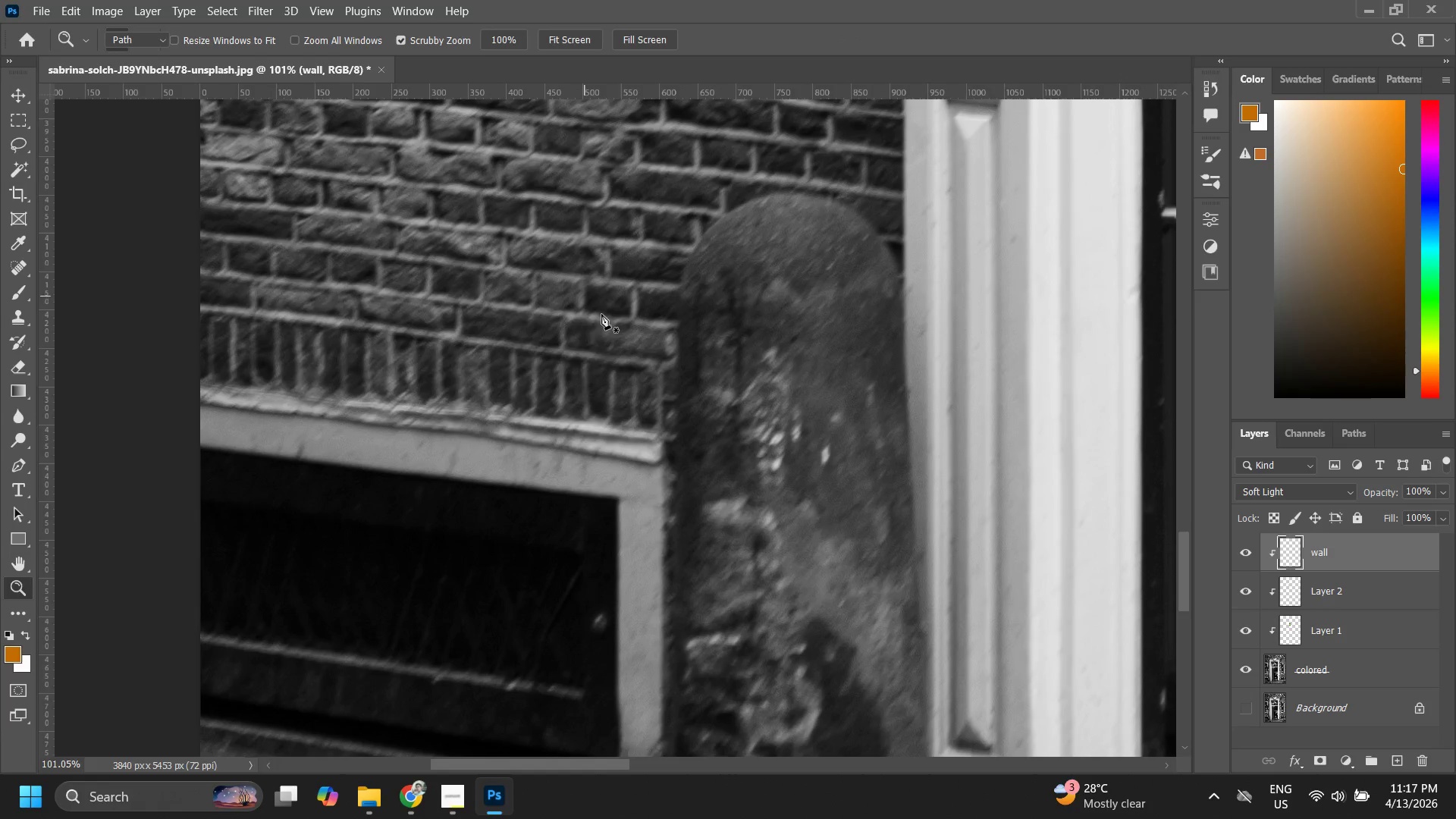 
key(Space)
 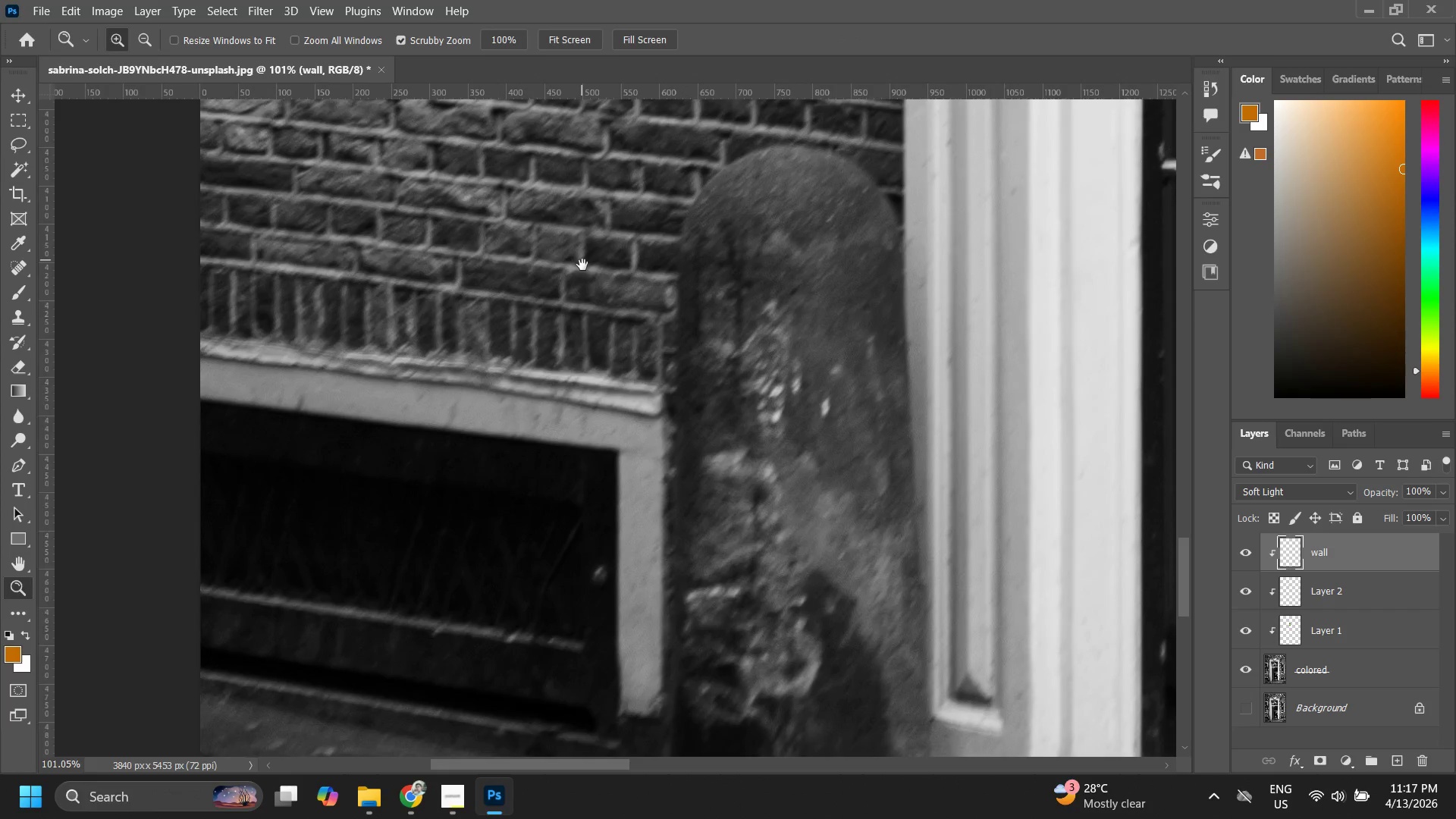 
key(Space)
 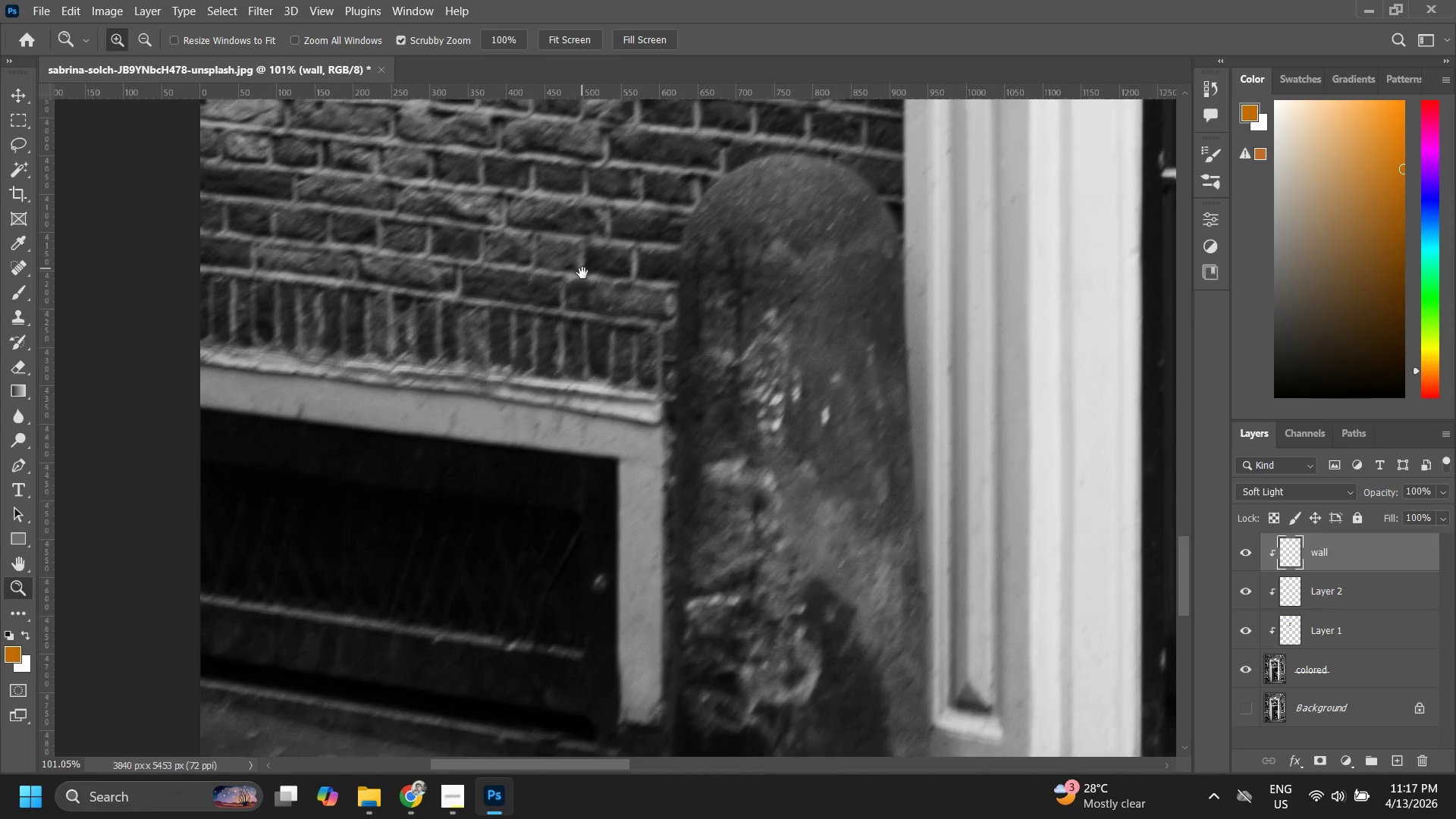 
key(Space)
 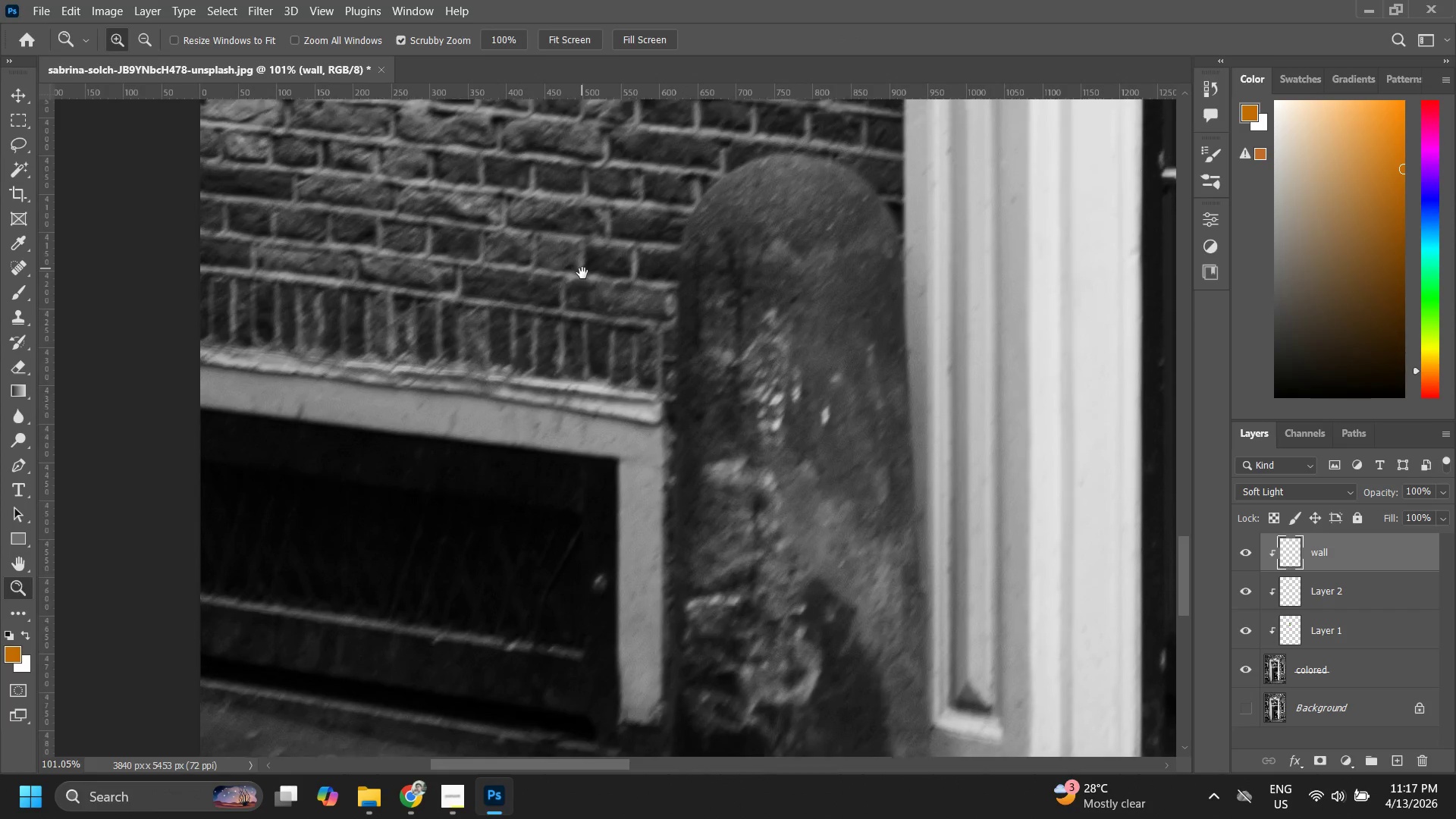 
key(Space)
 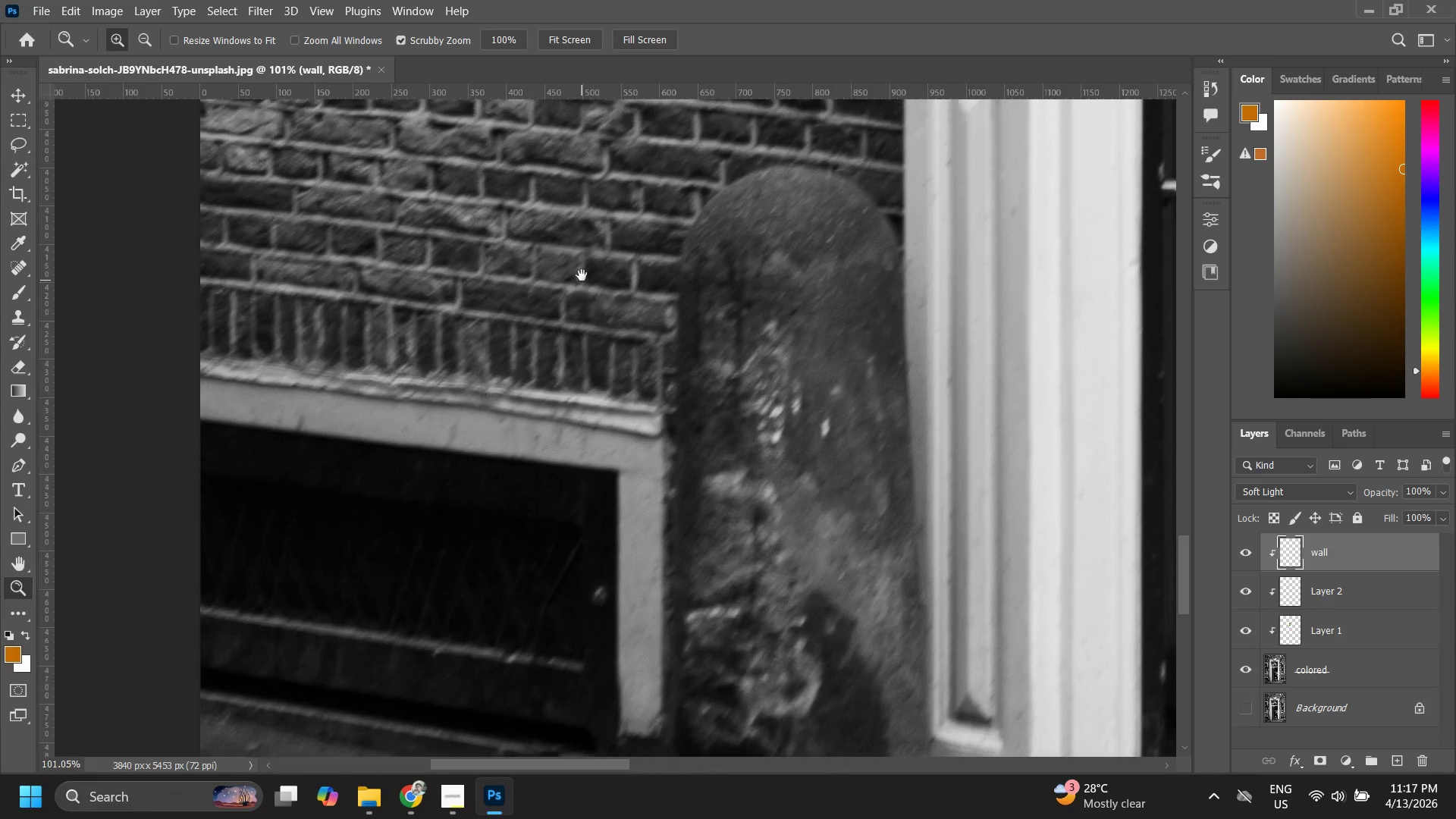 
key(Space)
 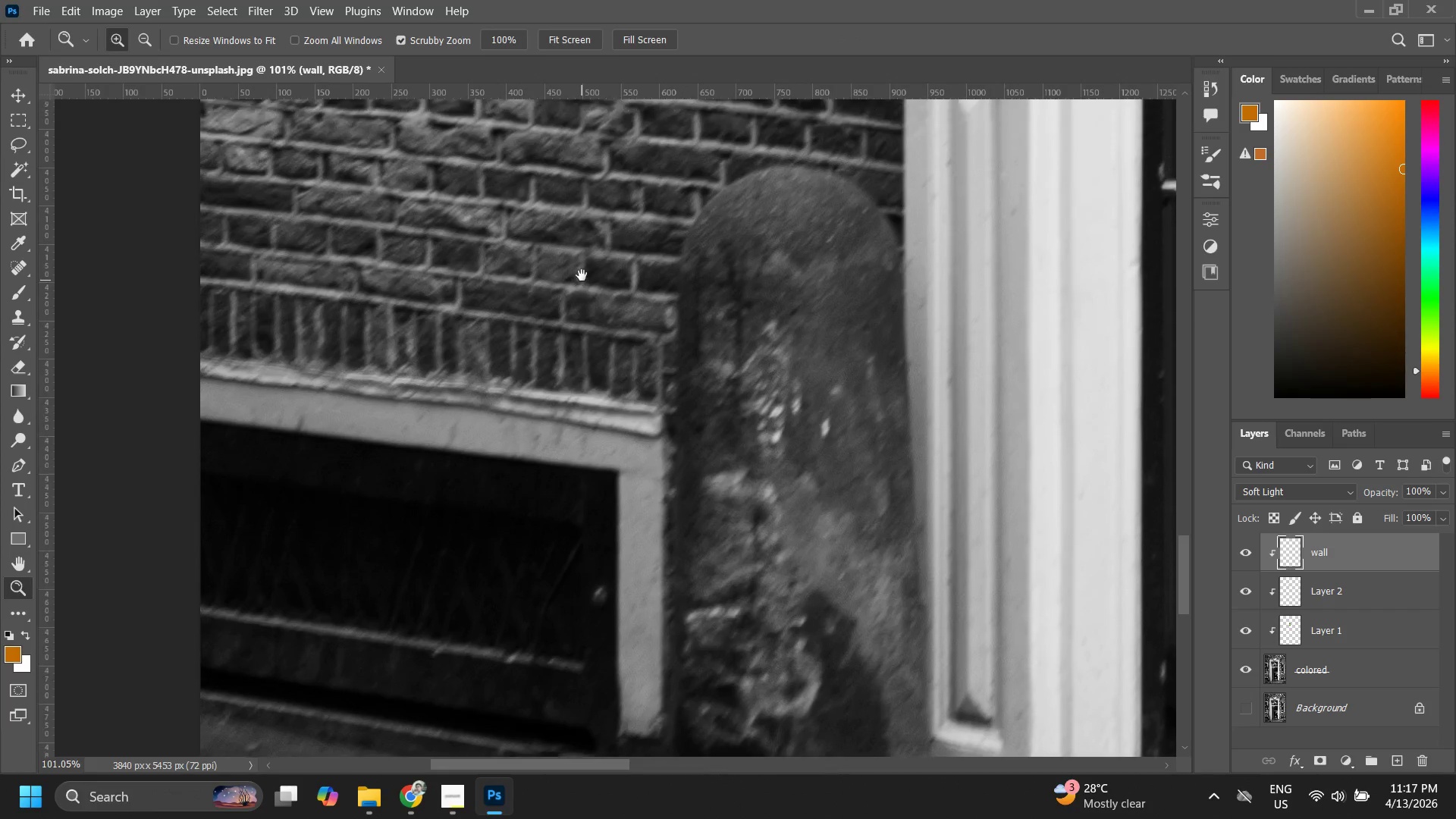 
key(Space)
 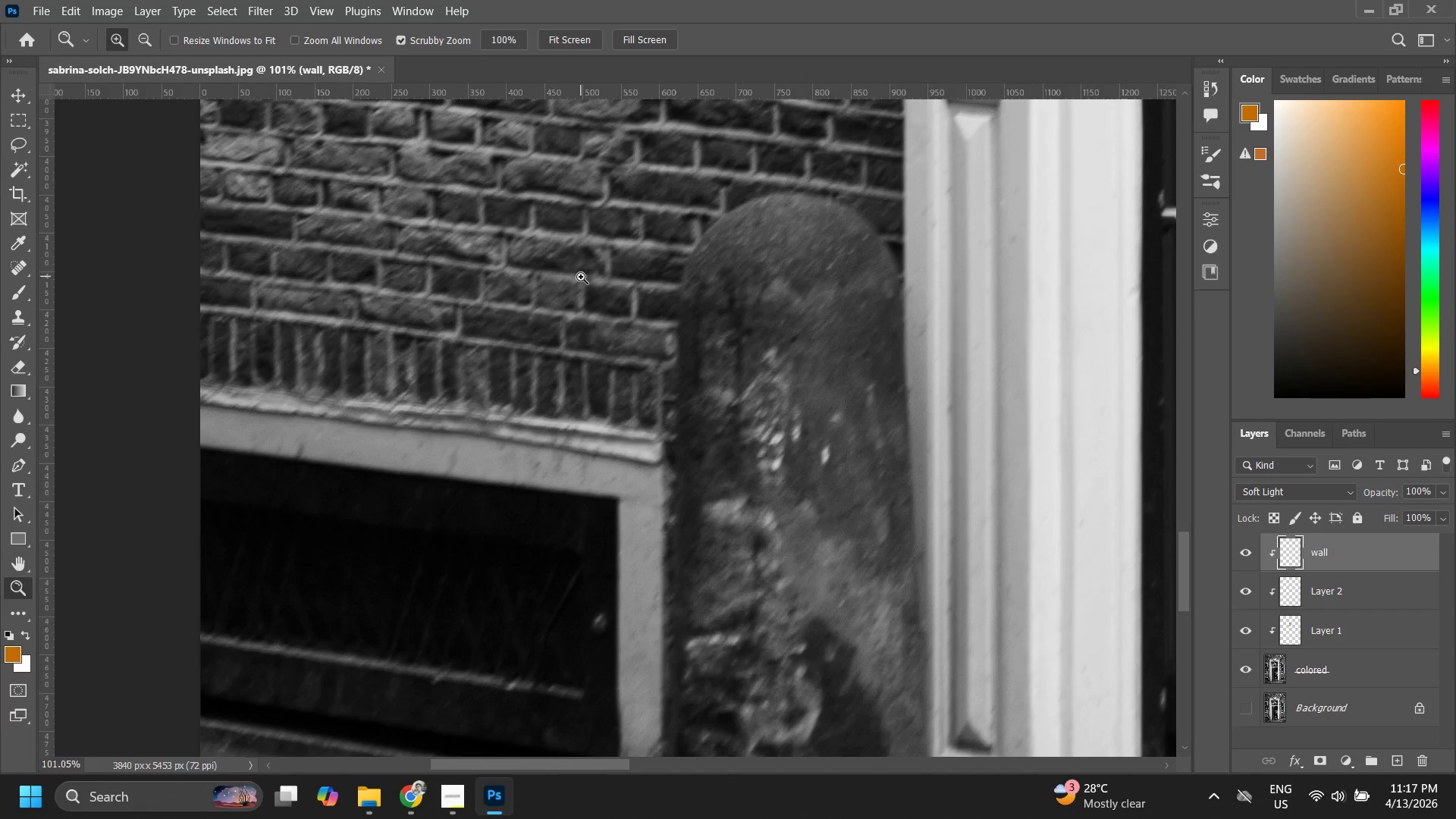 
key(P)
 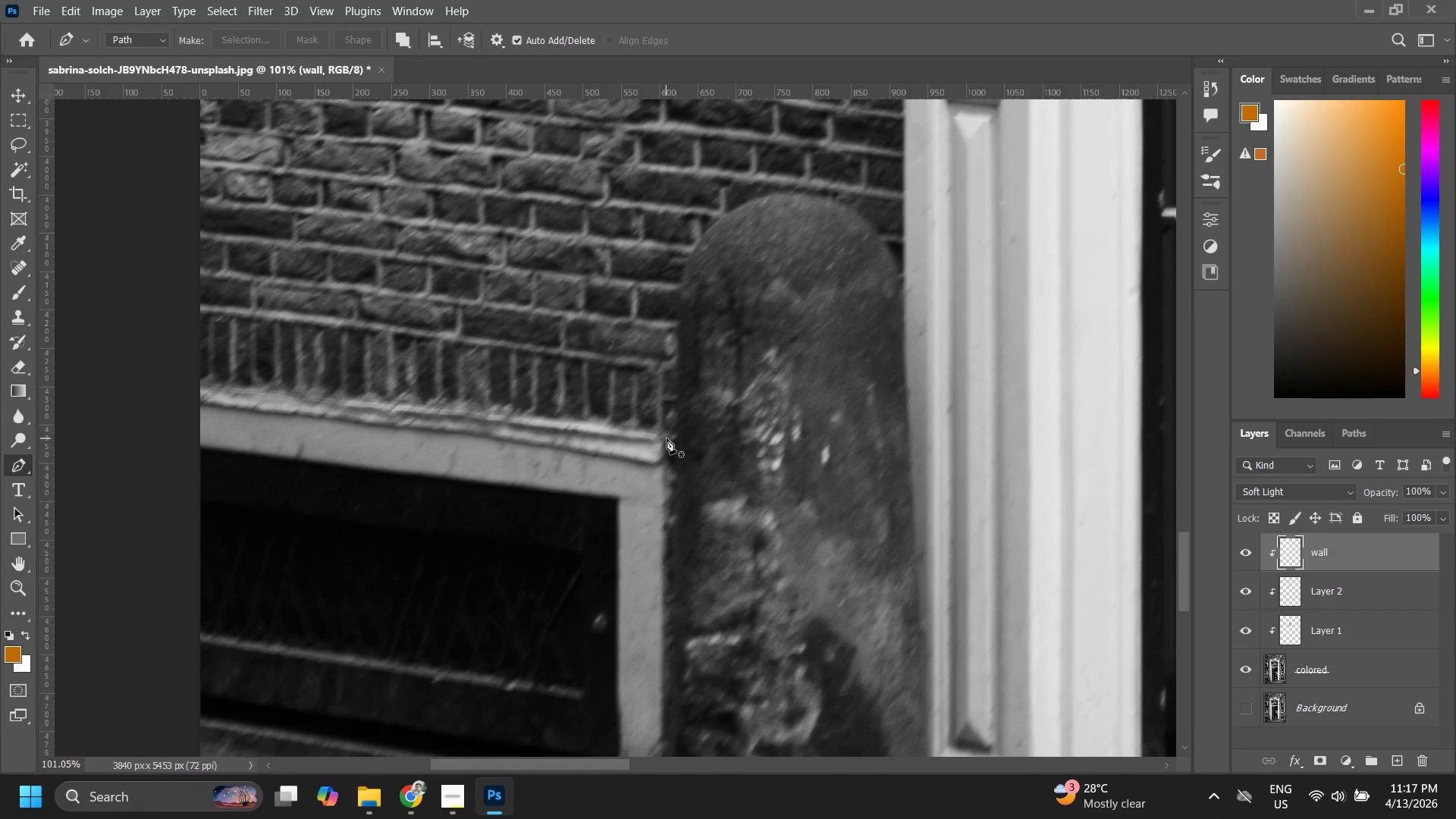 
left_click([676, 437])
 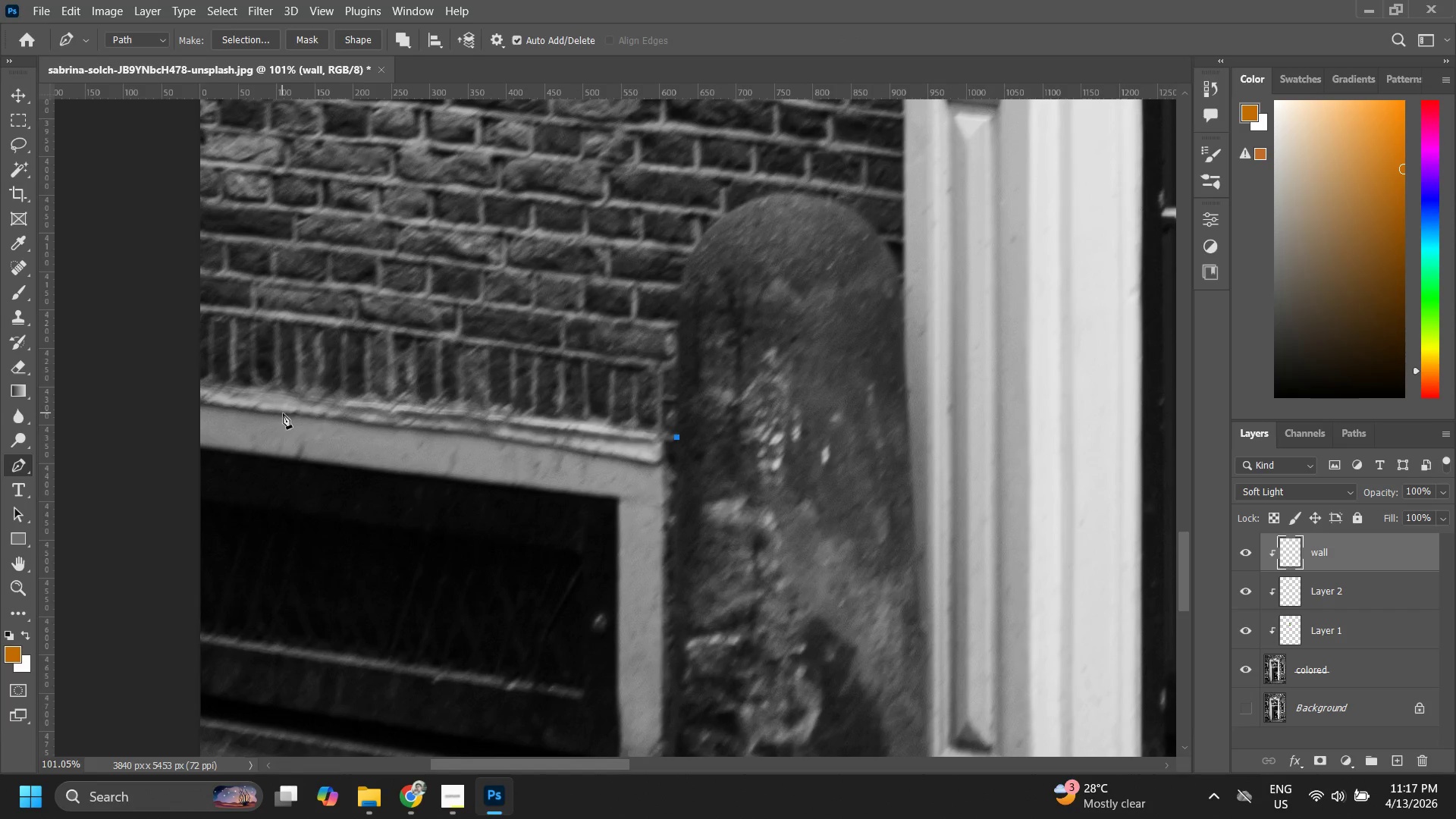 
hold_key(key=ShiftLeft, duration=1.17)
left_click([202, 381])
 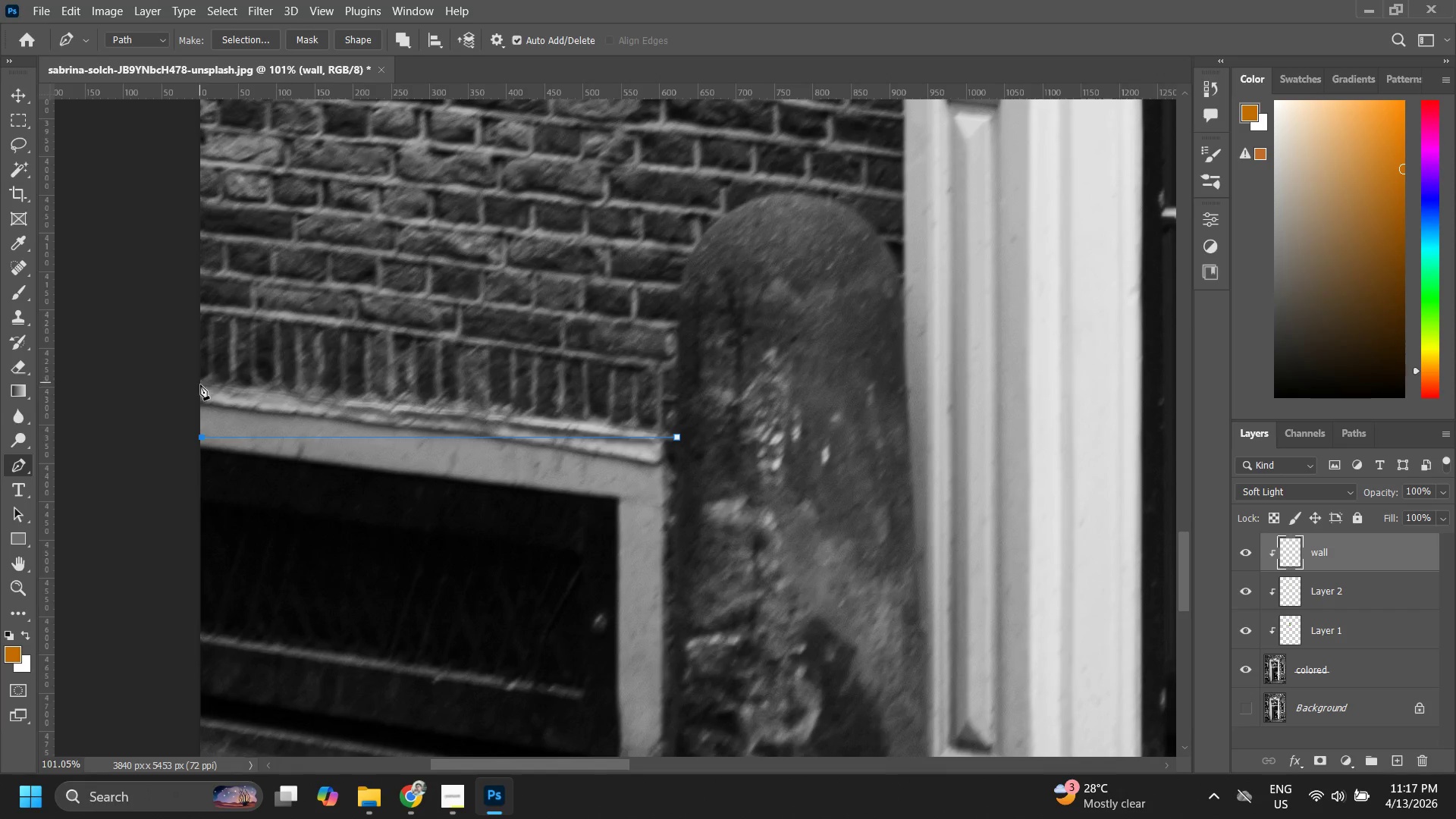 
key(X)
 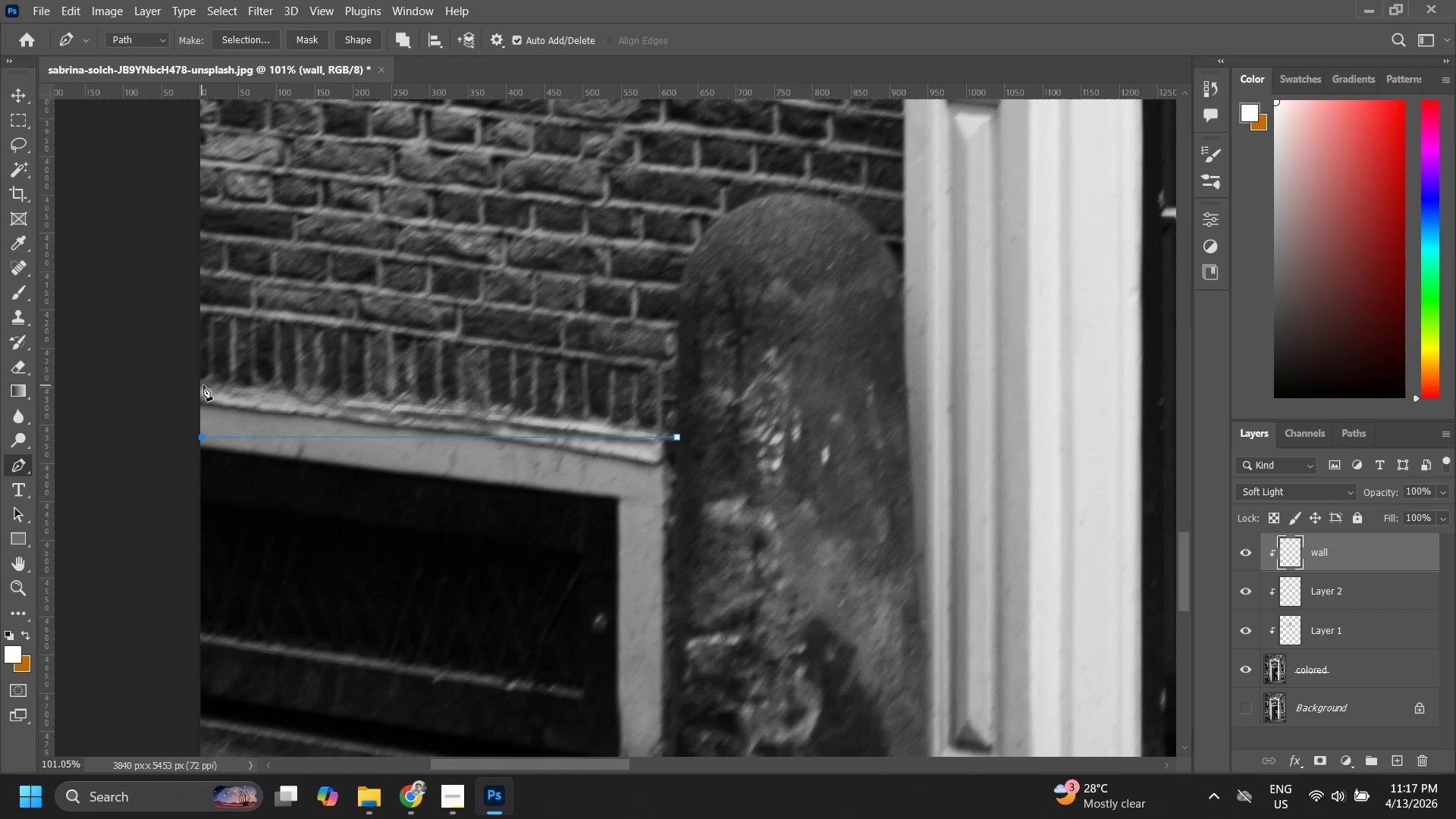 
left_click([207, 388])
 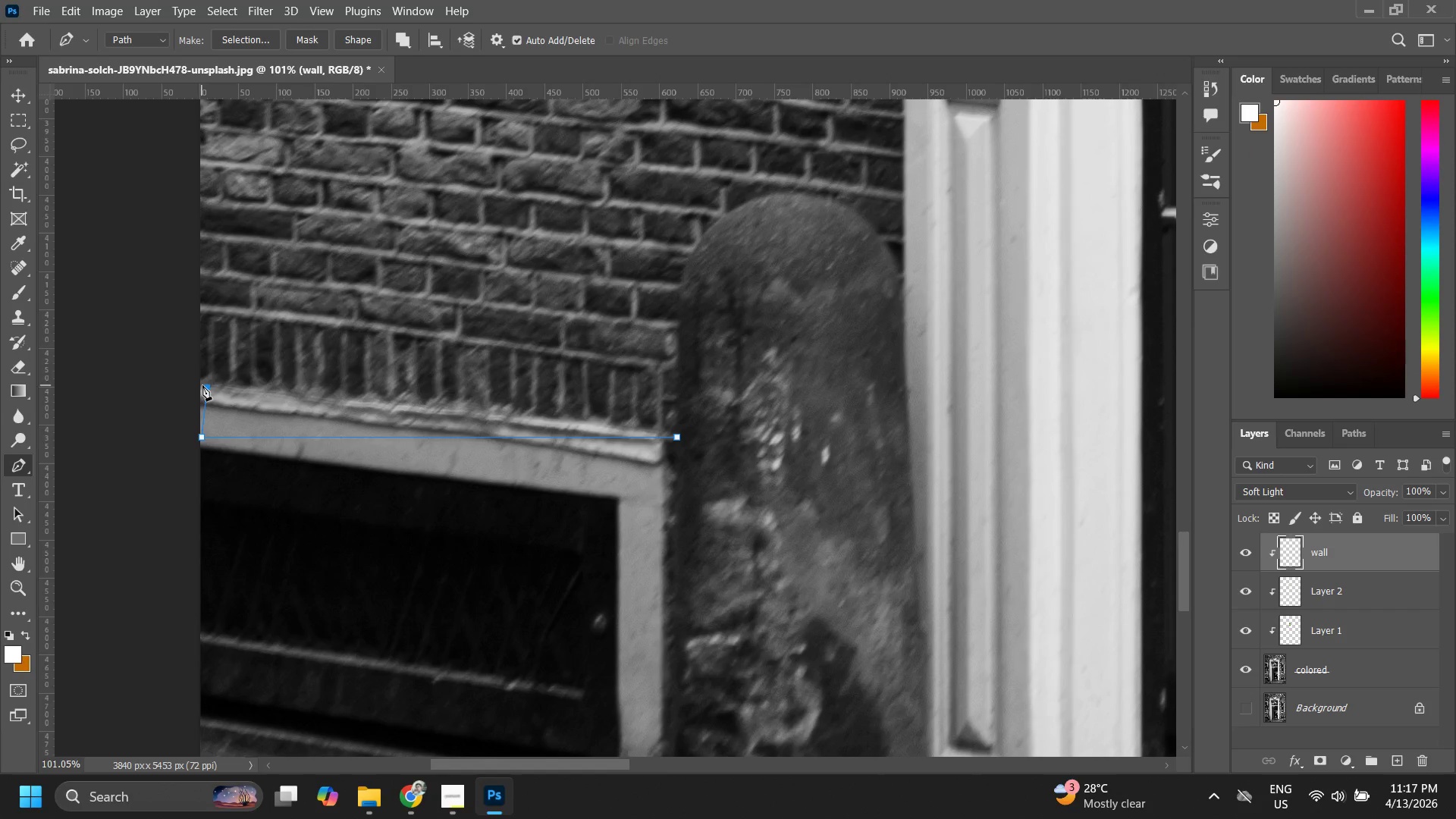 
type(xx)
 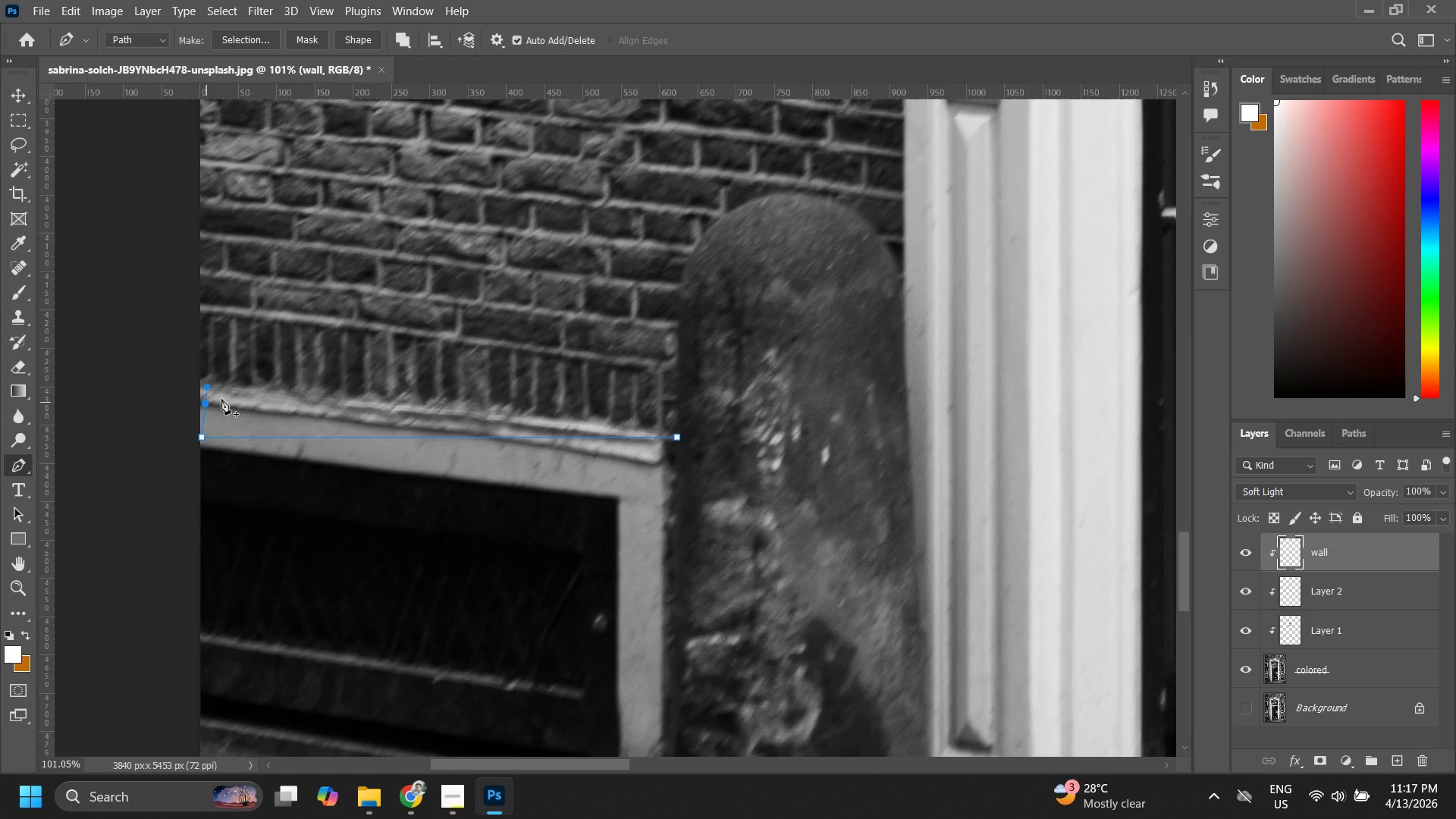 
key(X)
 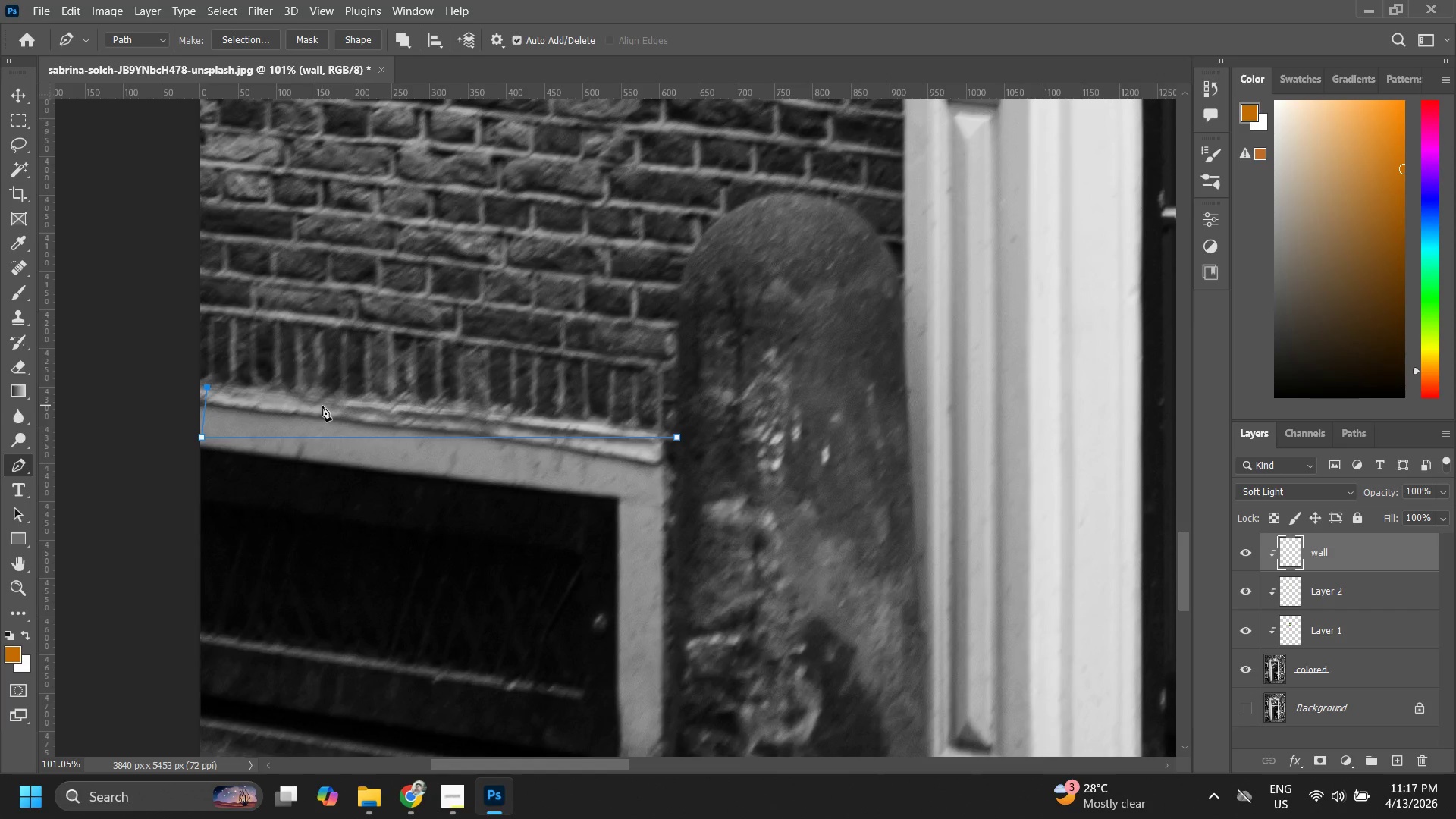 
key(Control+ControlLeft)
 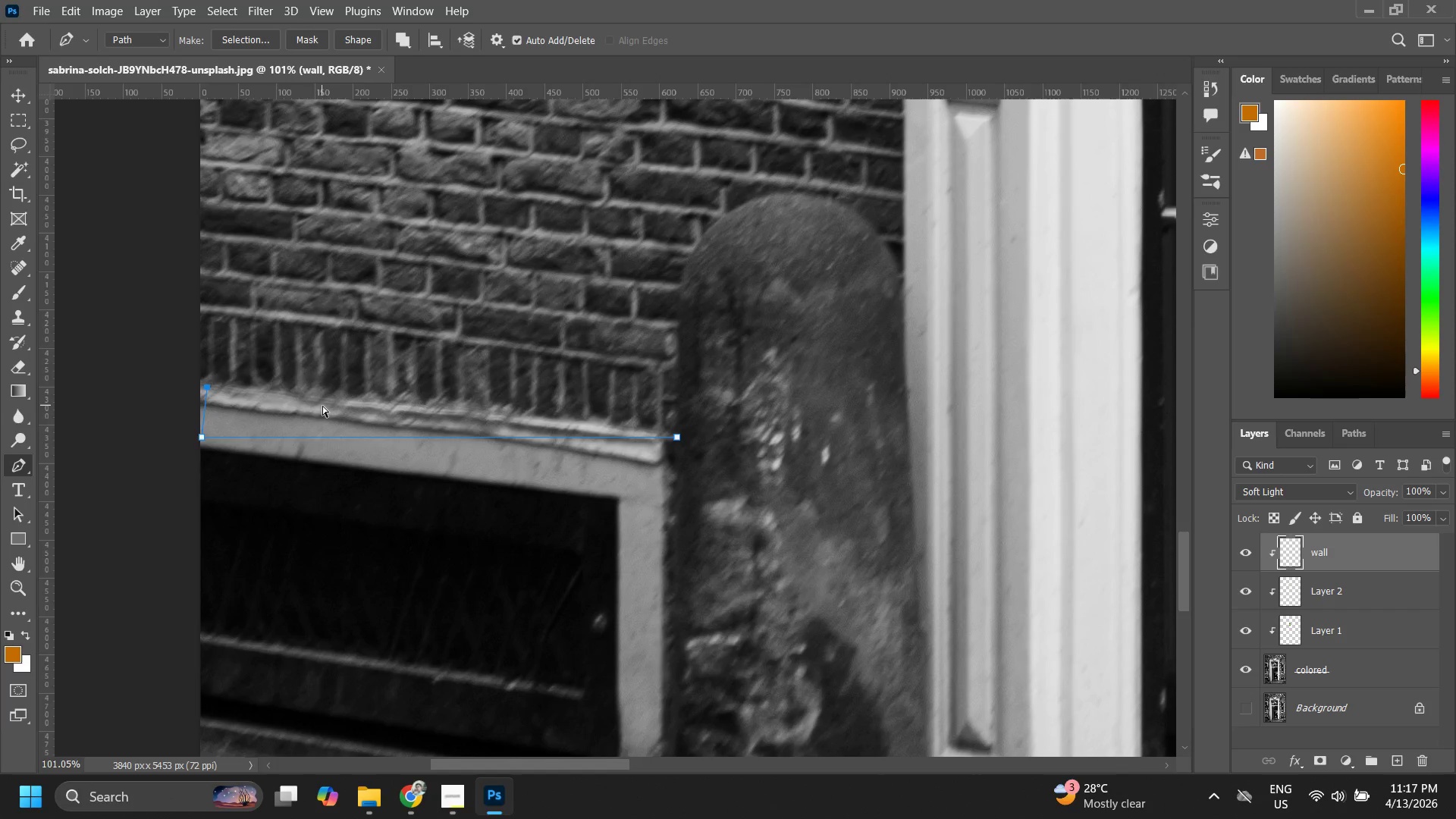 
key(Control+Z)
 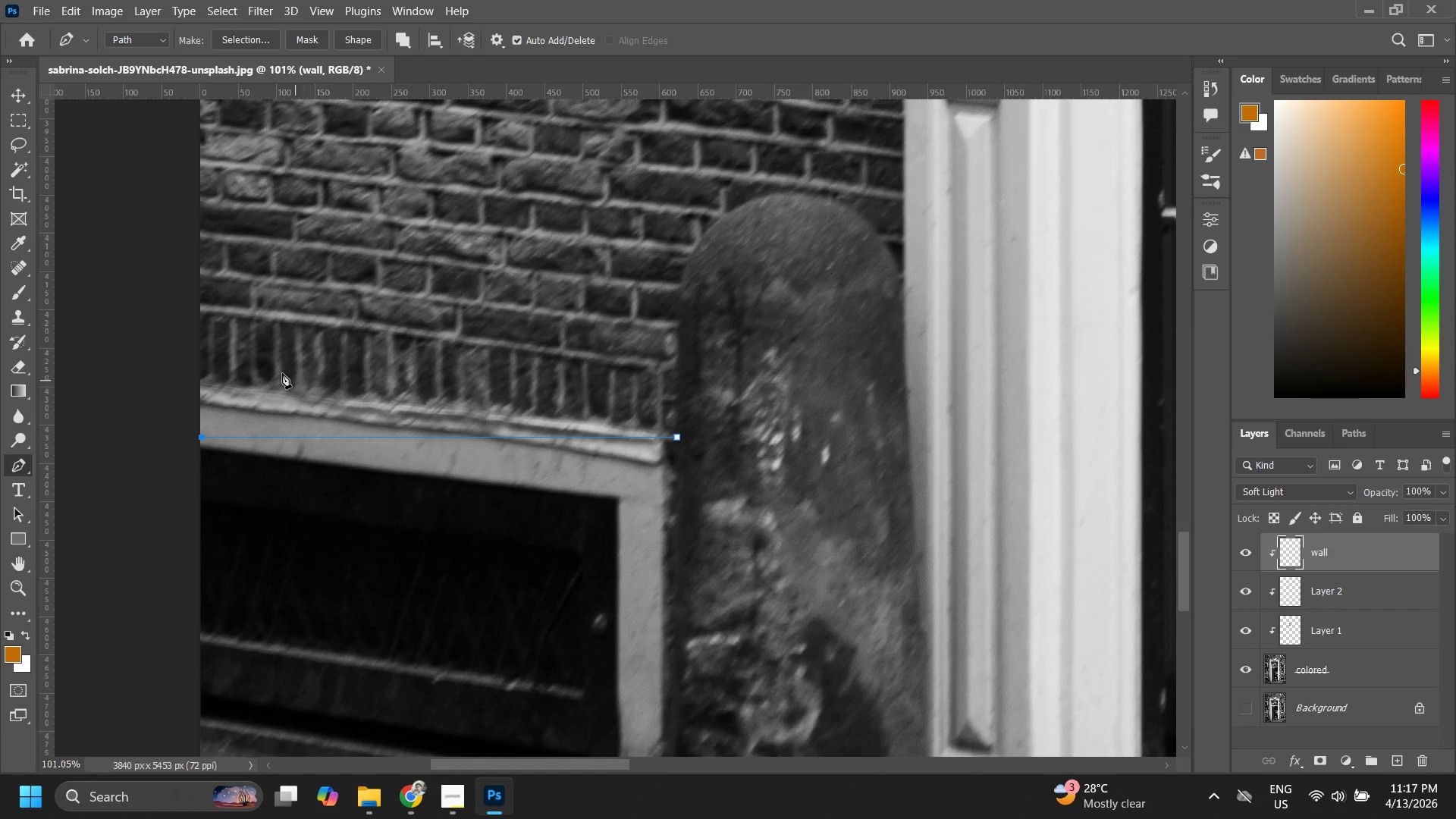 
key(Control+ControlLeft)
 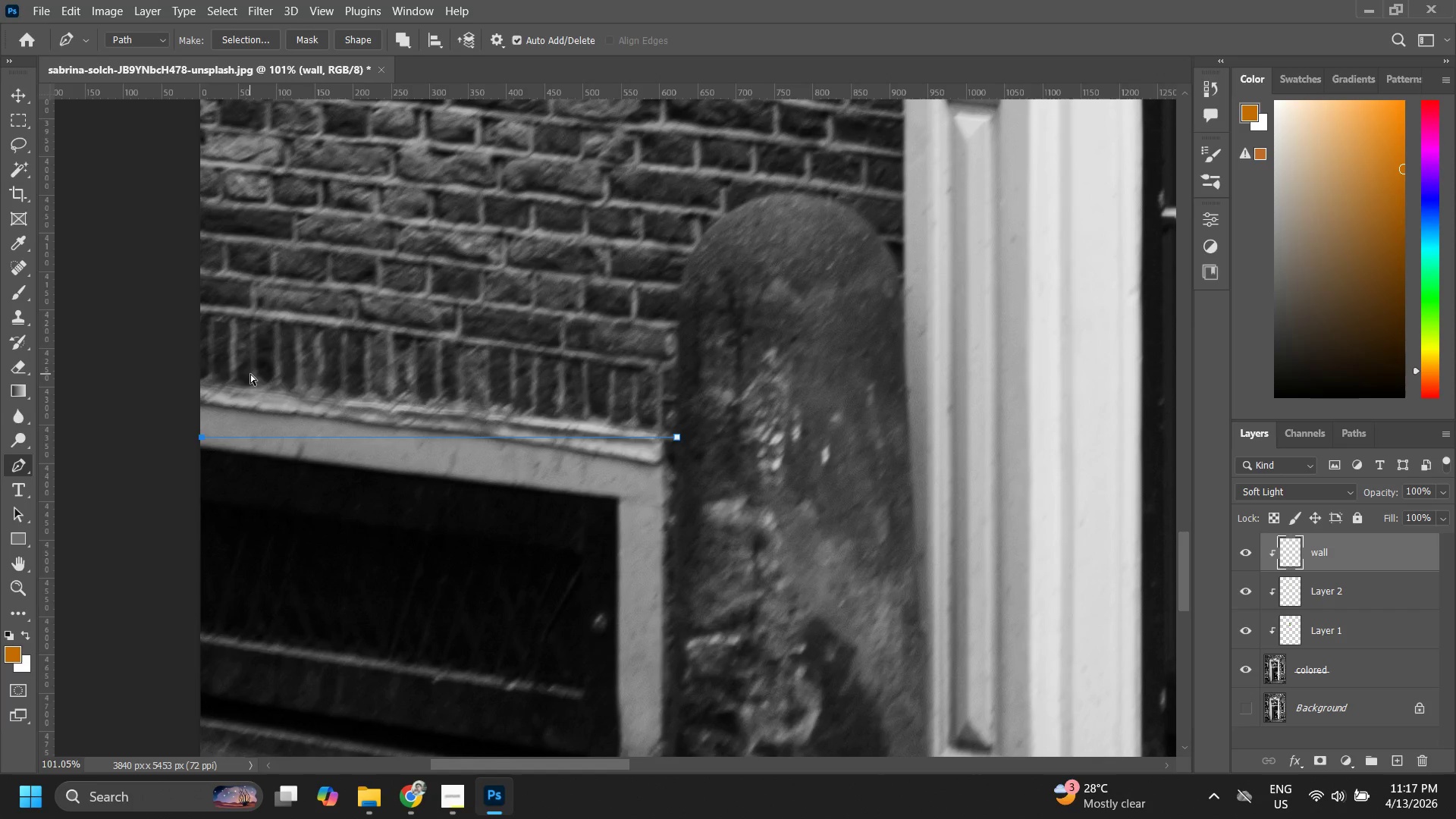 
key(Control+Z)
 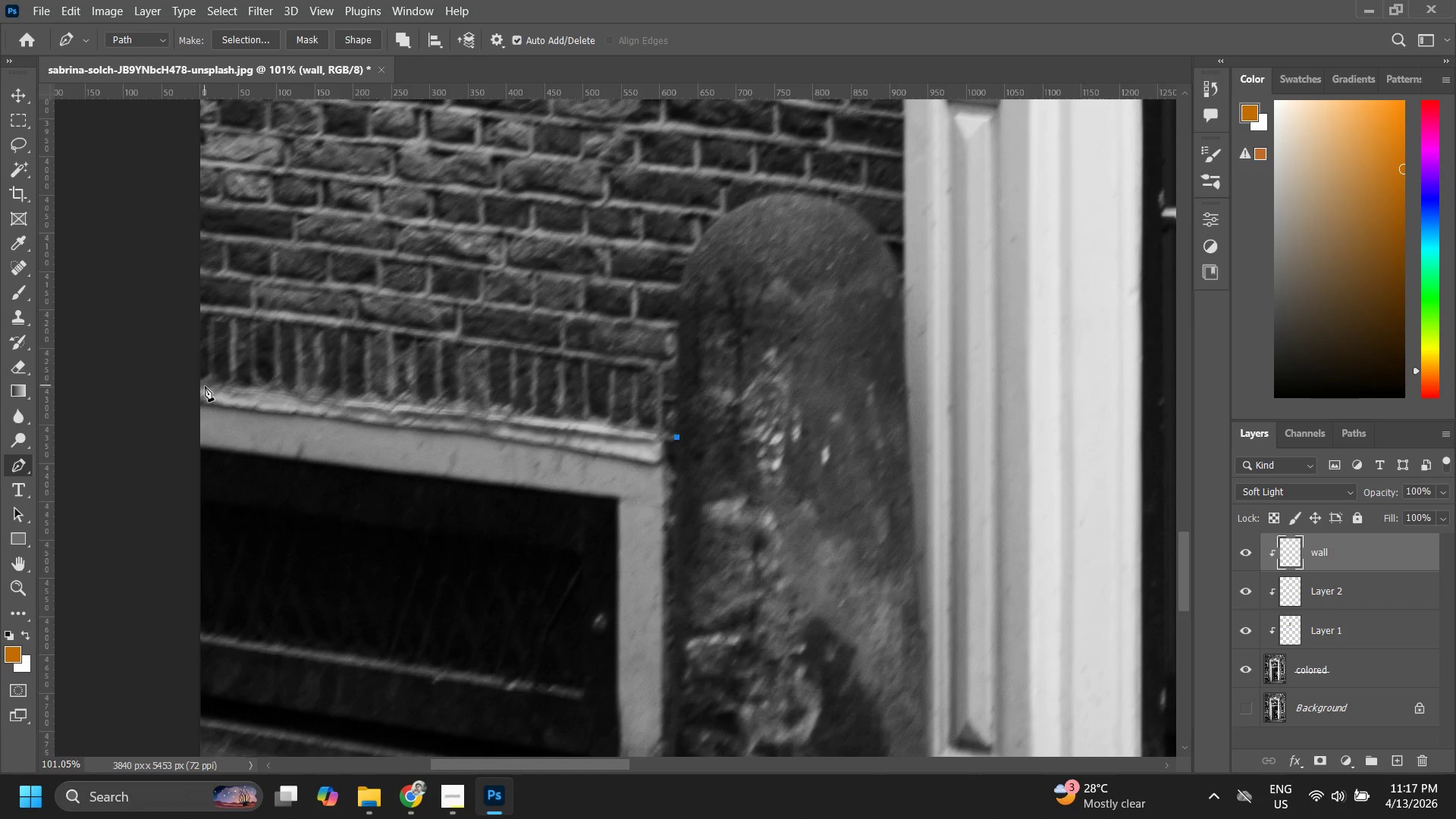 
left_click([202, 386])
 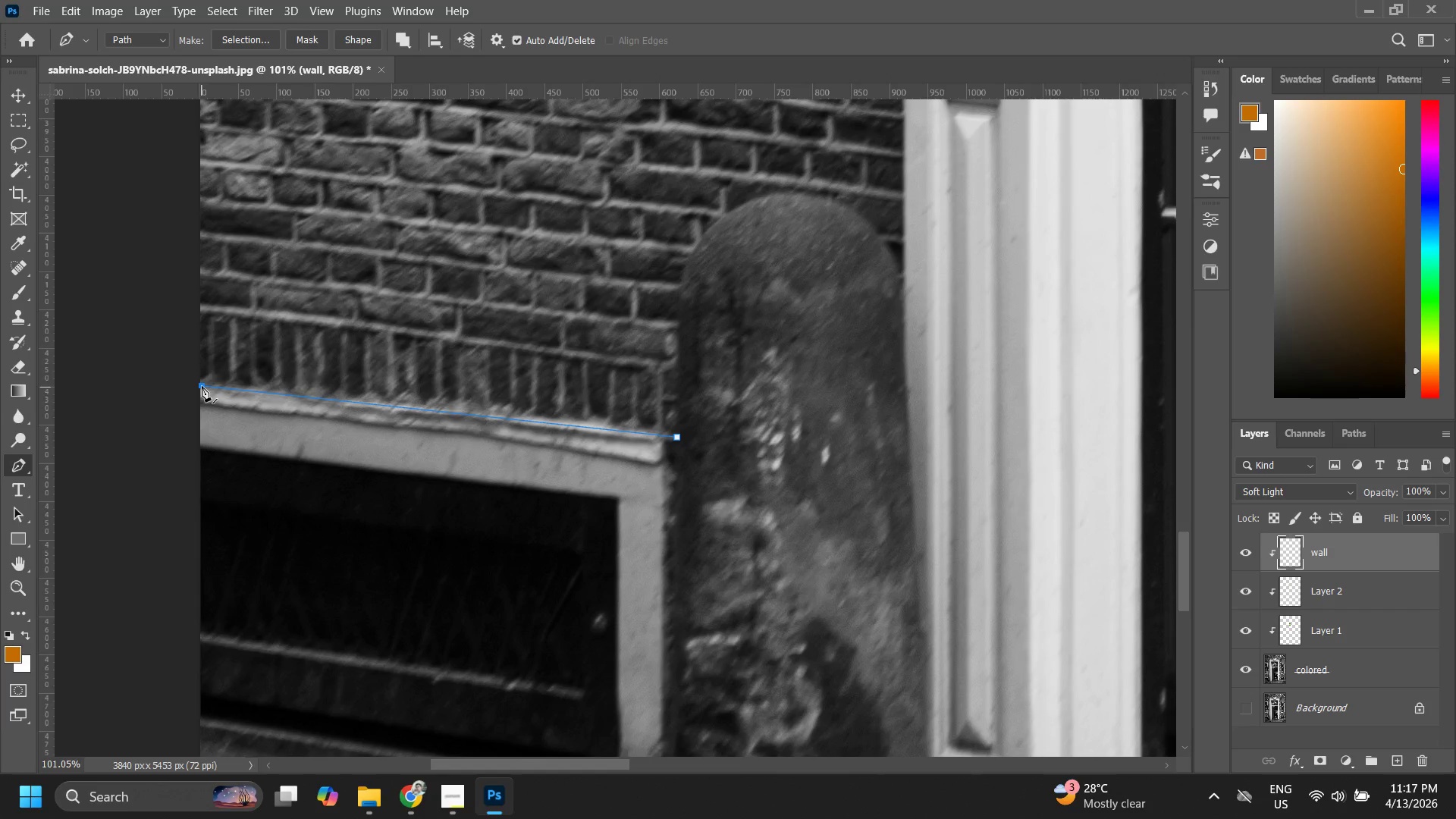 
hold_key(key=Space, duration=0.67)
 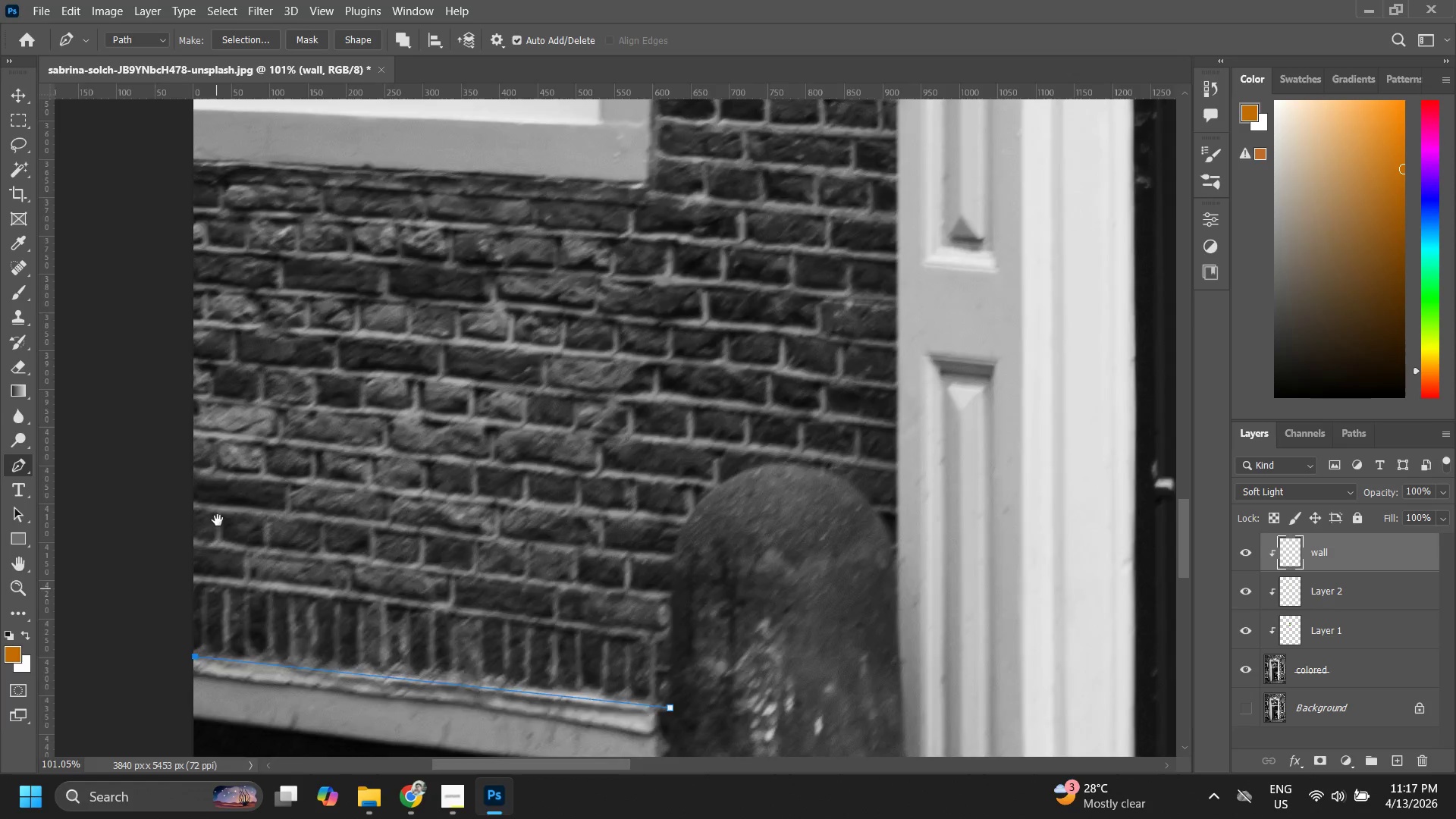 
left_click_drag(start_coordinate=[235, 331], to_coordinate=[242, 460])
 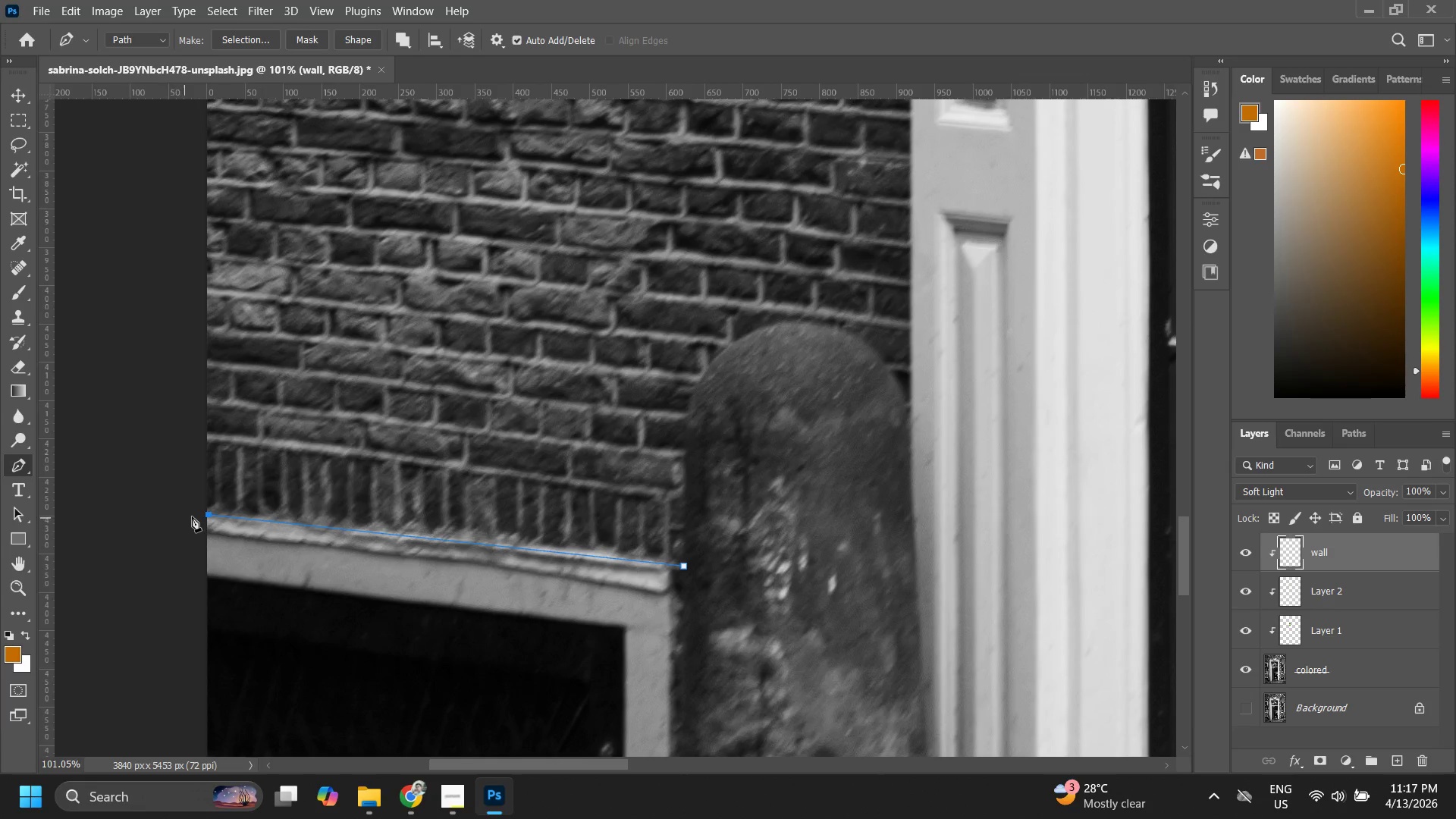 
hold_key(key=Space, duration=0.89)
 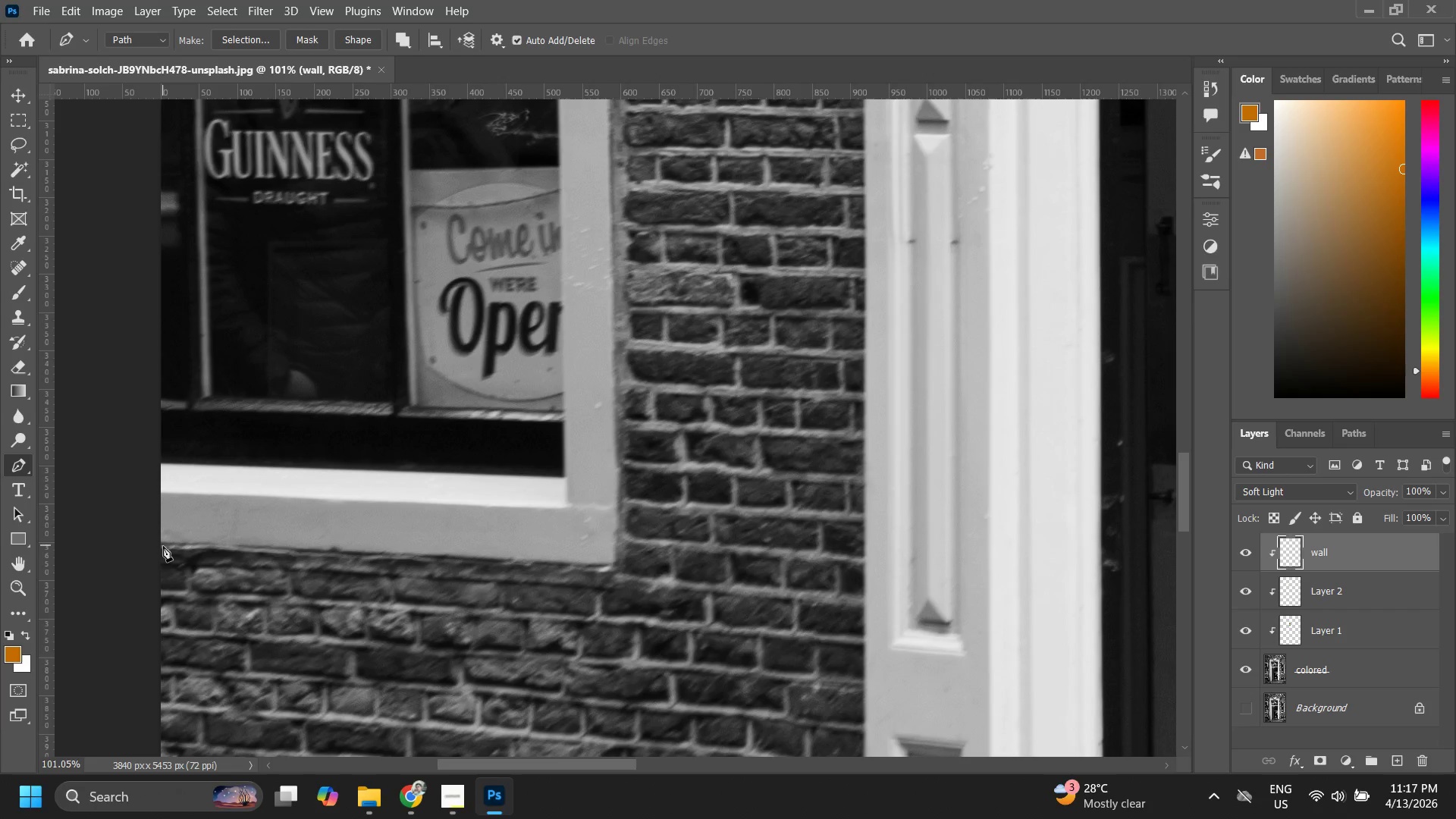 
left_click_drag(start_coordinate=[231, 378], to_coordinate=[218, 520])
 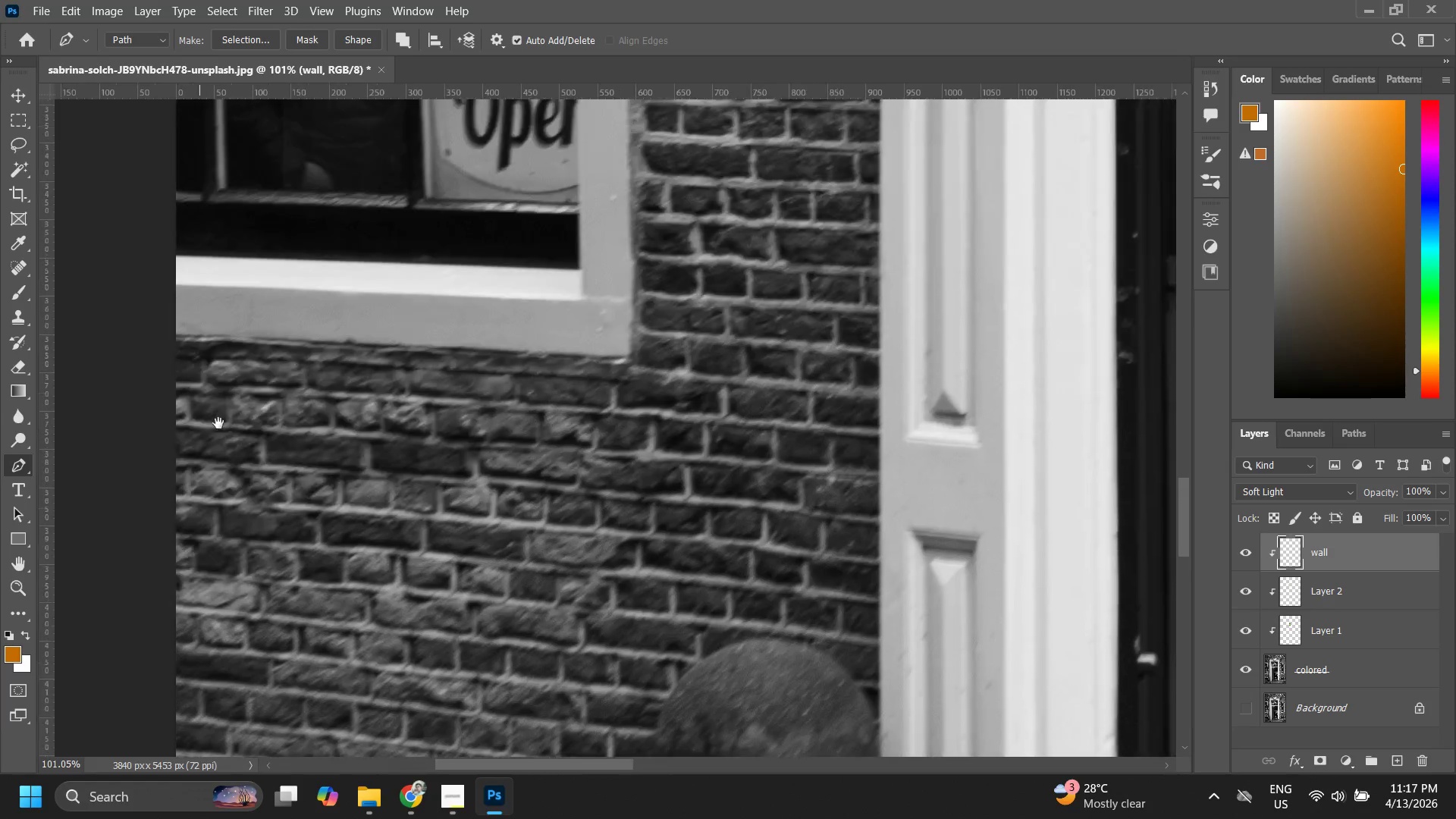 
left_click_drag(start_coordinate=[218, 427], to_coordinate=[218, 478])
 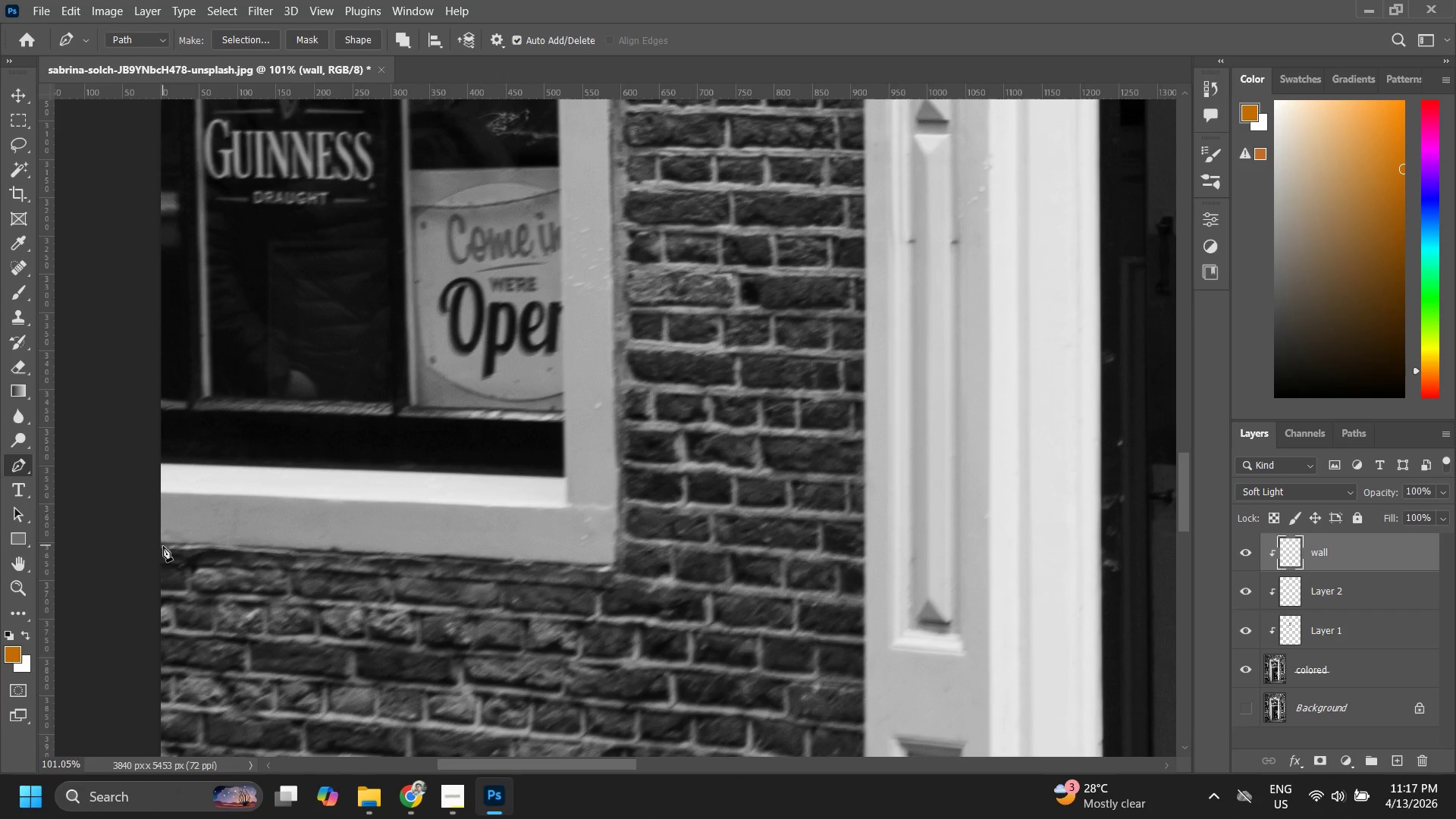 
left_click([162, 546])
 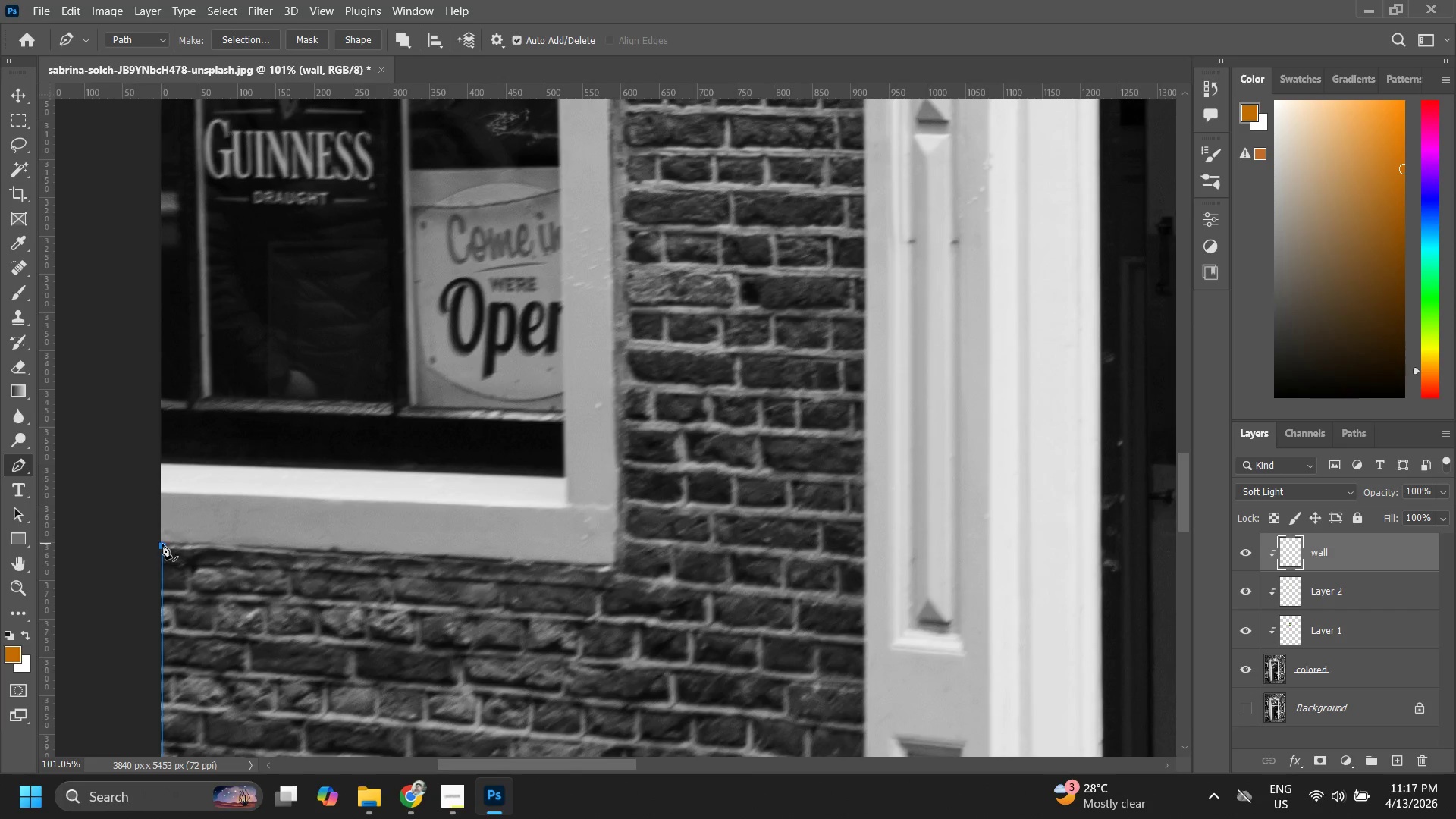 
hold_key(key=Space, duration=0.59)
 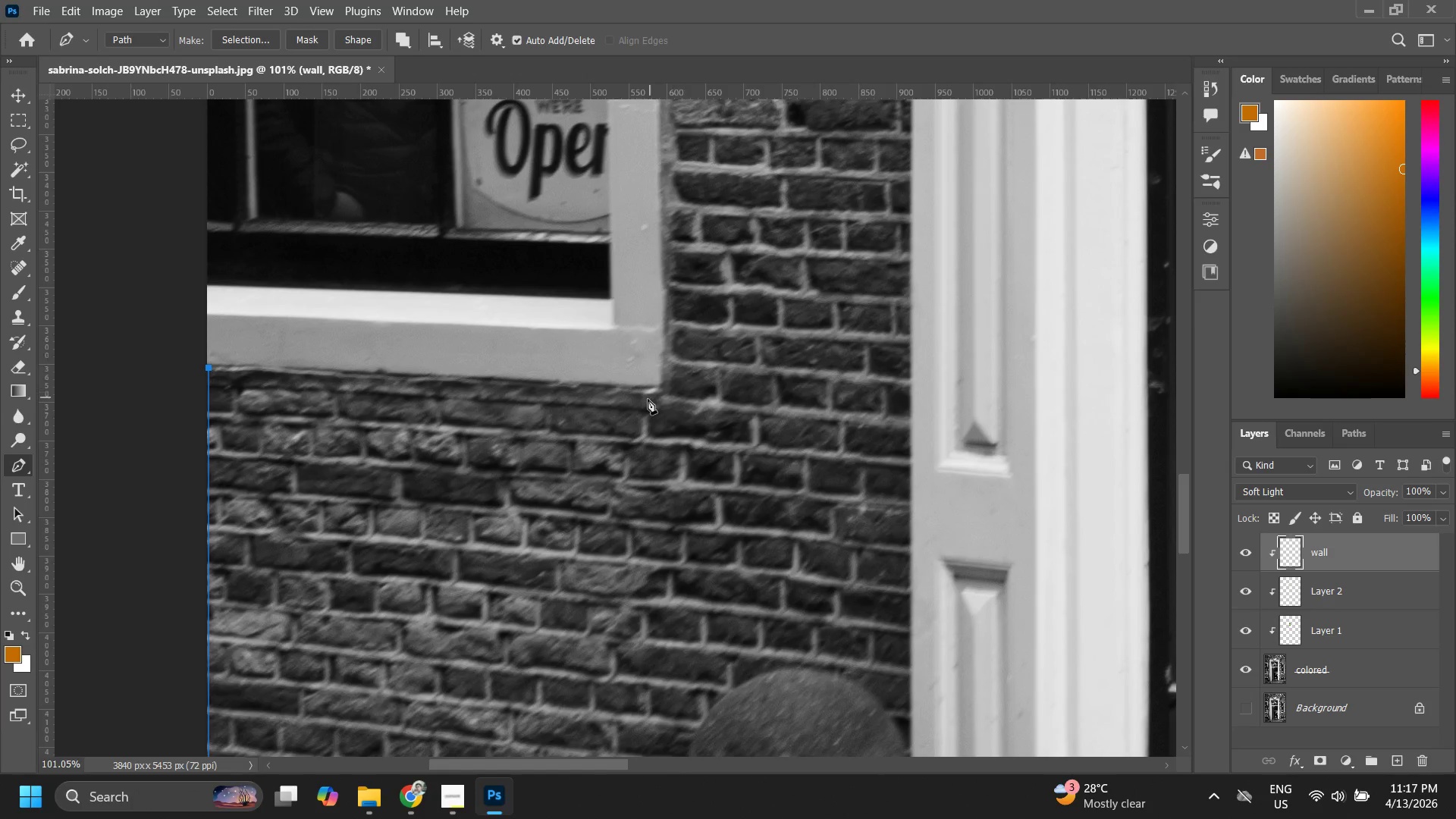 
left_click_drag(start_coordinate=[162, 542], to_coordinate=[208, 364])
 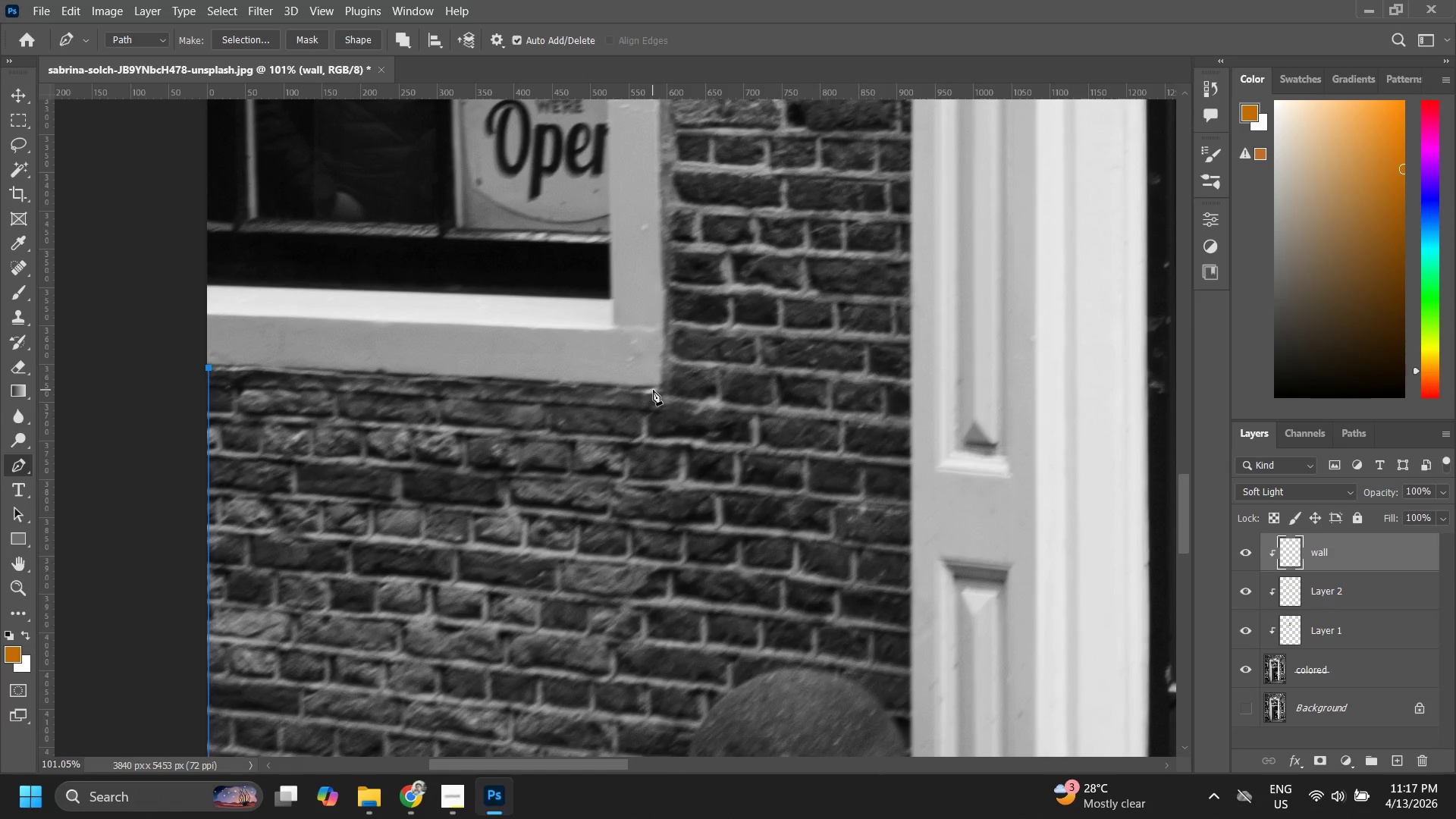 
left_click([657, 388])
 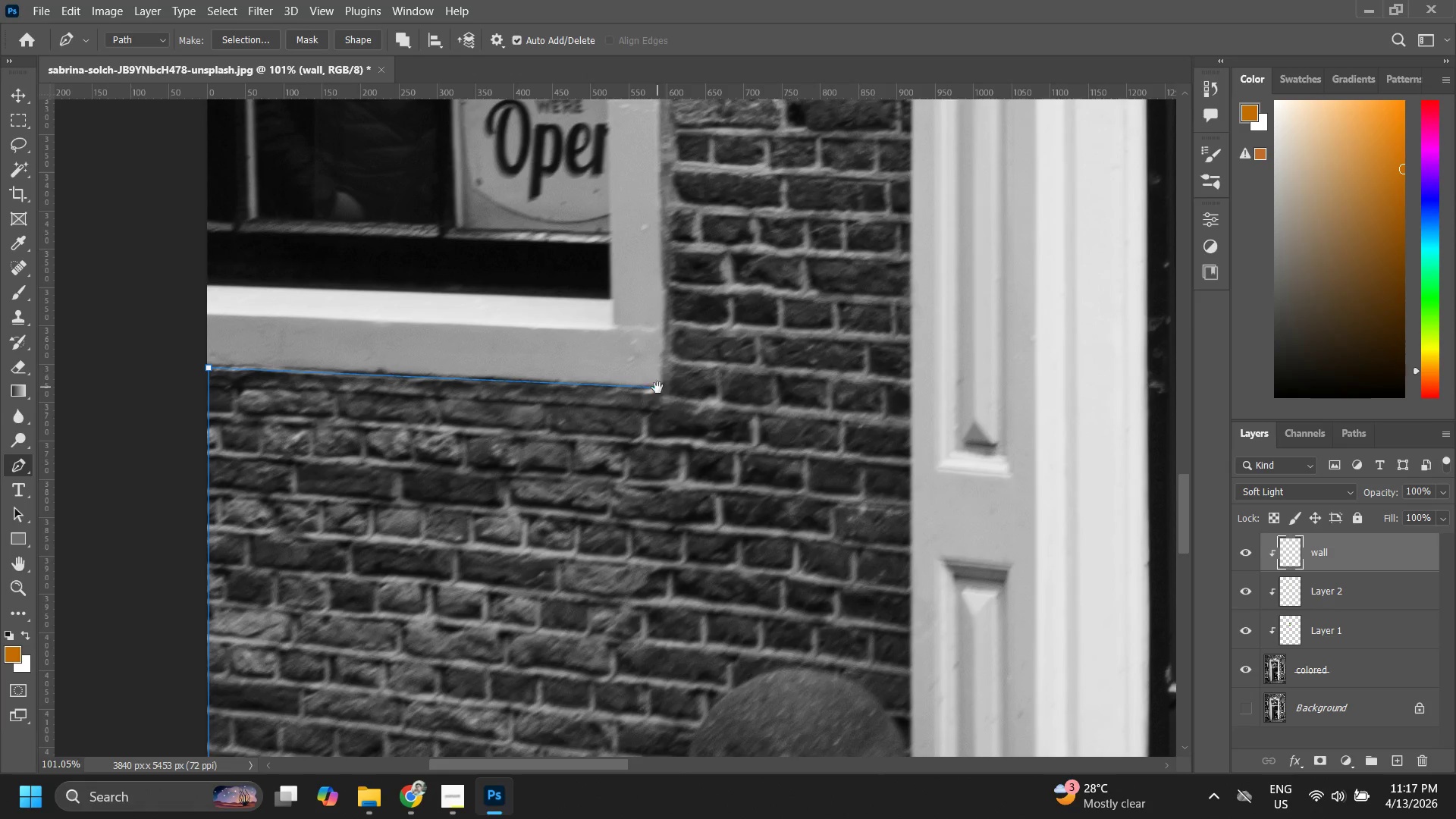 
hold_key(key=Space, duration=1.5)
 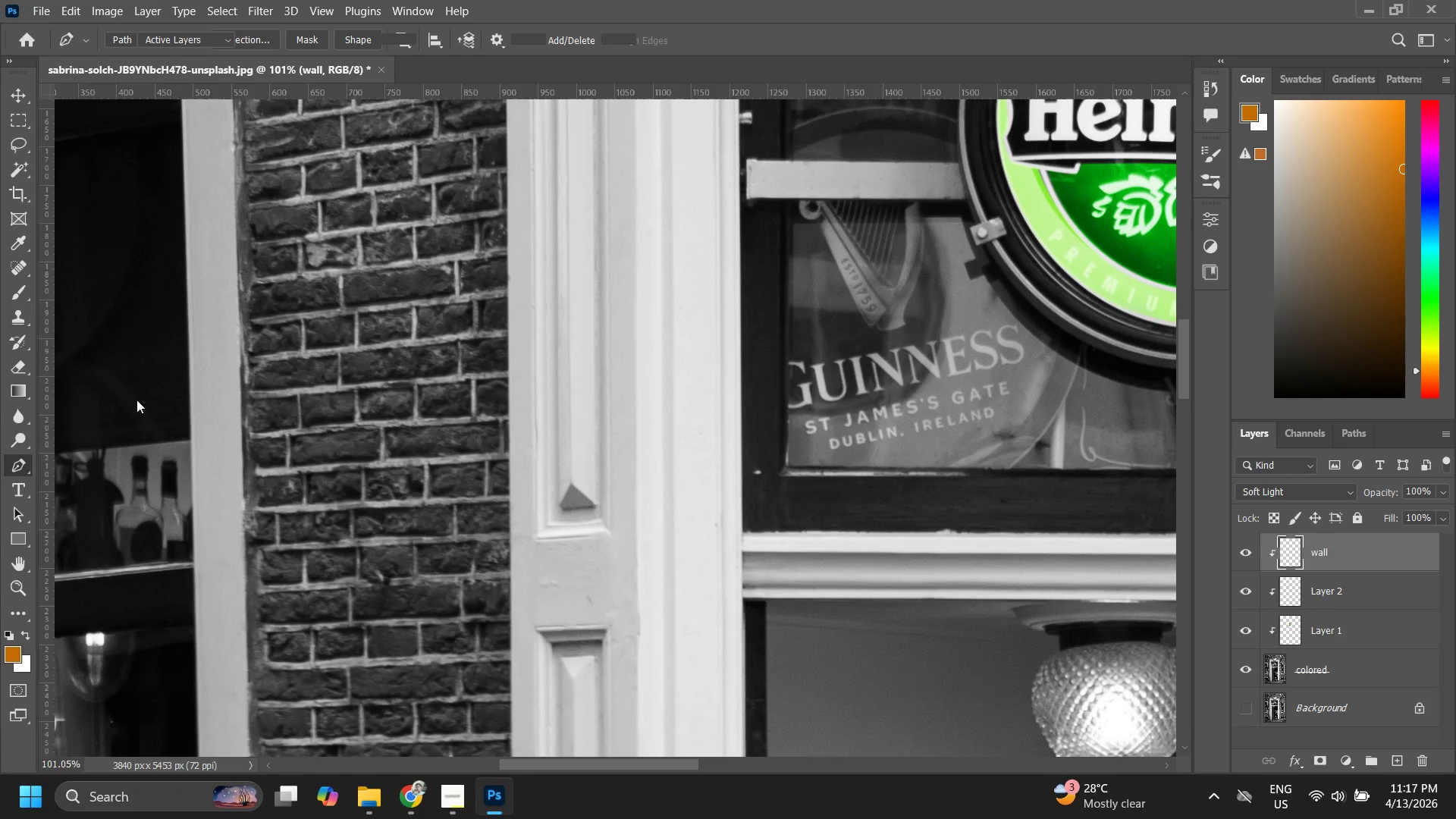 
left_click_drag(start_coordinate=[659, 375], to_coordinate=[570, 478])
 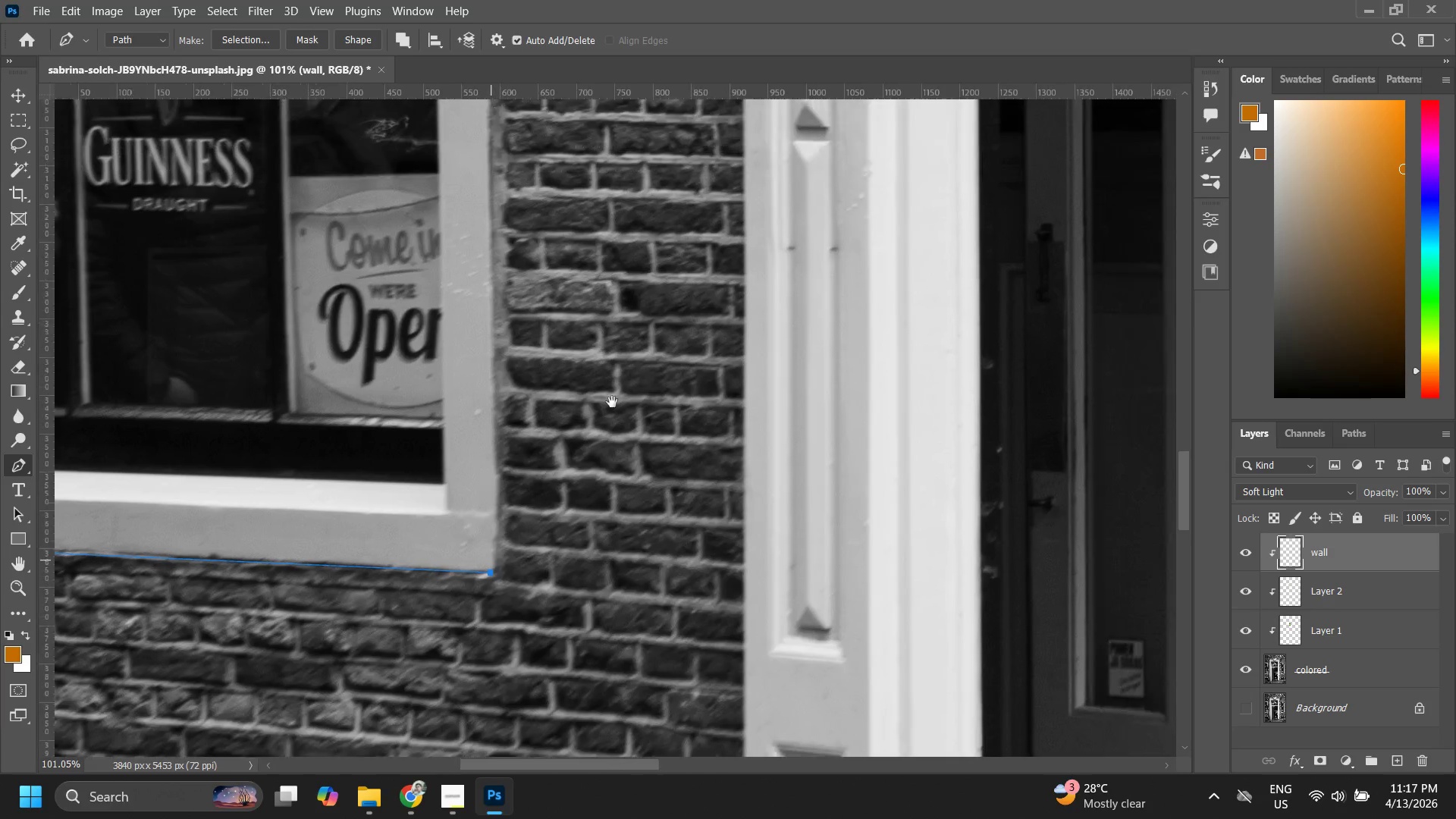 
left_click_drag(start_coordinate=[618, 385], to_coordinate=[543, 541])
 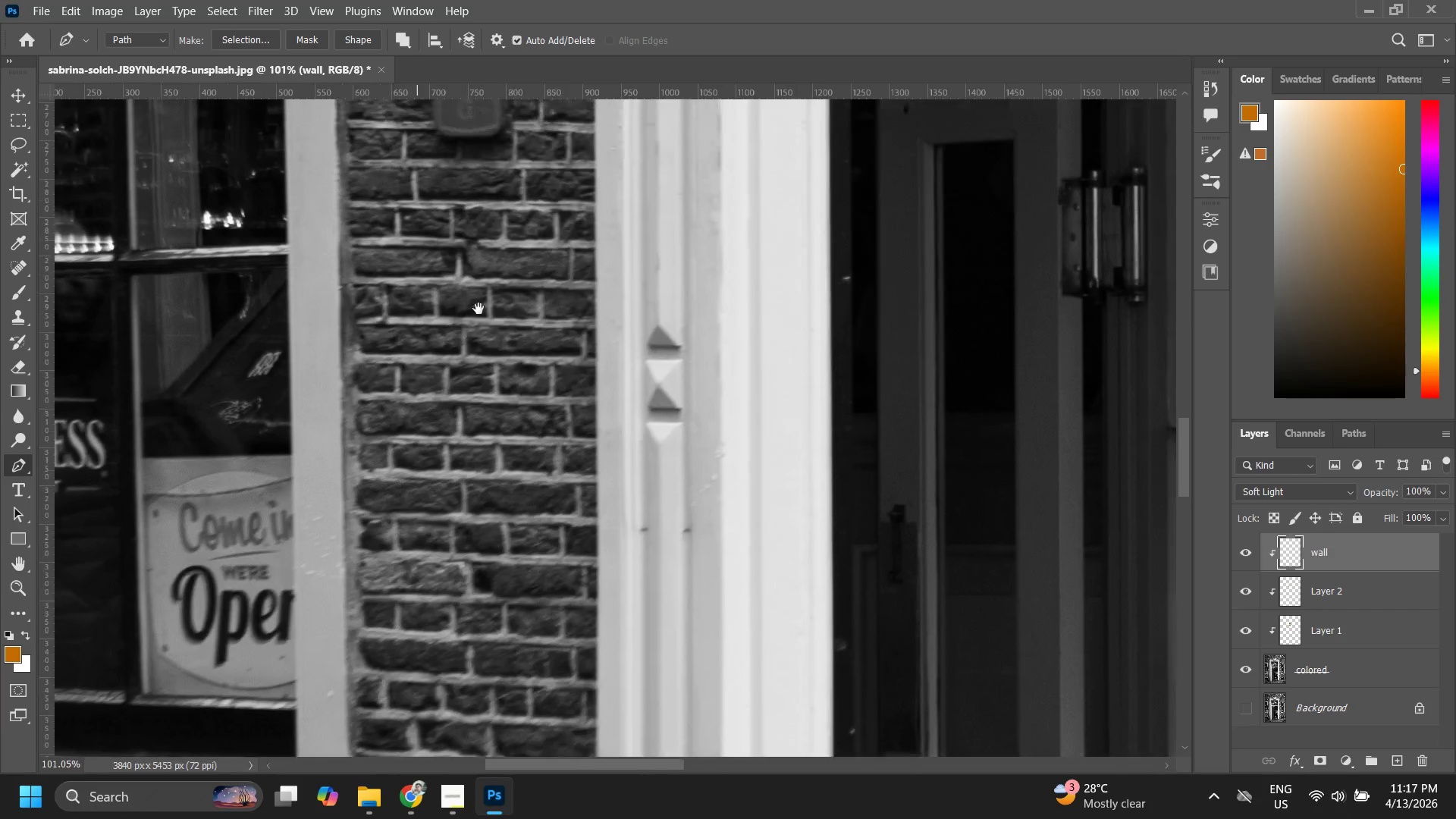 
left_click_drag(start_coordinate=[478, 301], to_coordinate=[447, 510])
 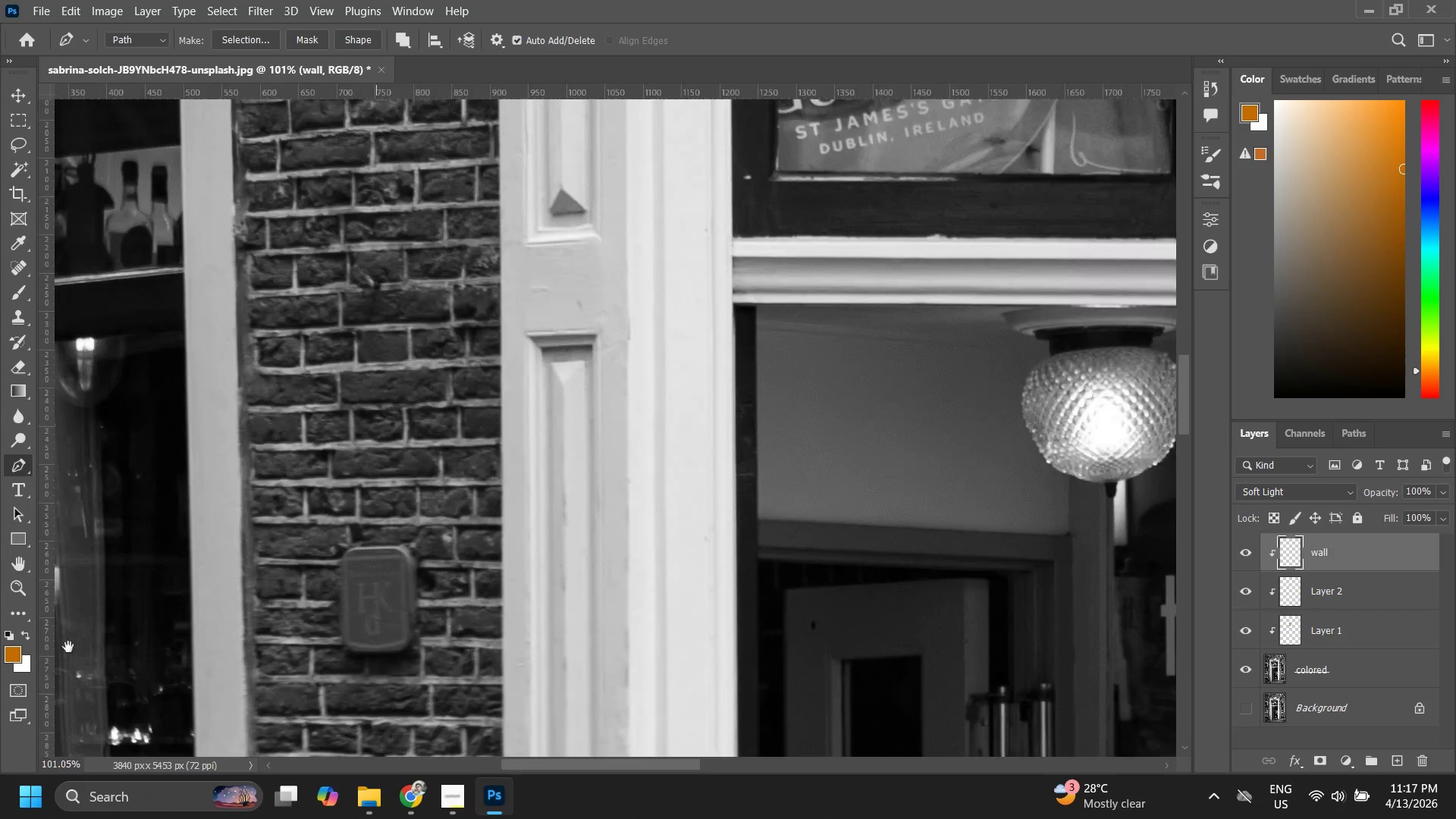 
left_click_drag(start_coordinate=[68, 647], to_coordinate=[92, 780])
 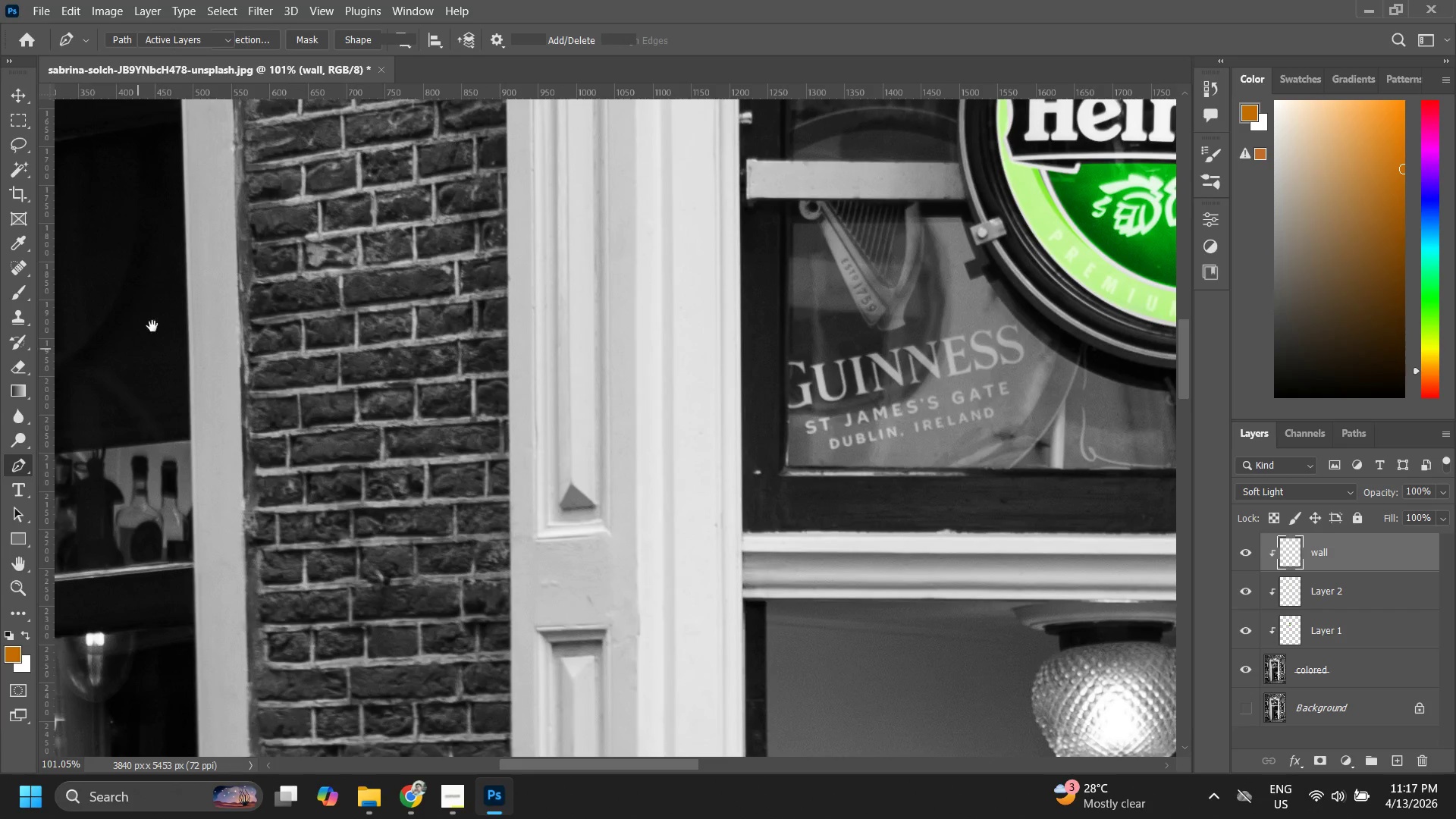 
hold_key(key=Space, duration=1.5)
 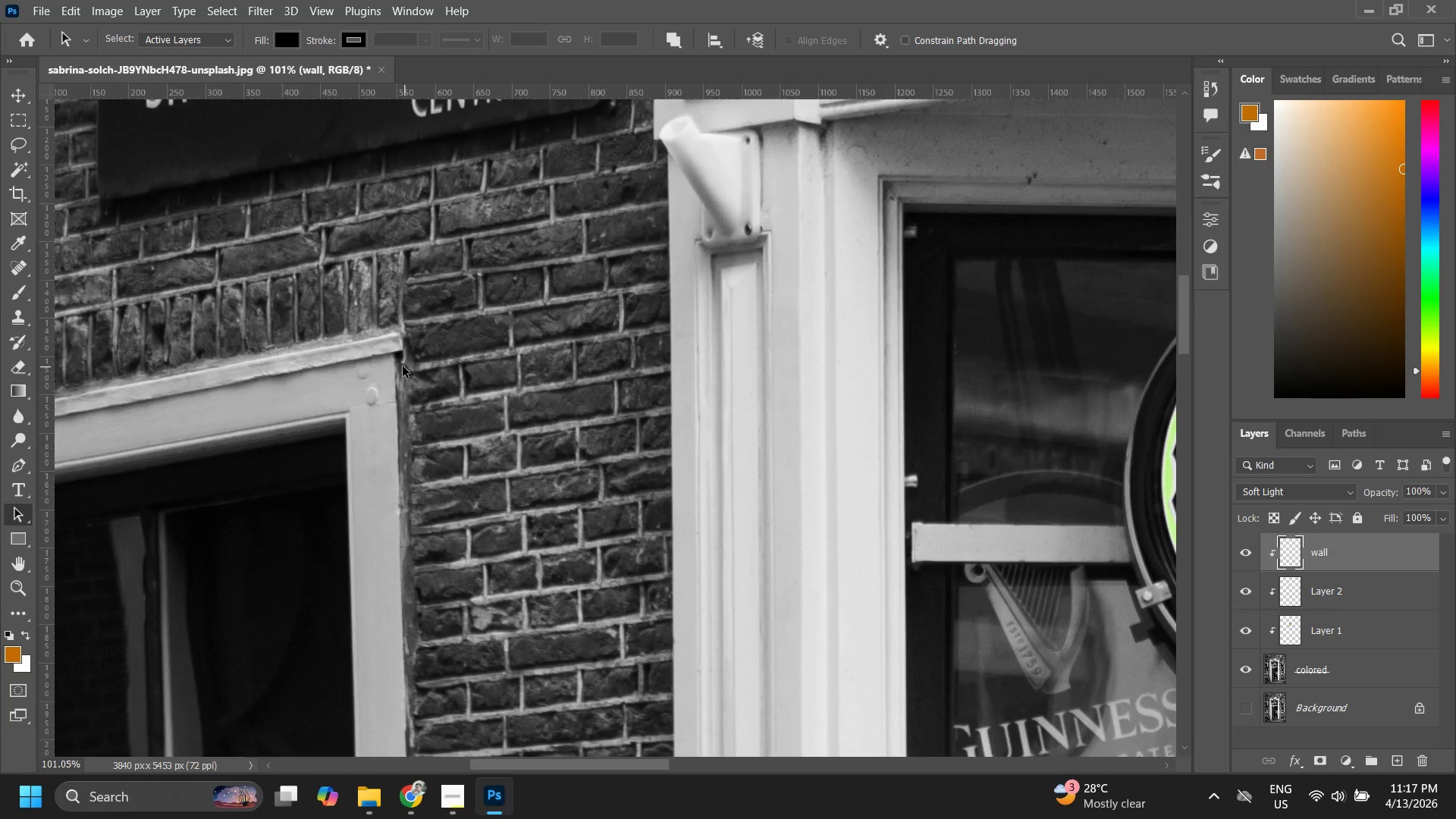 
left_click_drag(start_coordinate=[8, 513], to_coordinate=[55, 582])
 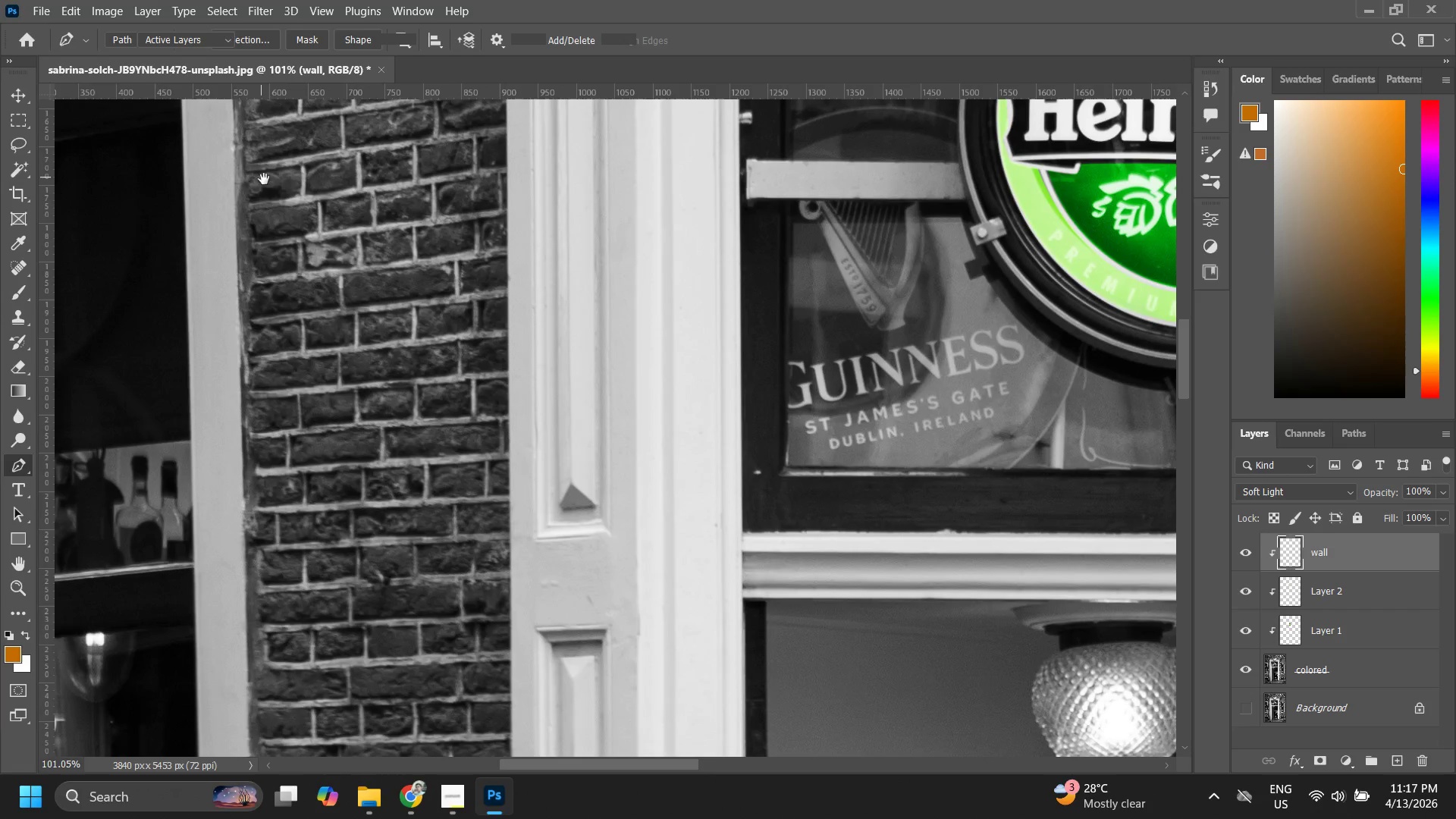 
left_click_drag(start_coordinate=[288, 225], to_coordinate=[330, 356])
 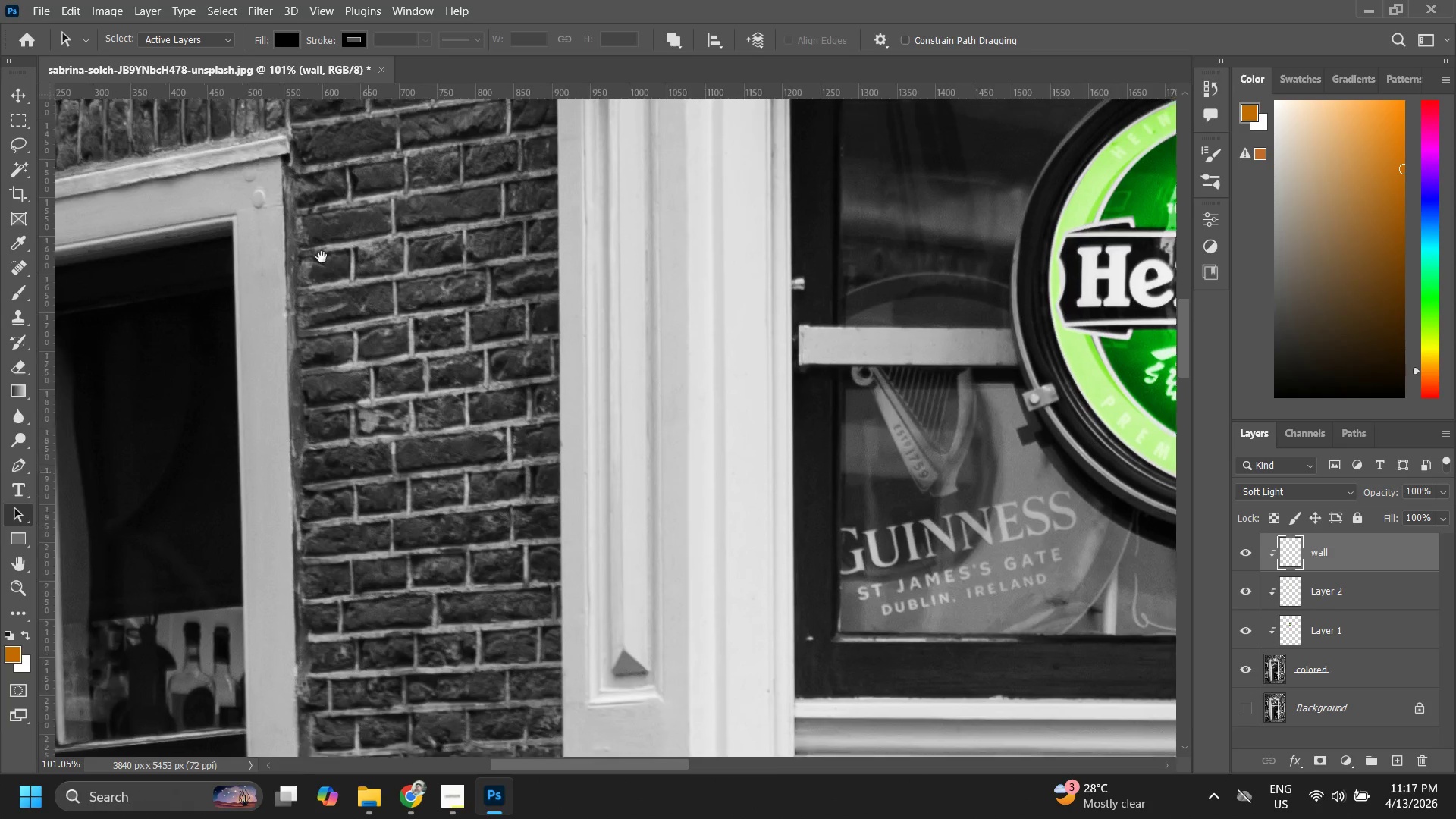 
left_click_drag(start_coordinate=[323, 259], to_coordinate=[423, 414])
 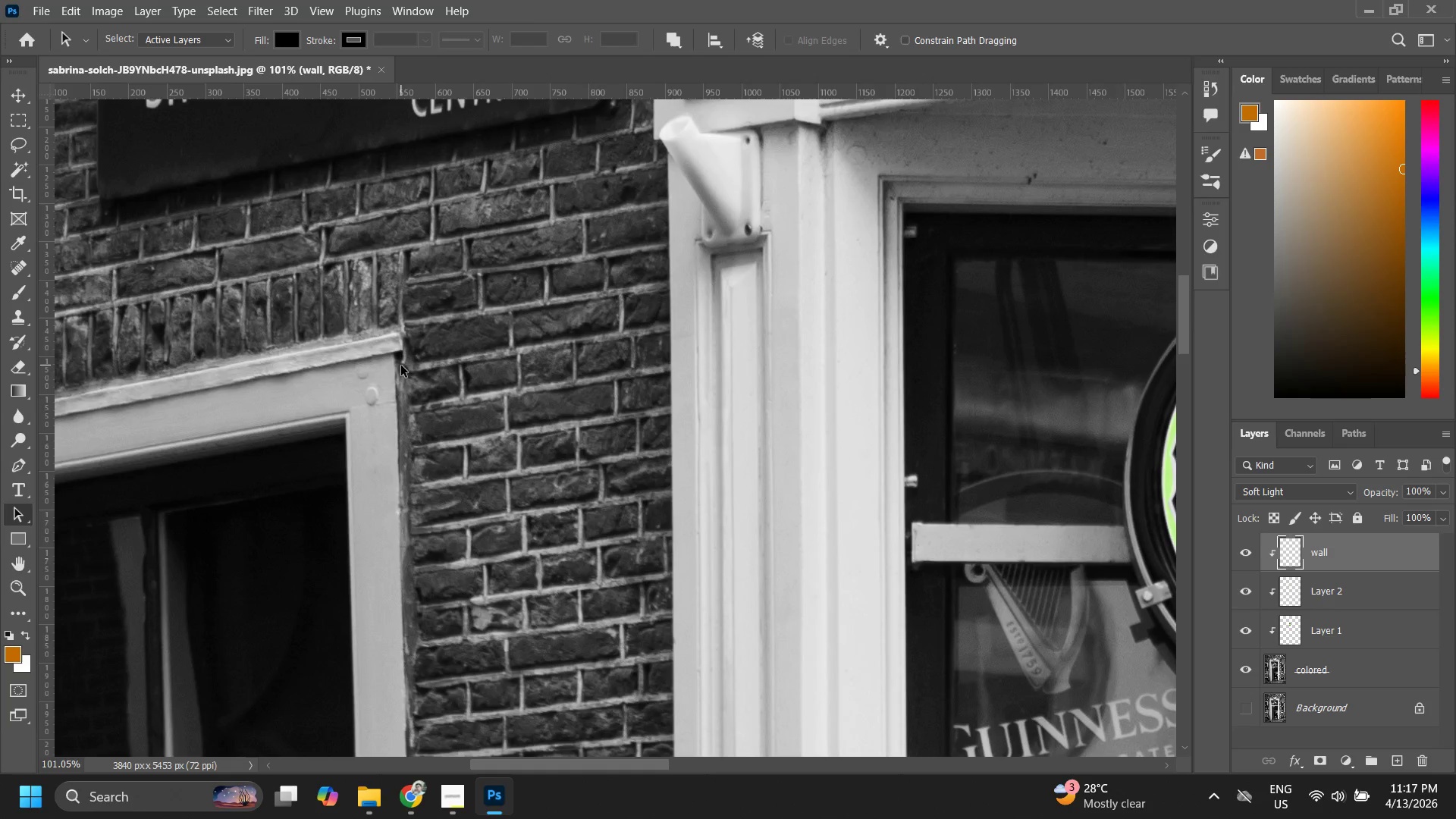 
key(Space)
 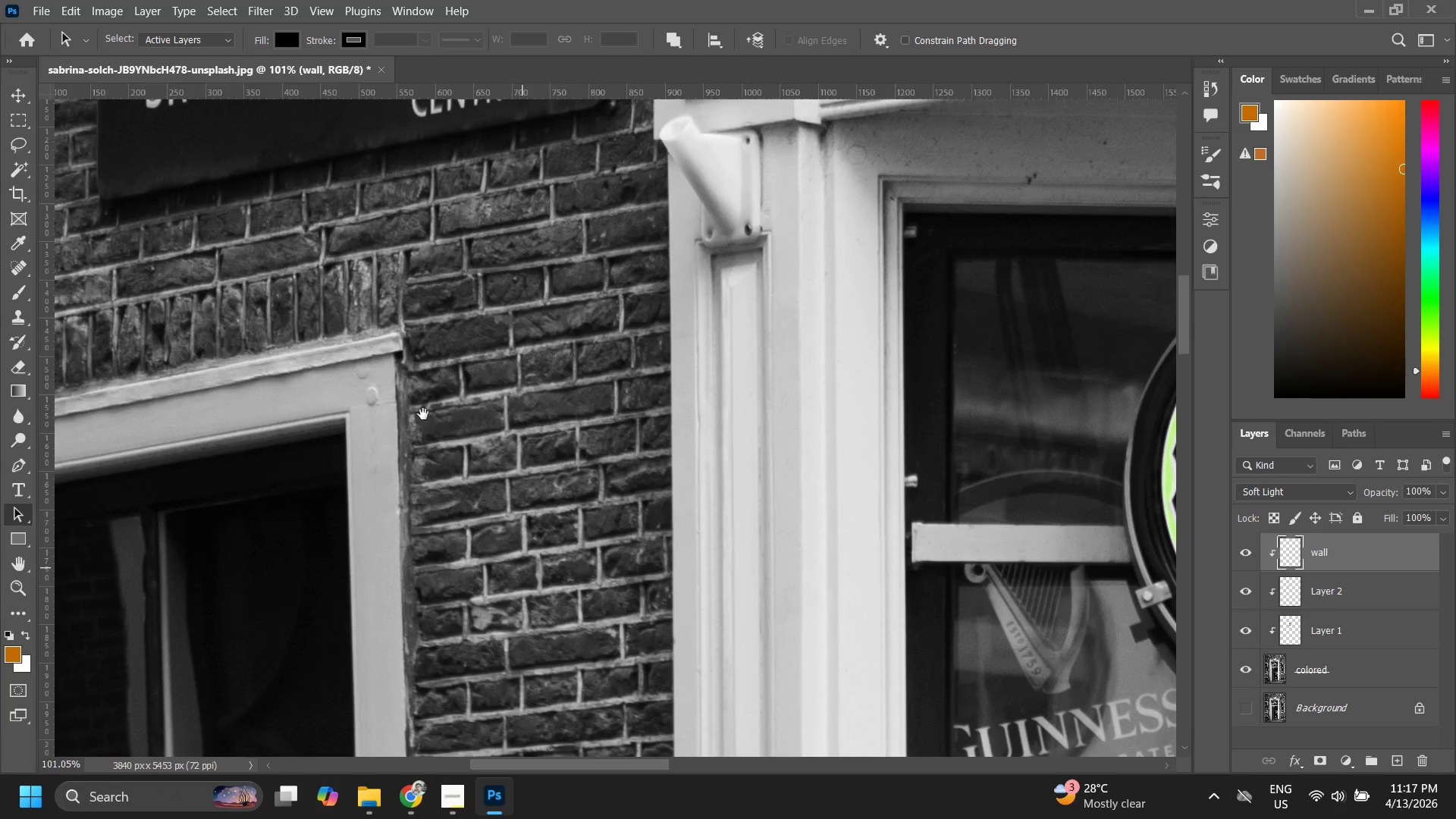 
key(Space)
 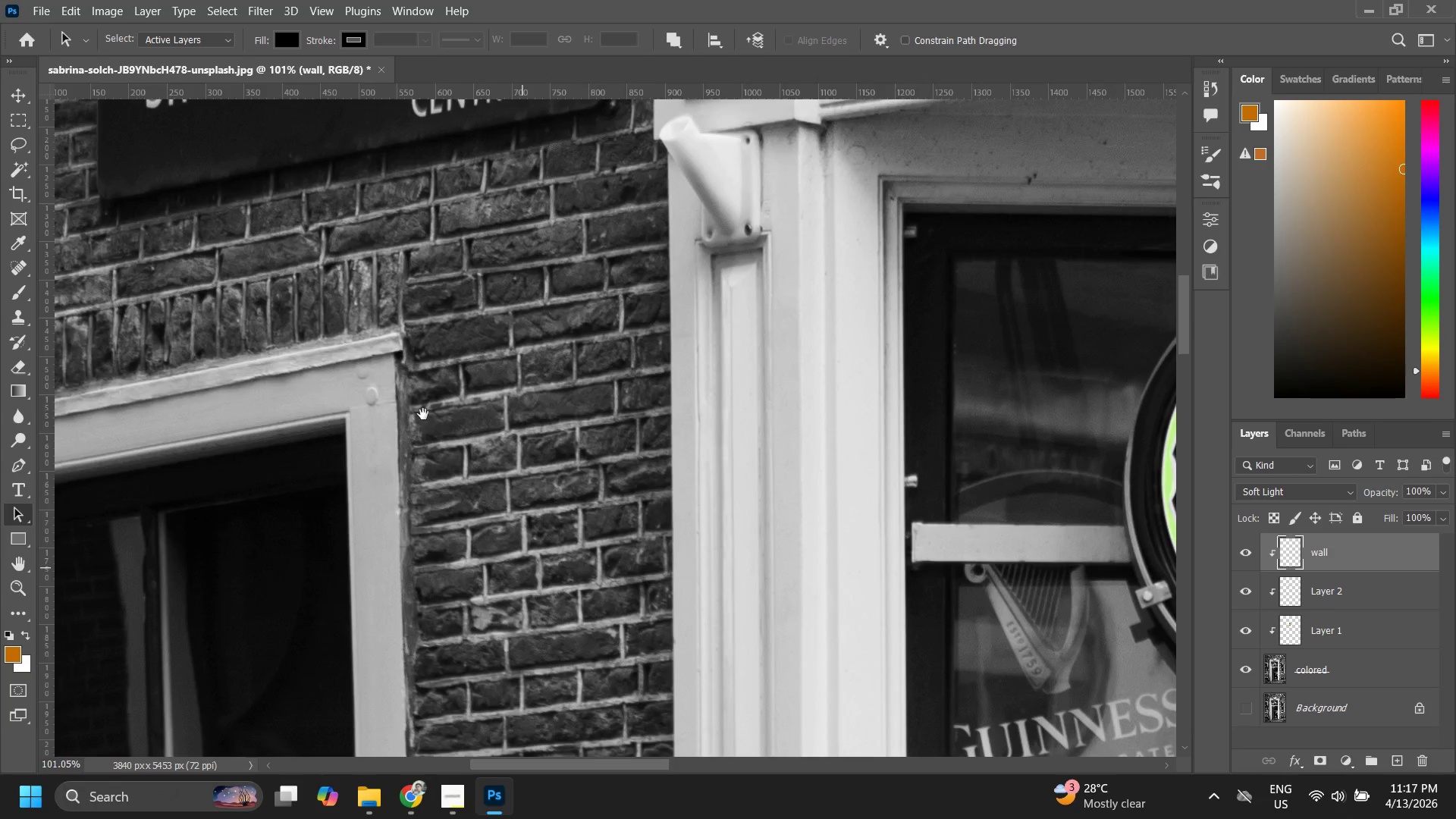 
key(Space)
 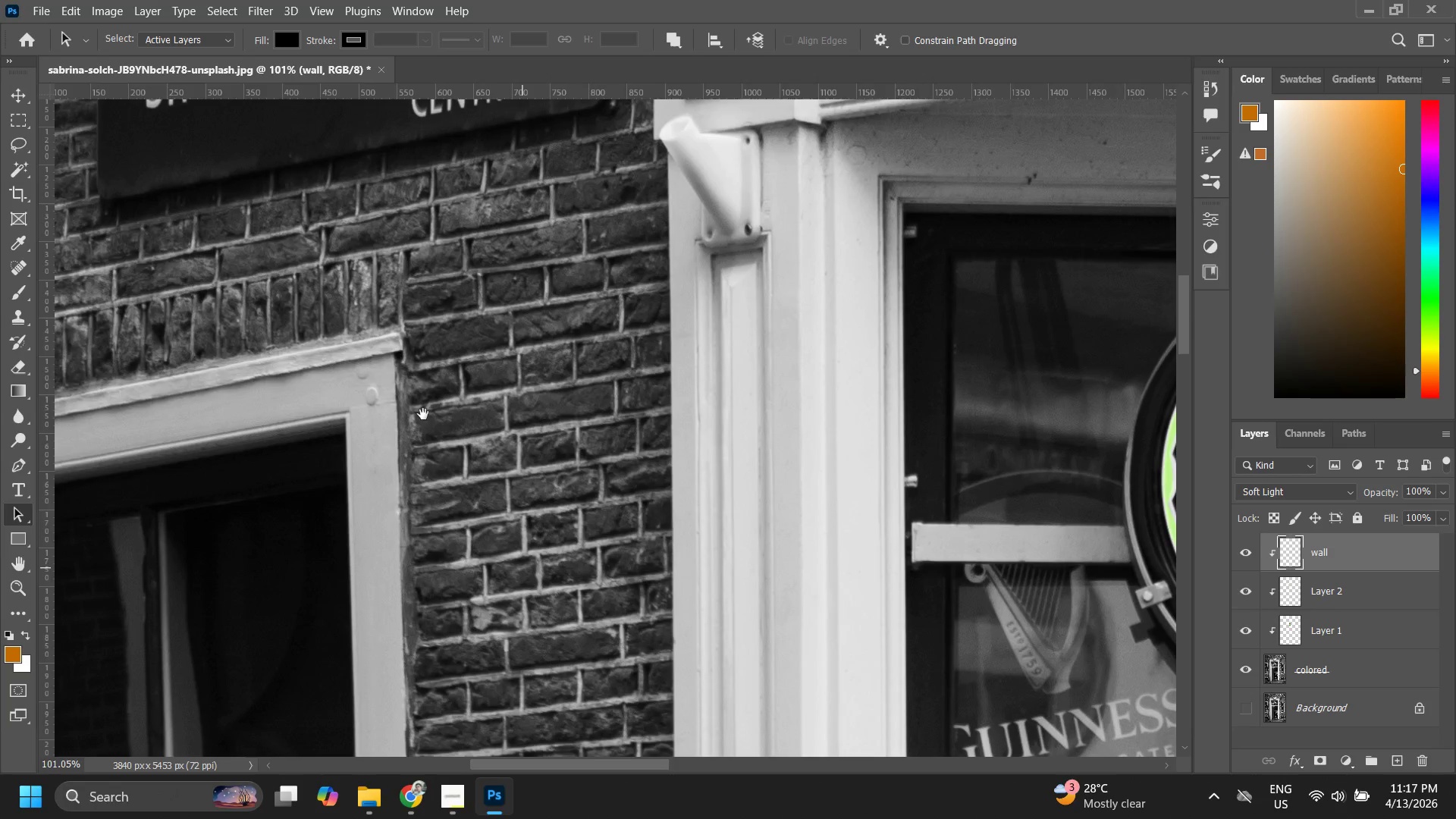 
key(Space)
 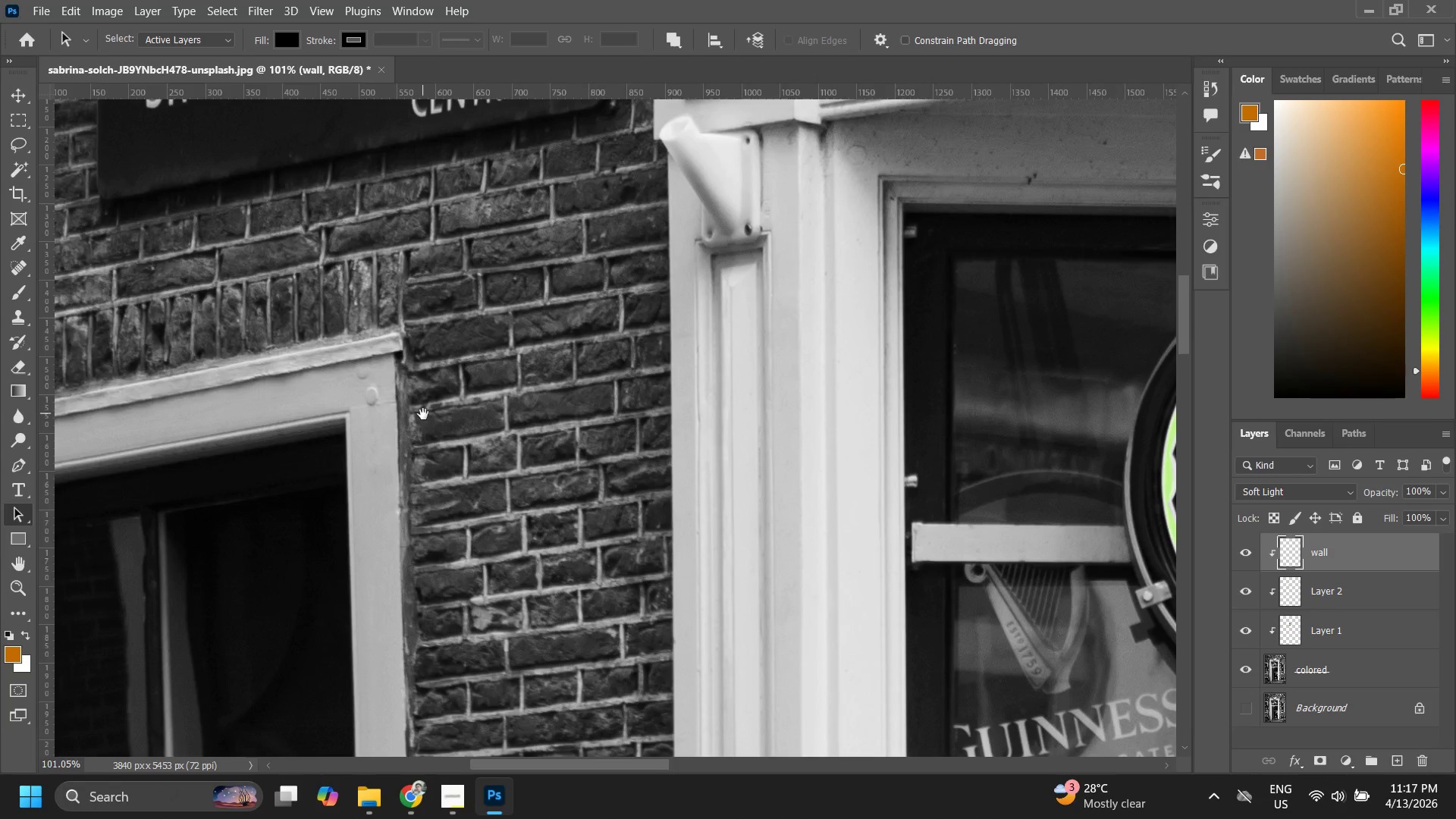 
key(Space)
 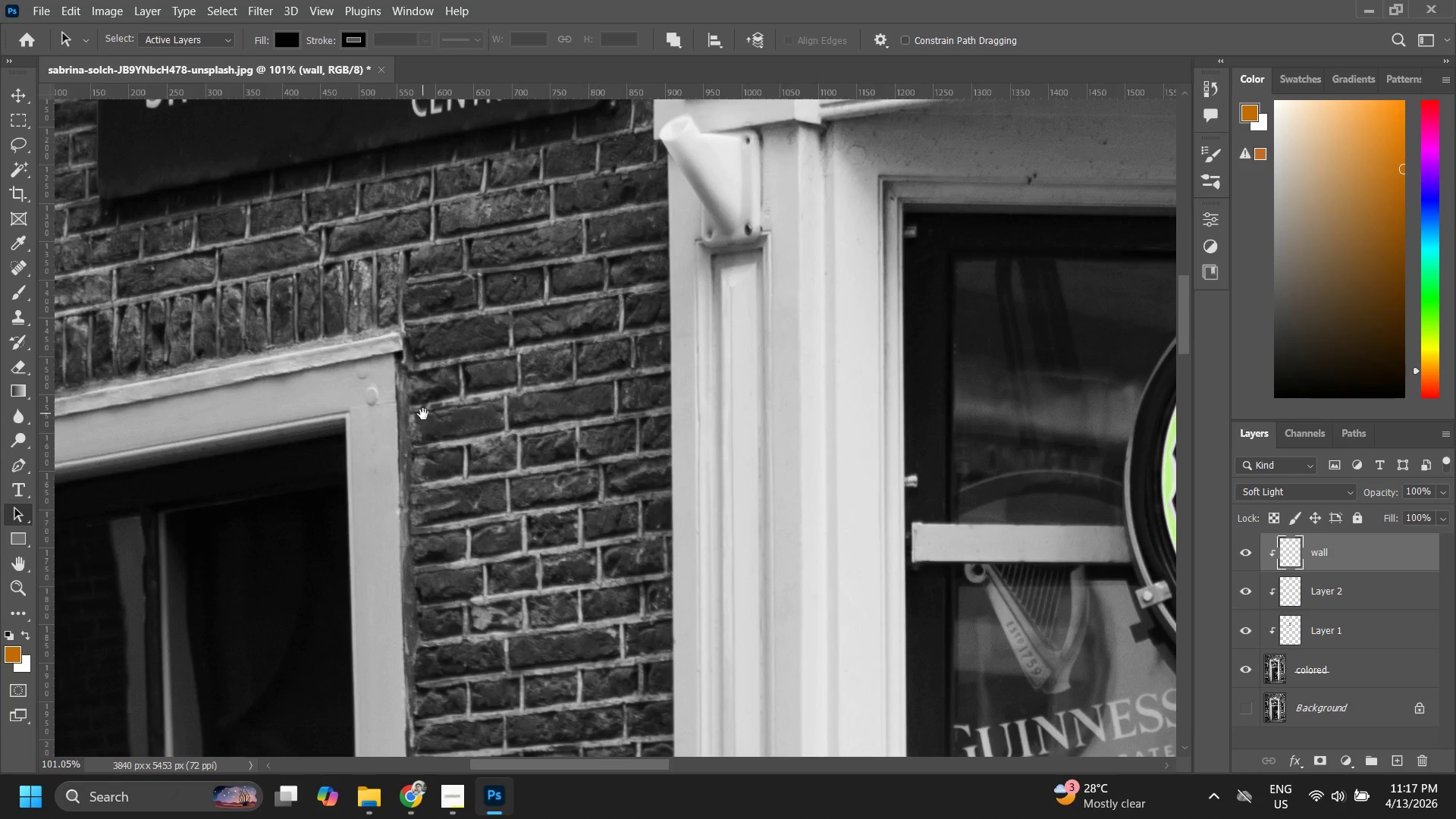 
key(Space)
 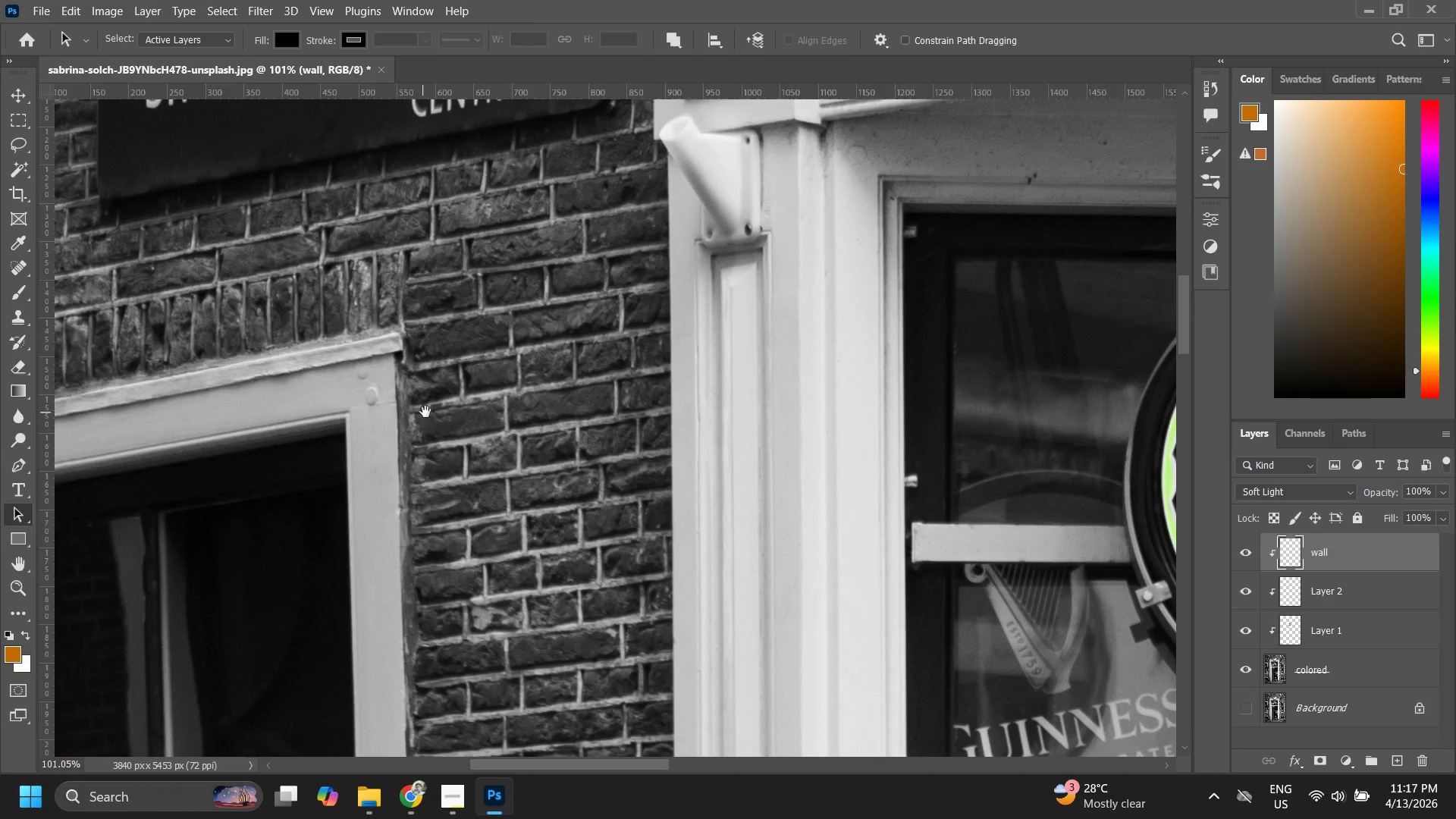 
key(Space)
 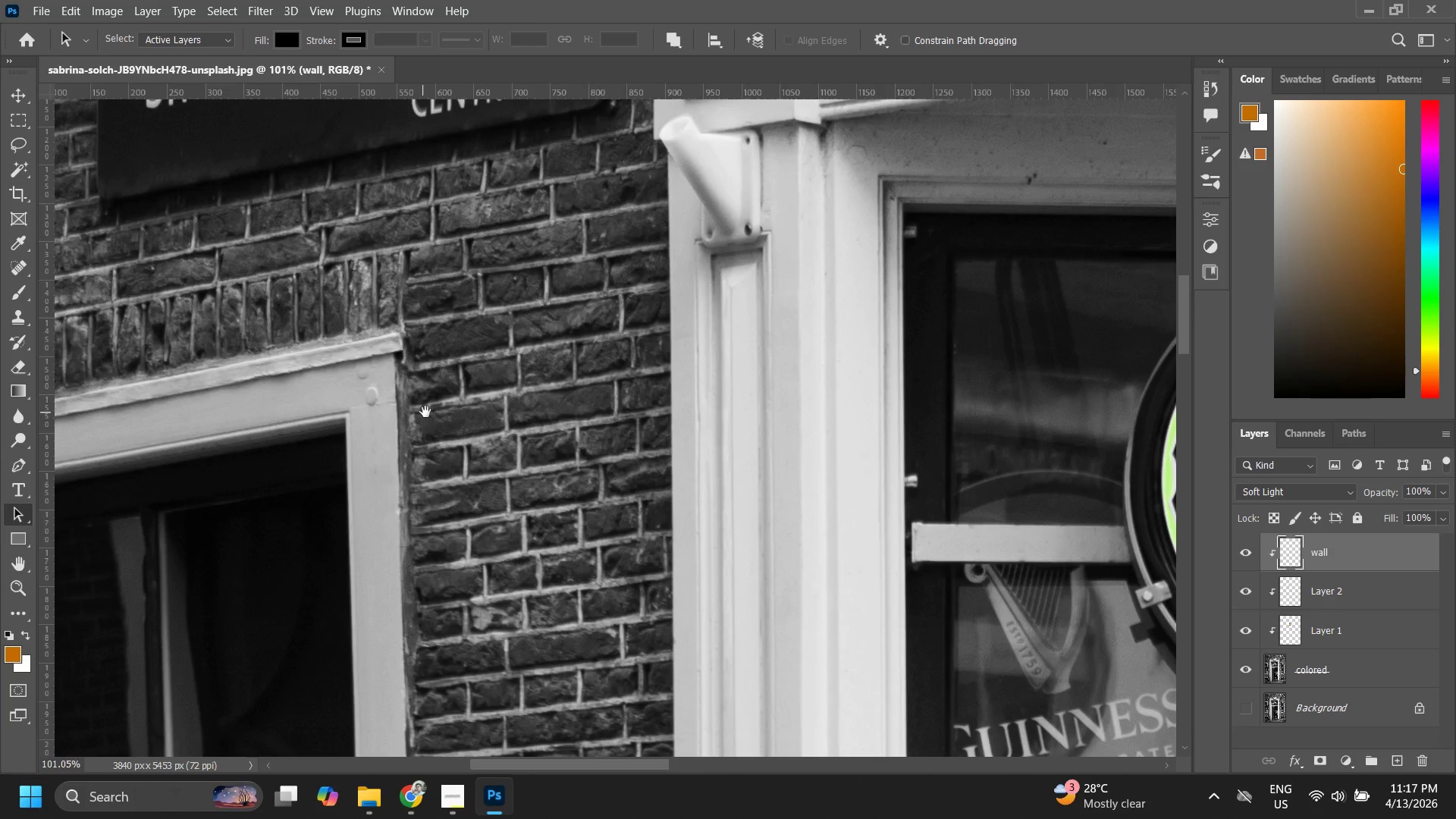 
key(Space)
 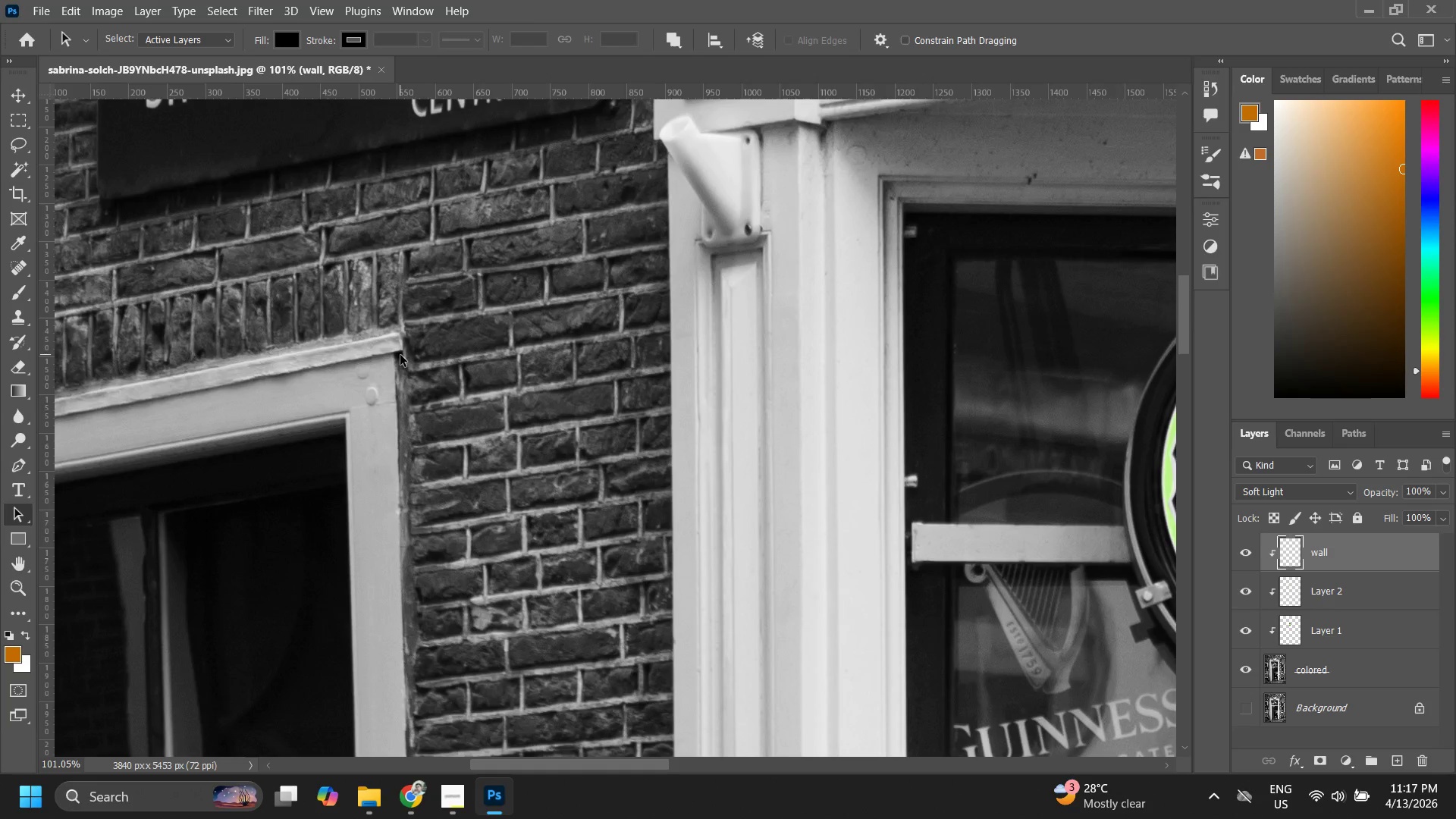 
left_click([403, 356])
 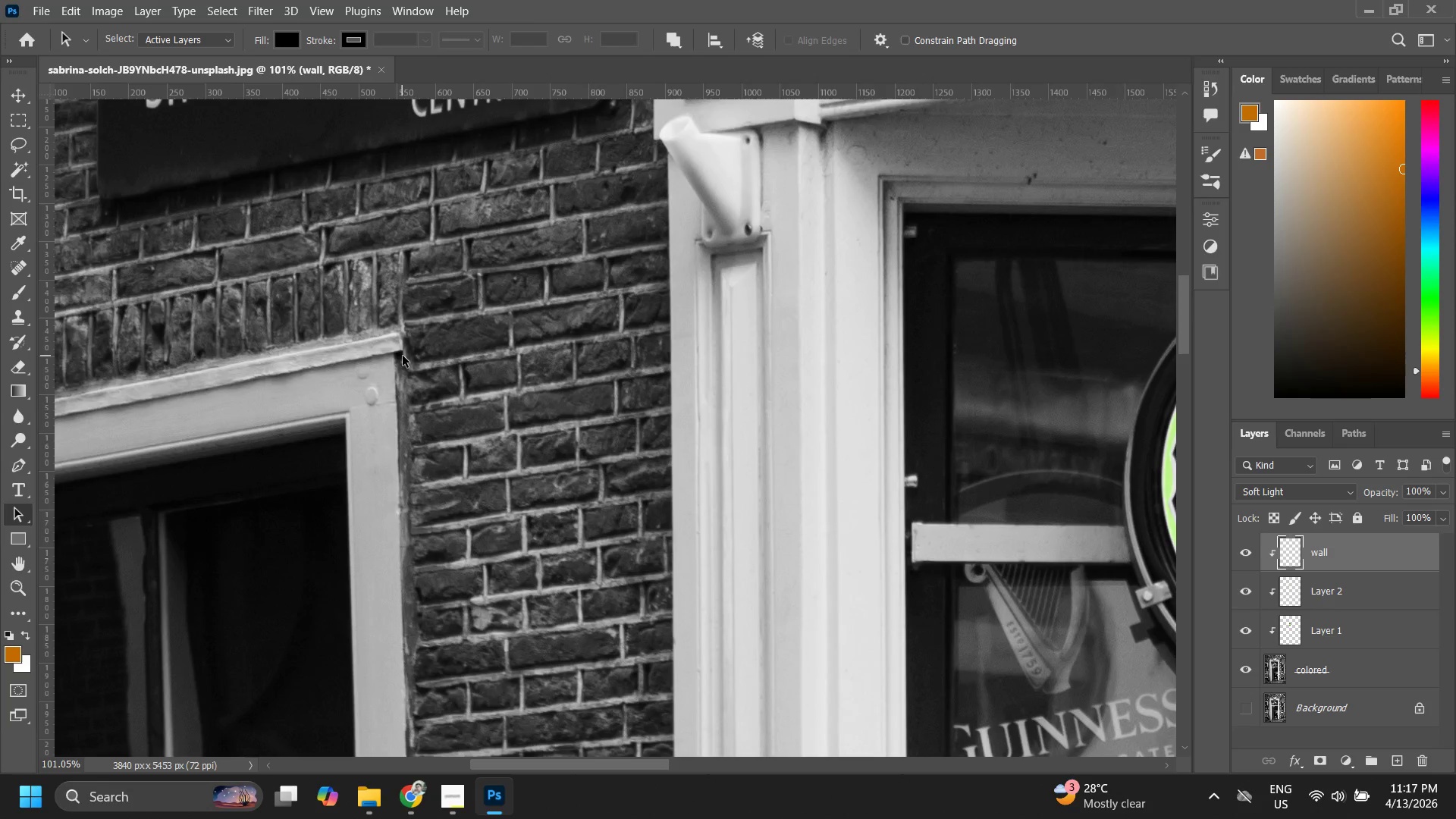 
hold_key(key=Space, duration=1.5)
 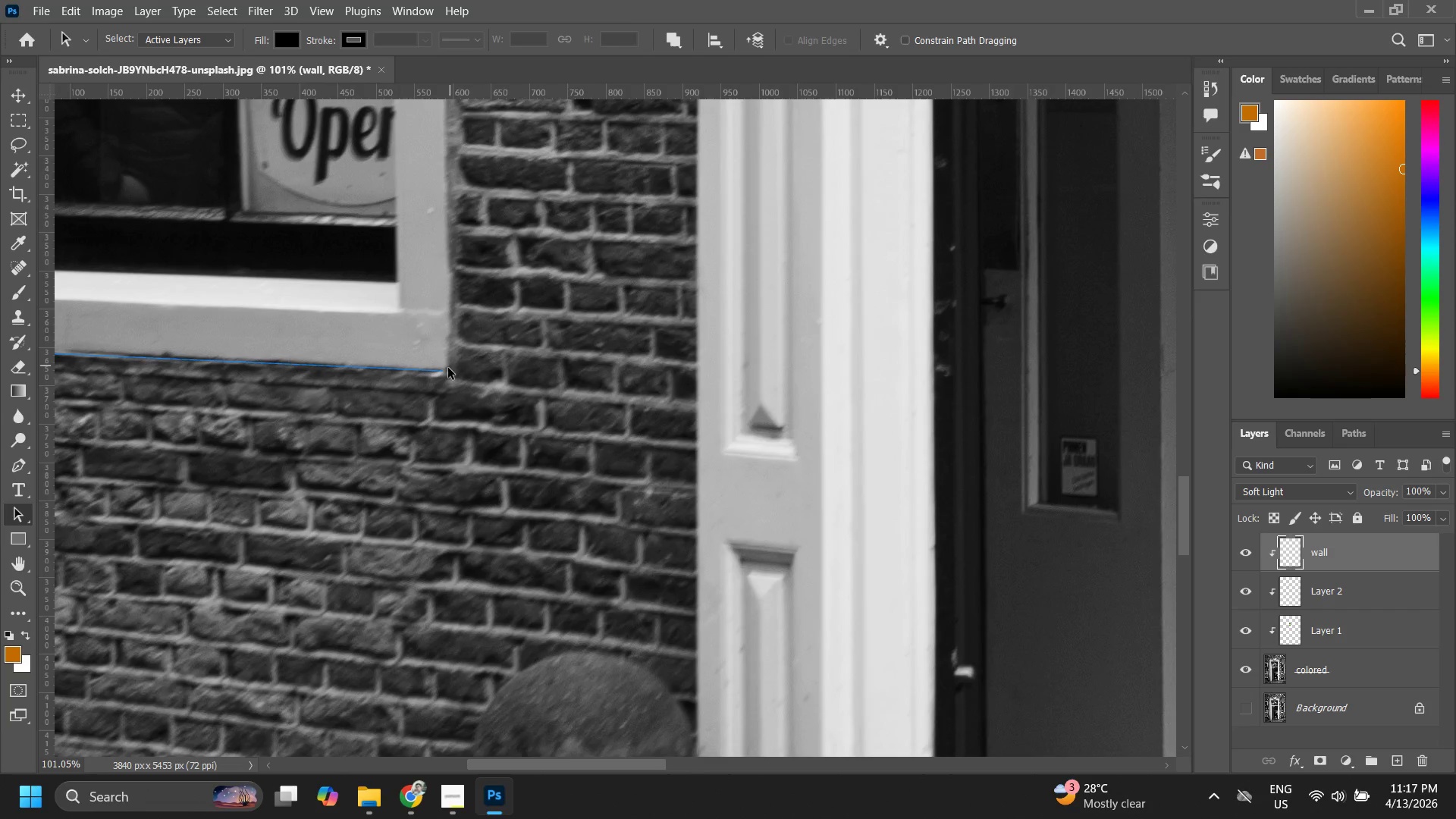 
left_click_drag(start_coordinate=[417, 414], to_coordinate=[415, 126])
 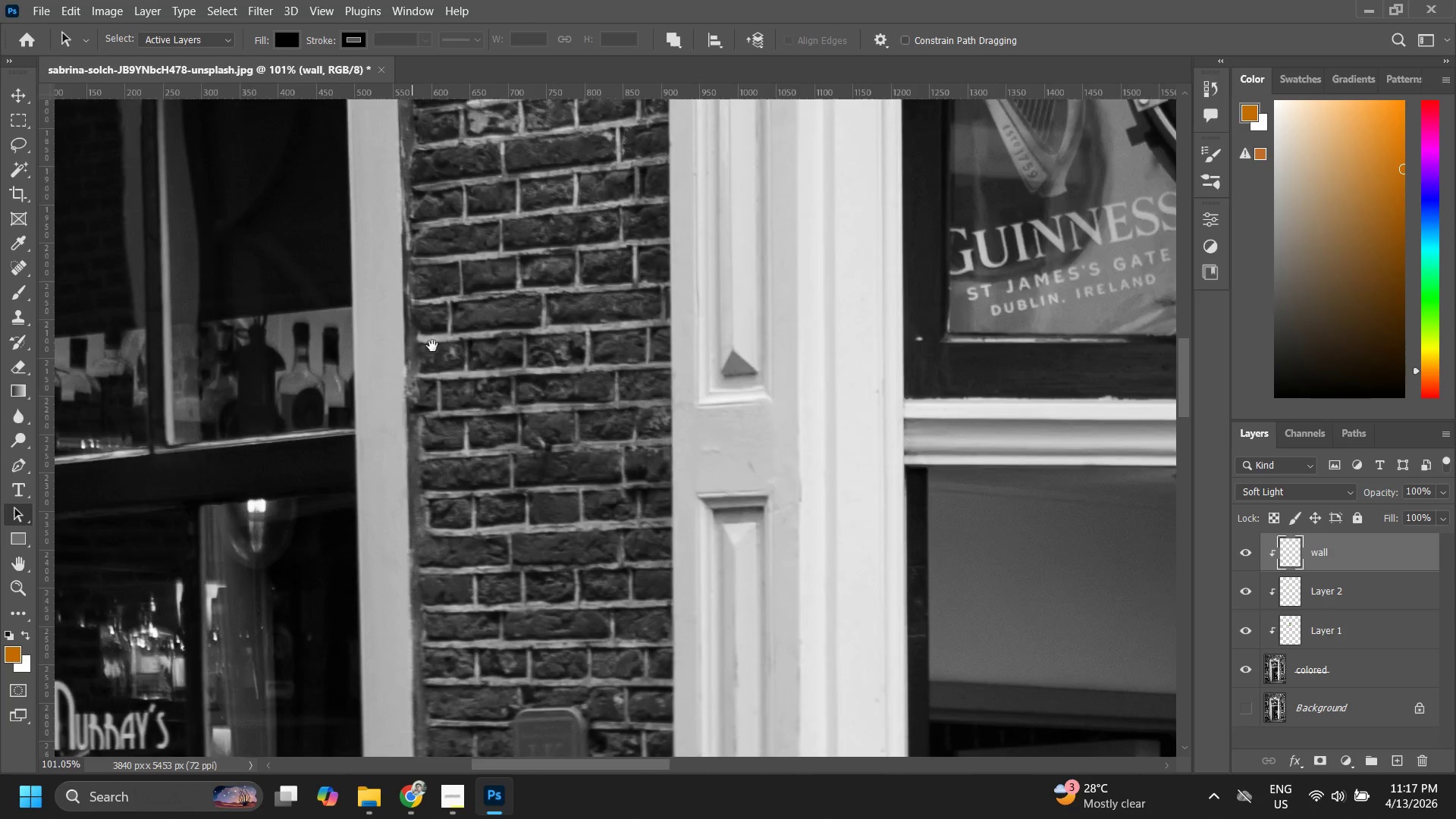 
left_click_drag(start_coordinate=[458, 470], to_coordinate=[462, 122])
 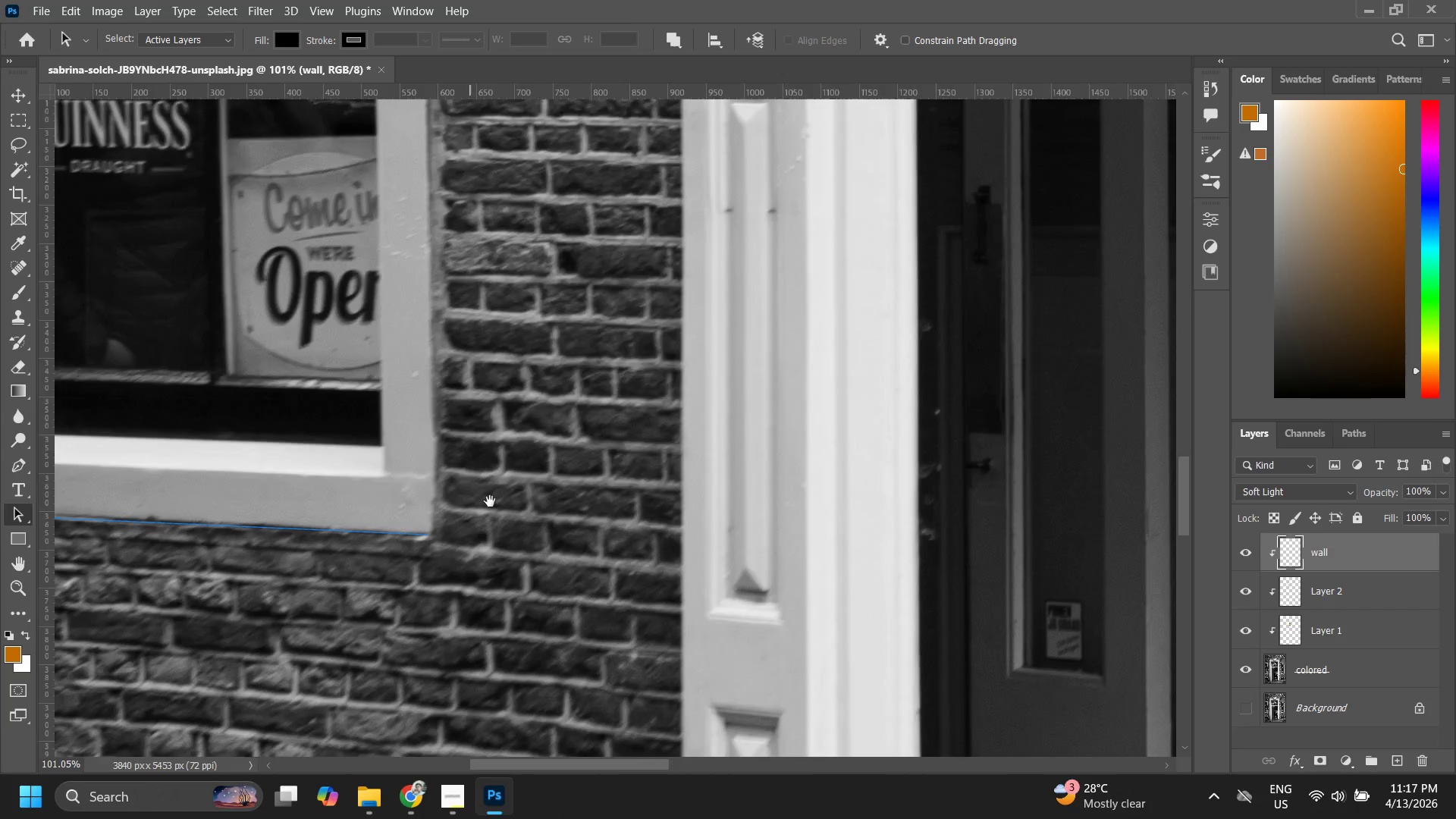 
left_click_drag(start_coordinate=[490, 501], to_coordinate=[504, 446])
 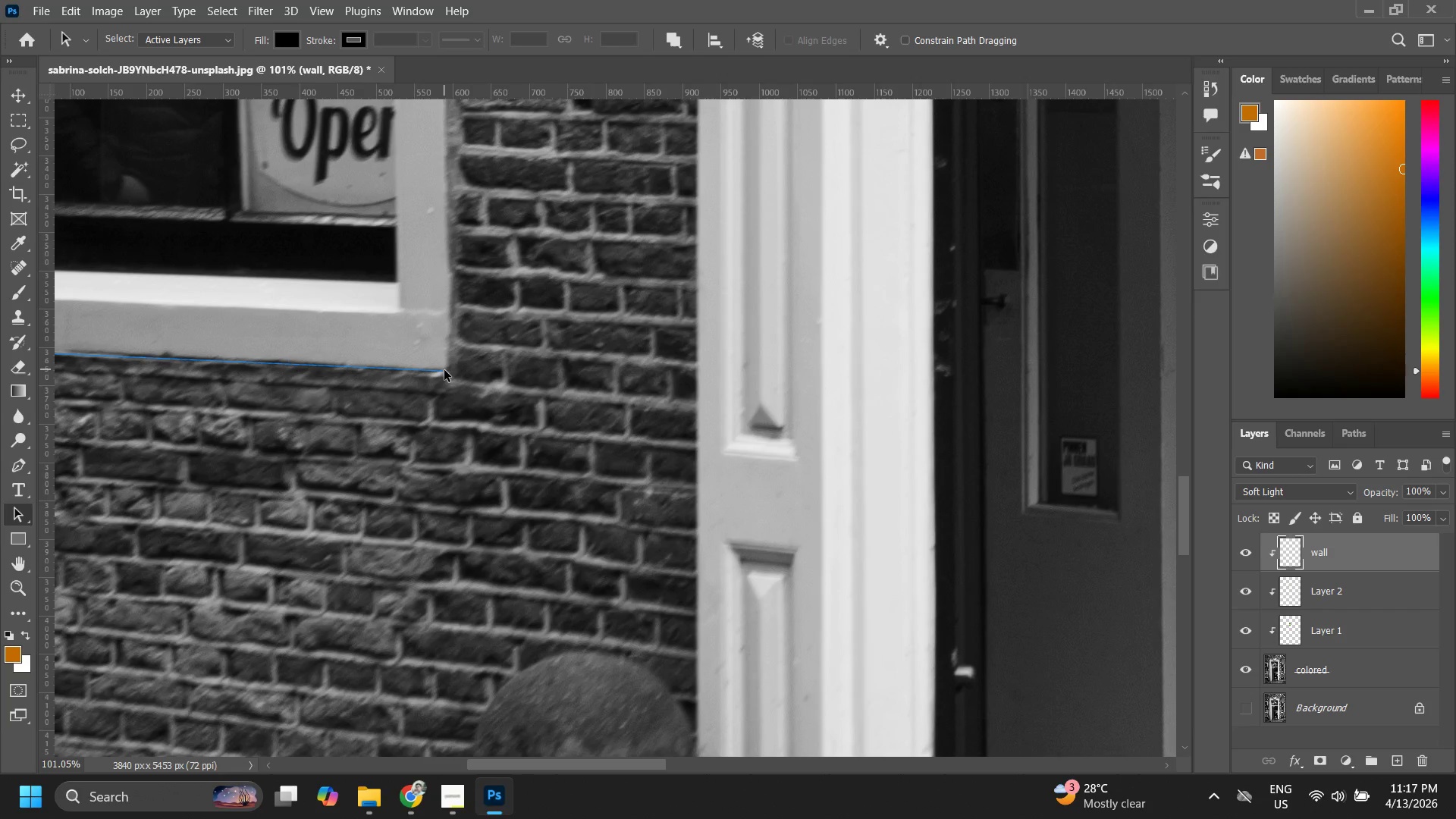 
key(P)
 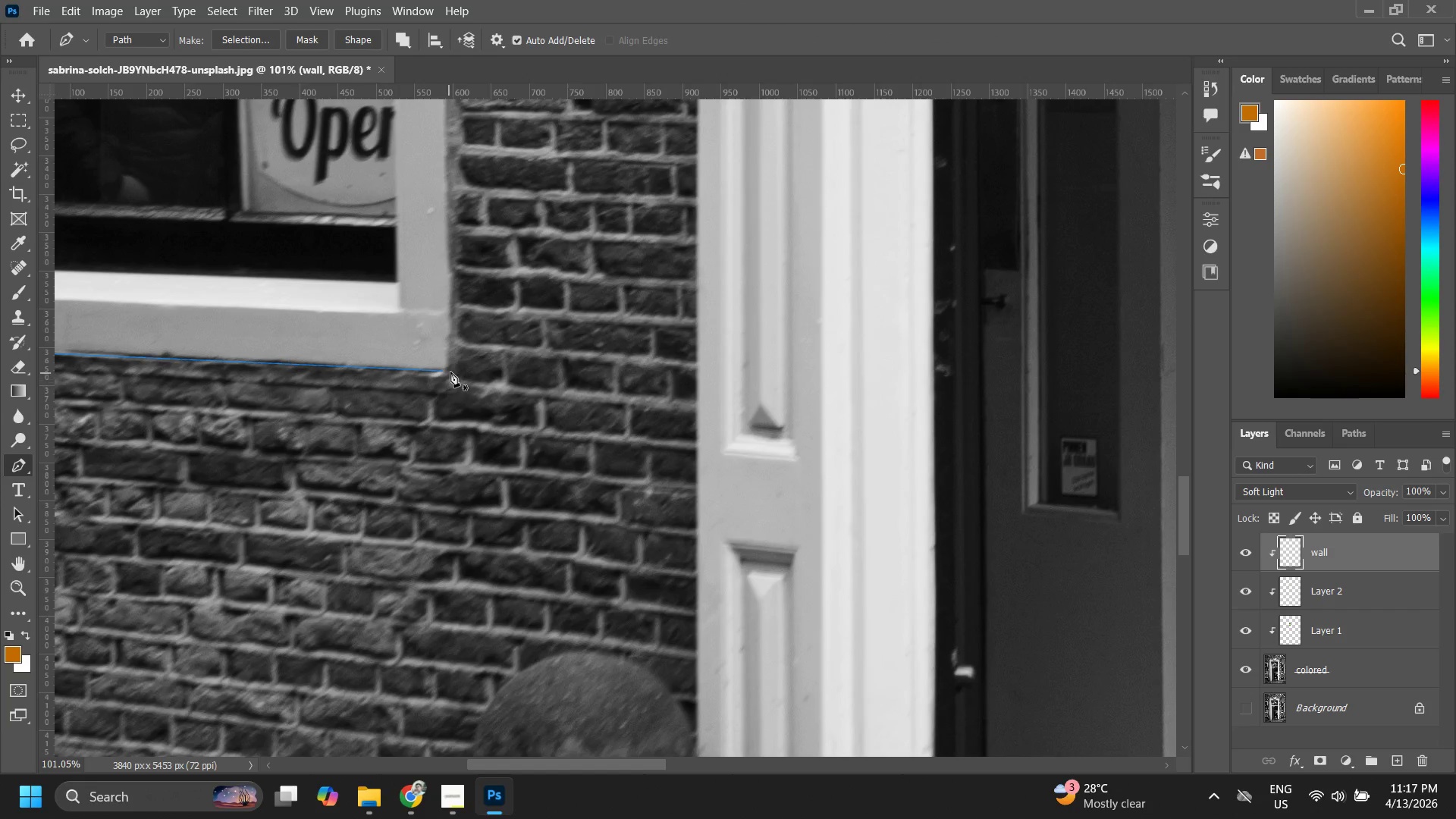 
left_click([445, 369])
 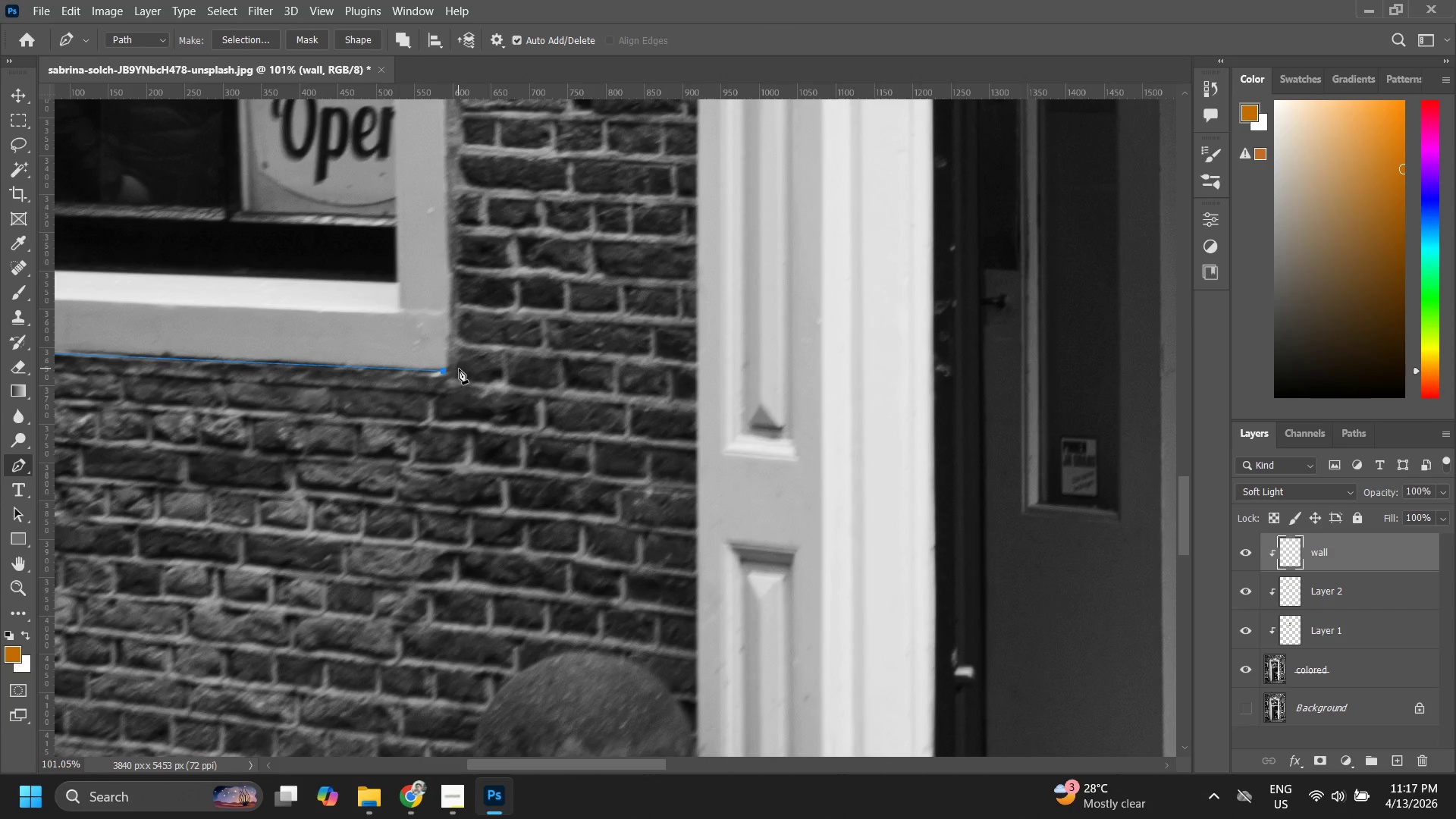 
key(Control+ControlLeft)
 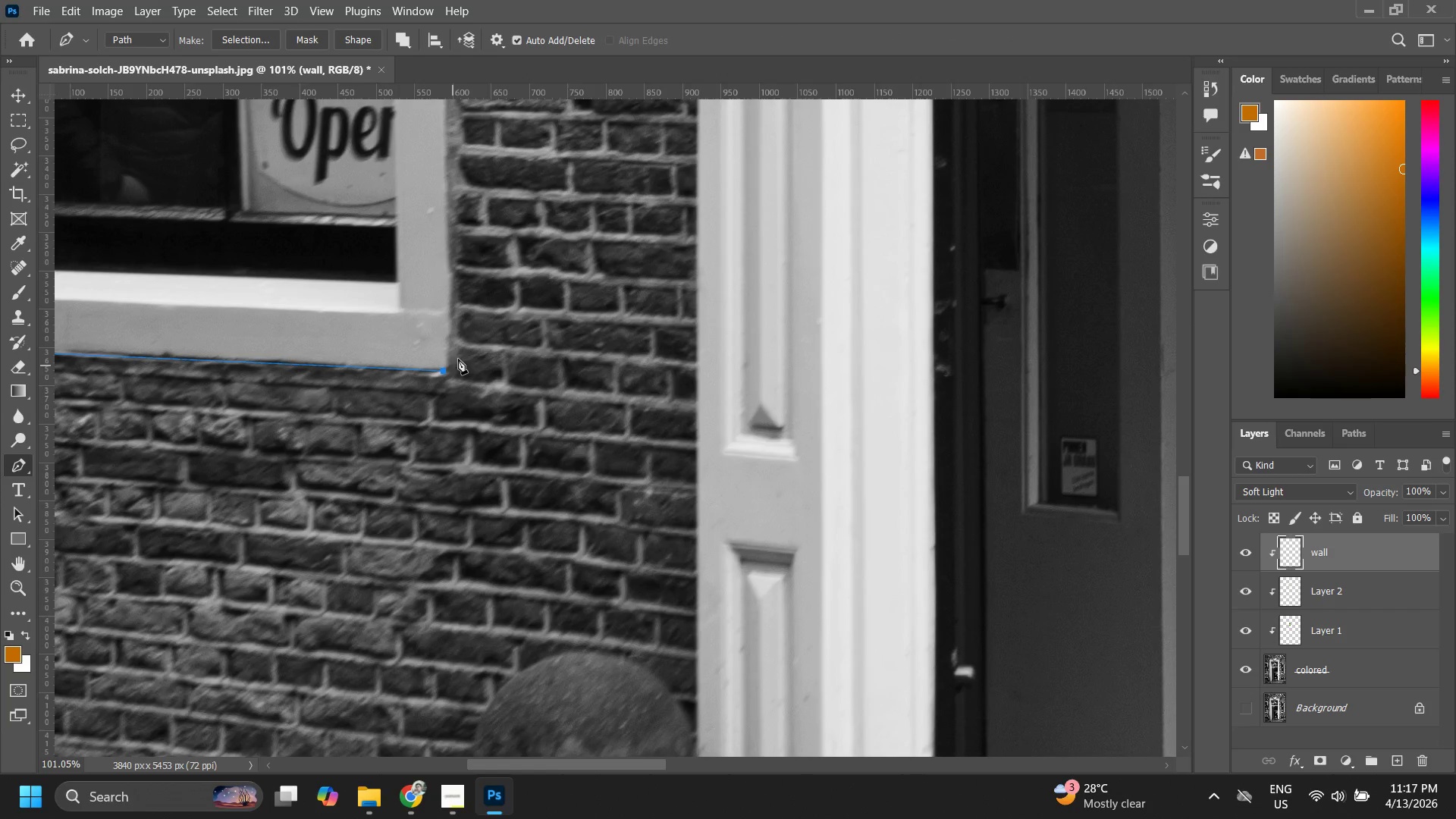 
left_click([460, 351])
 